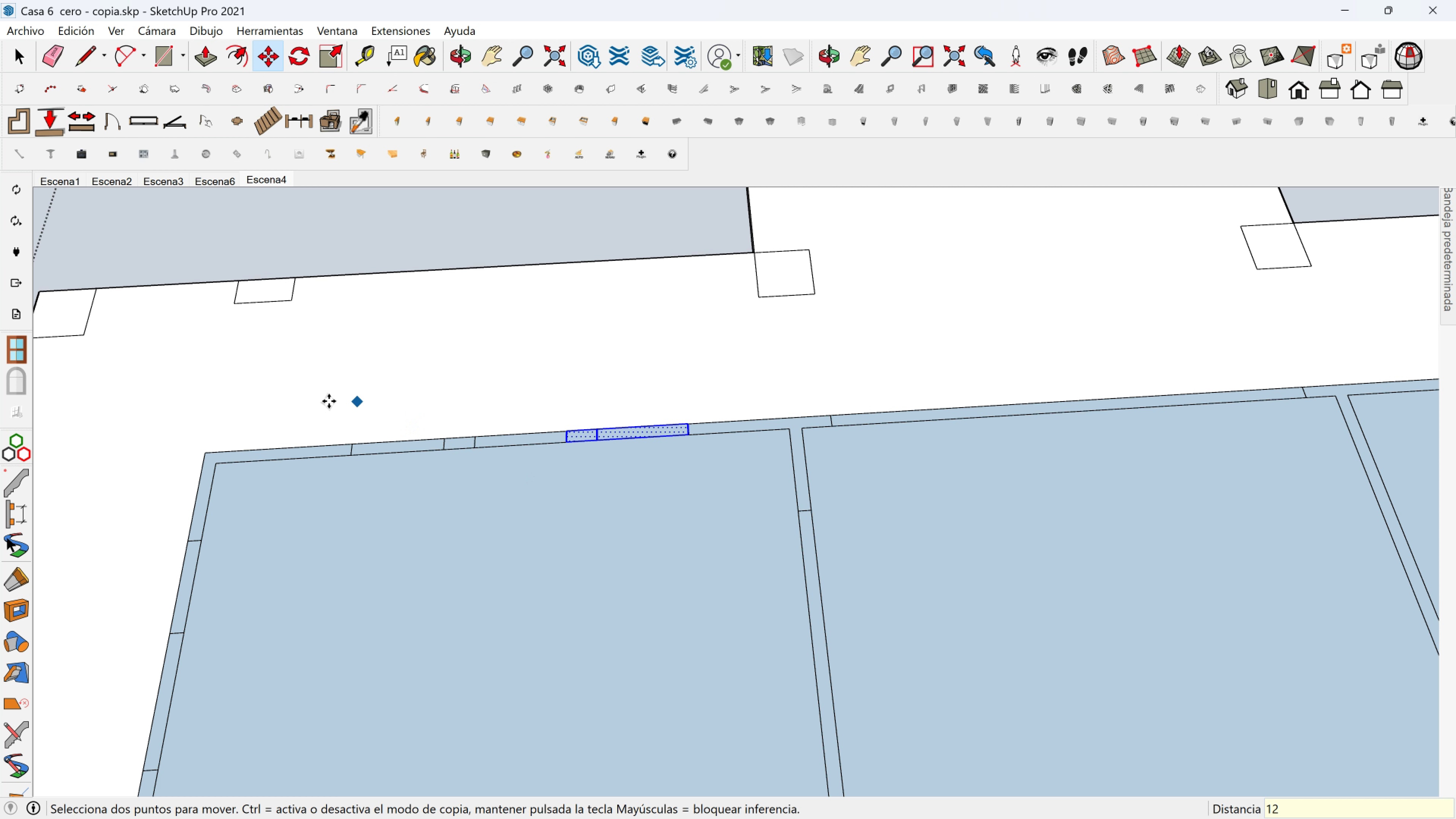 
type( 12)
 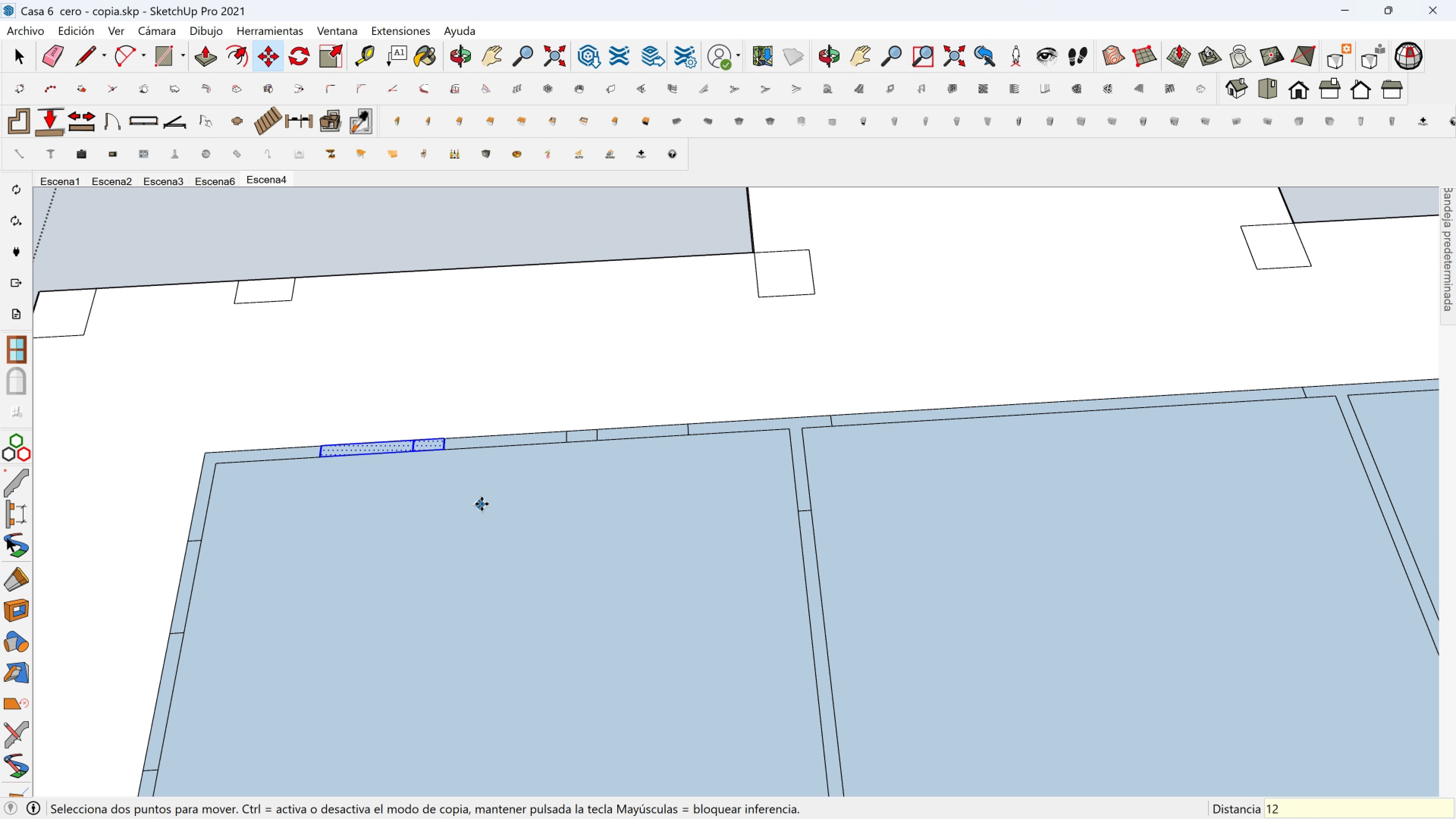 
left_click_drag(start_coordinate=[306, 403], to_coordinate=[486, 489])
 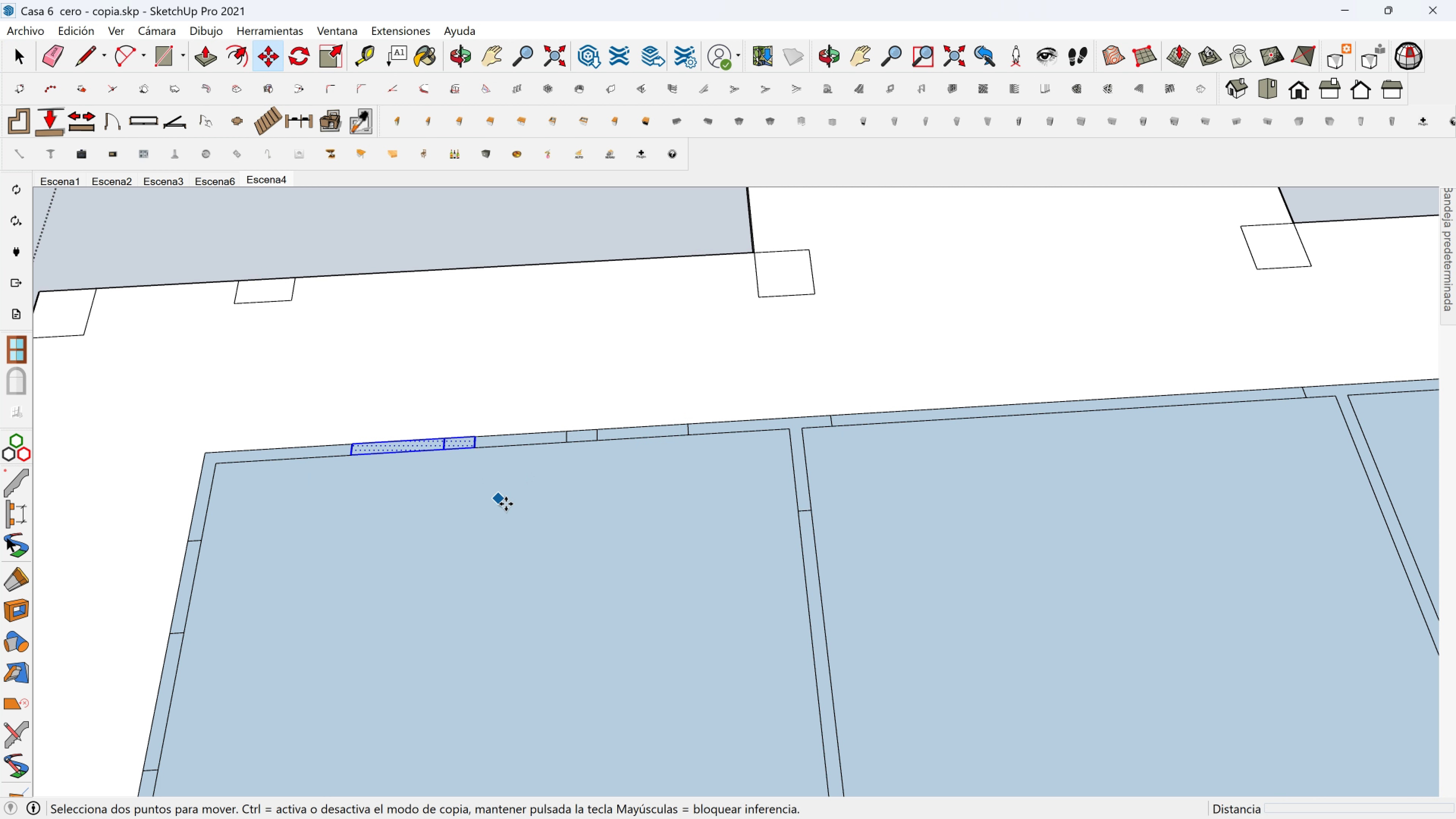 
left_click_drag(start_coordinate=[507, 505], to_coordinate=[499, 505])
 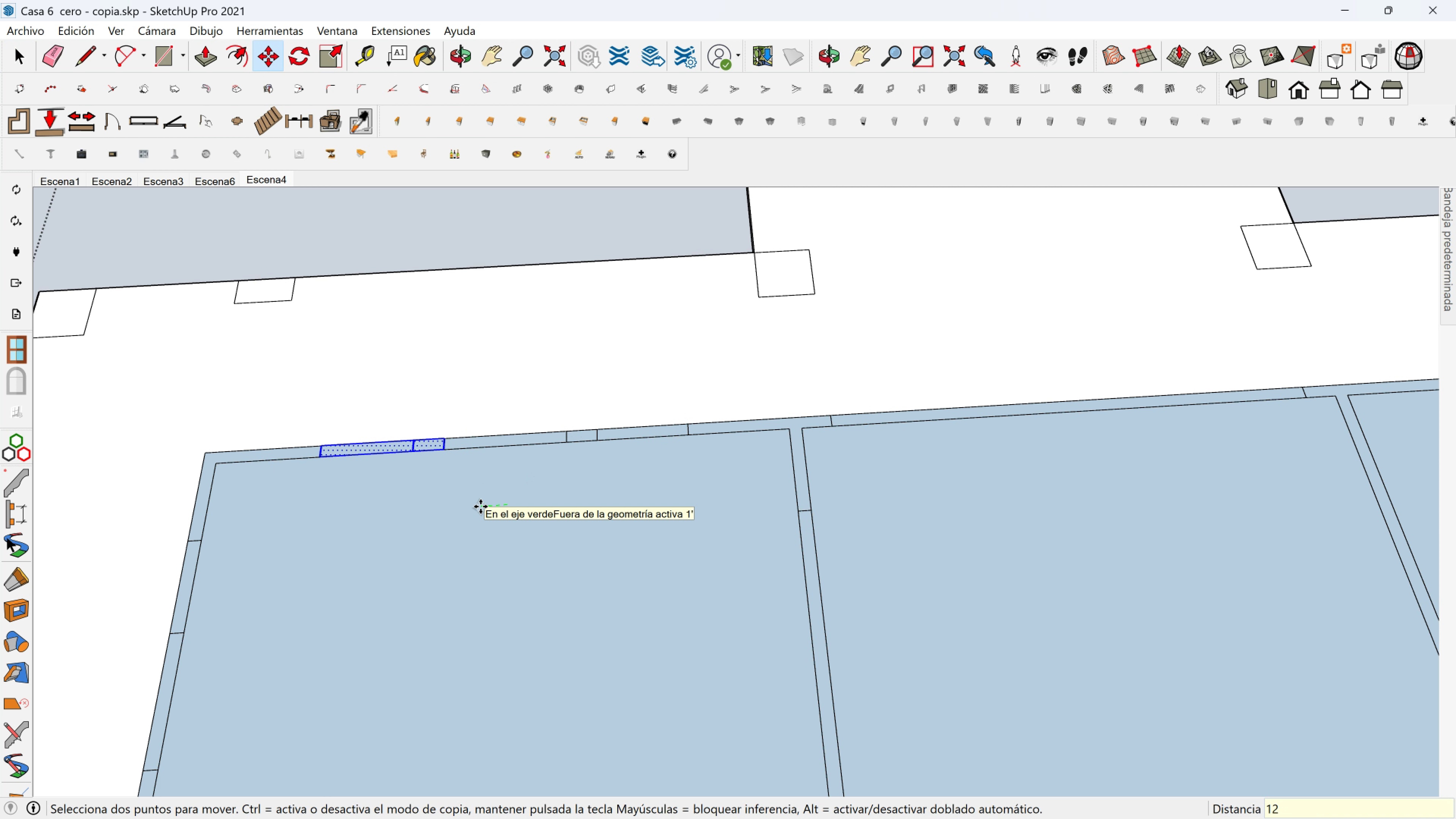 
key(Enter)
 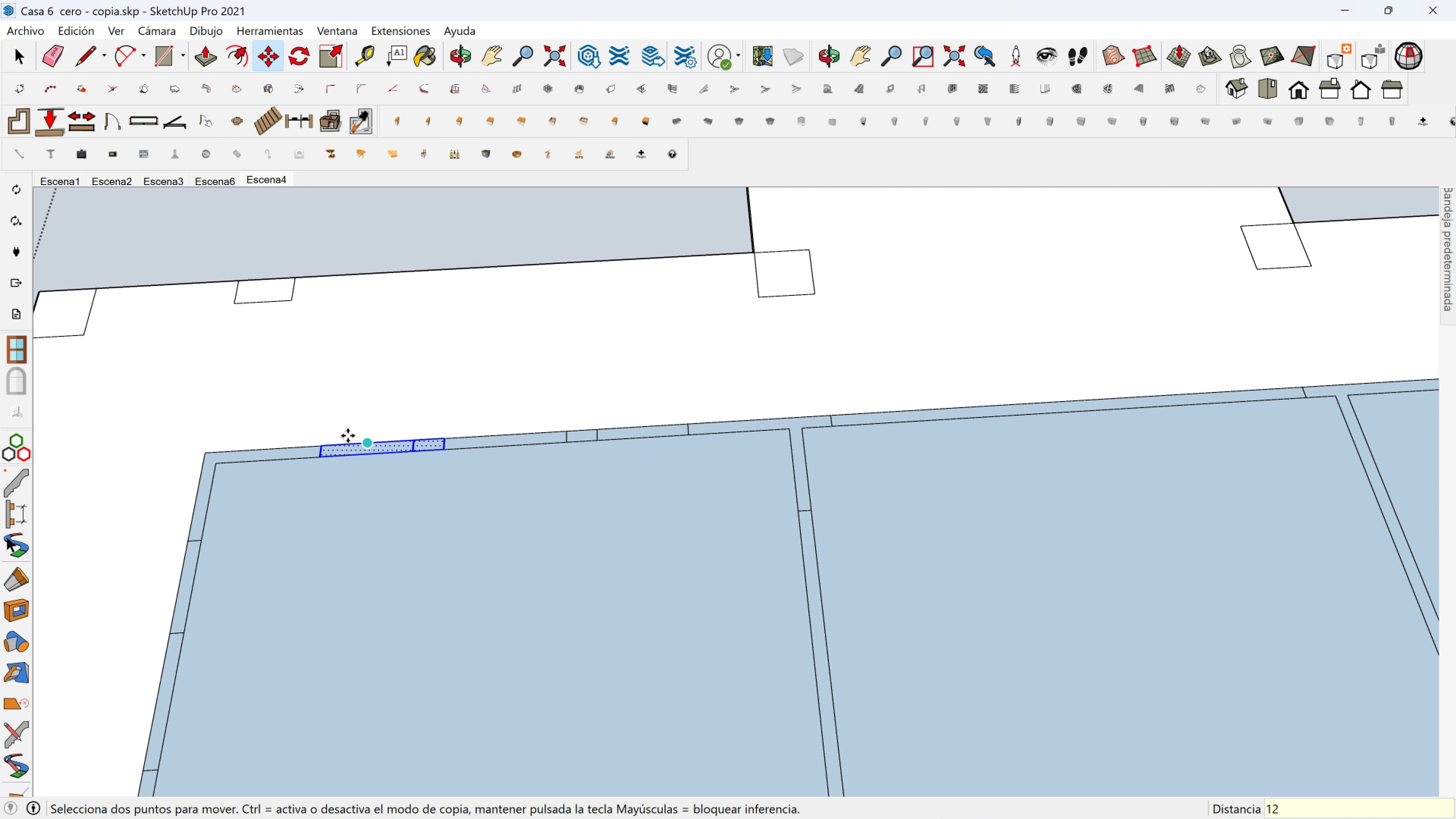 
type( m12)
 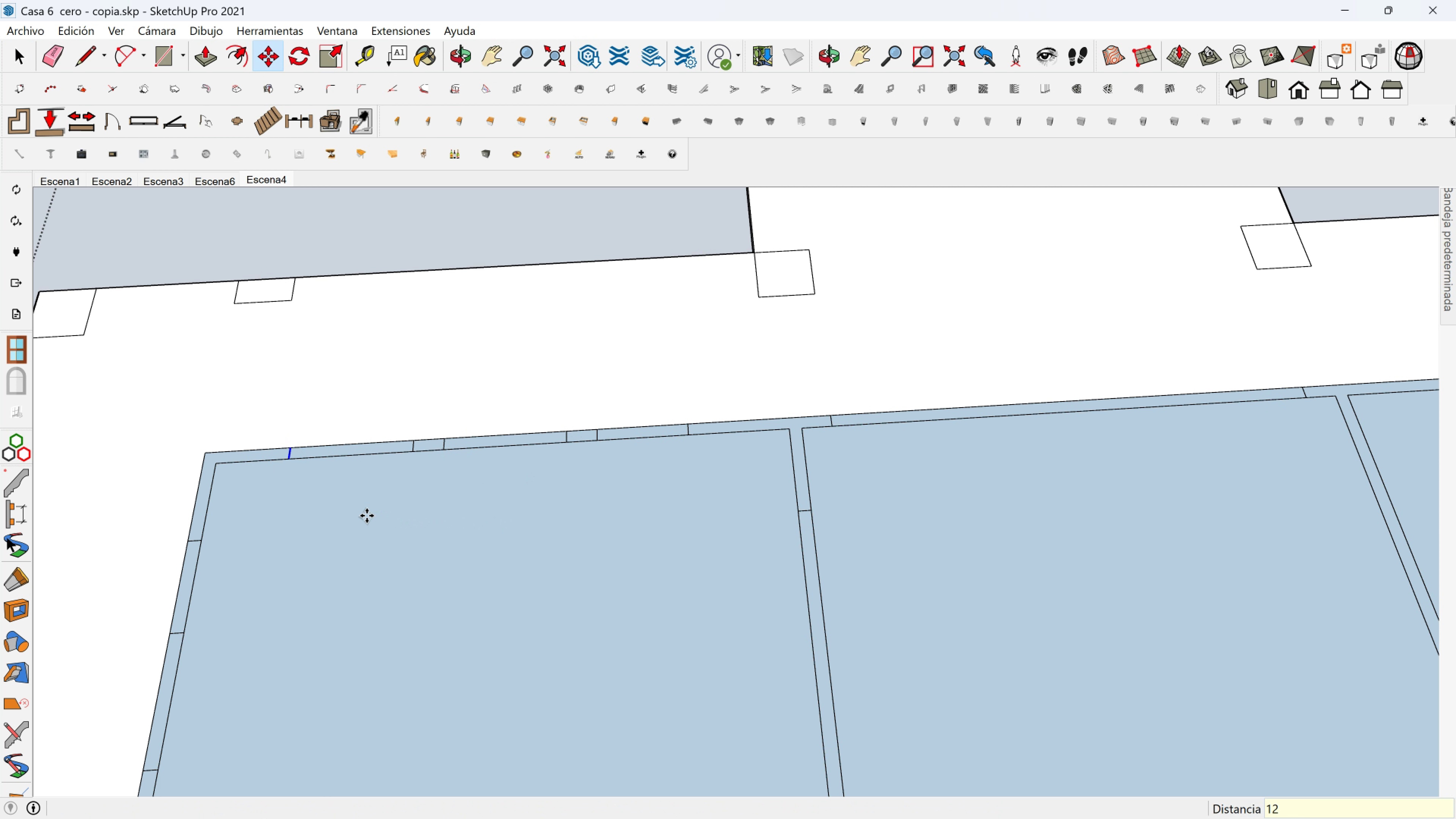 
key(Enter)
 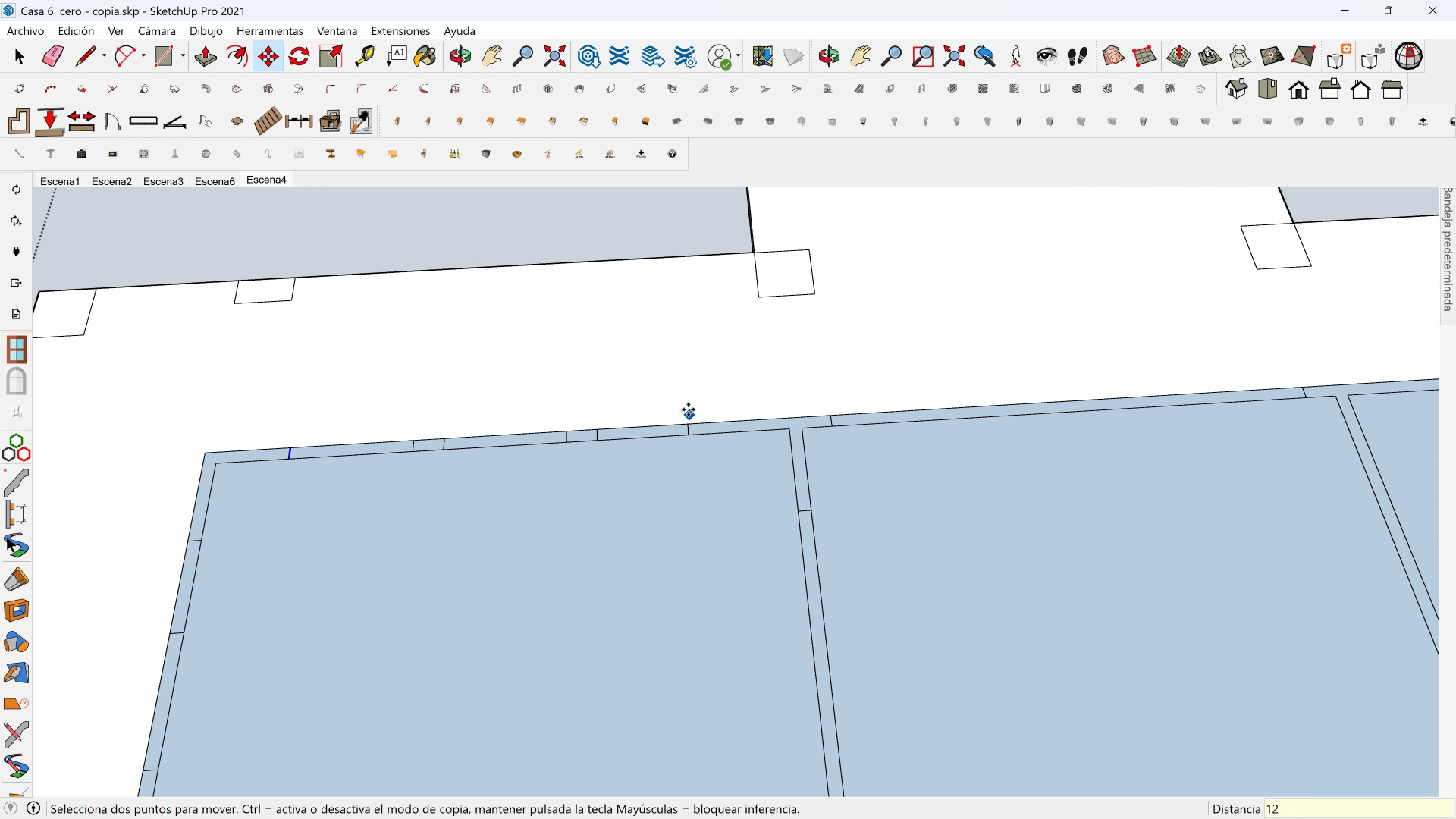 
key(Space)
 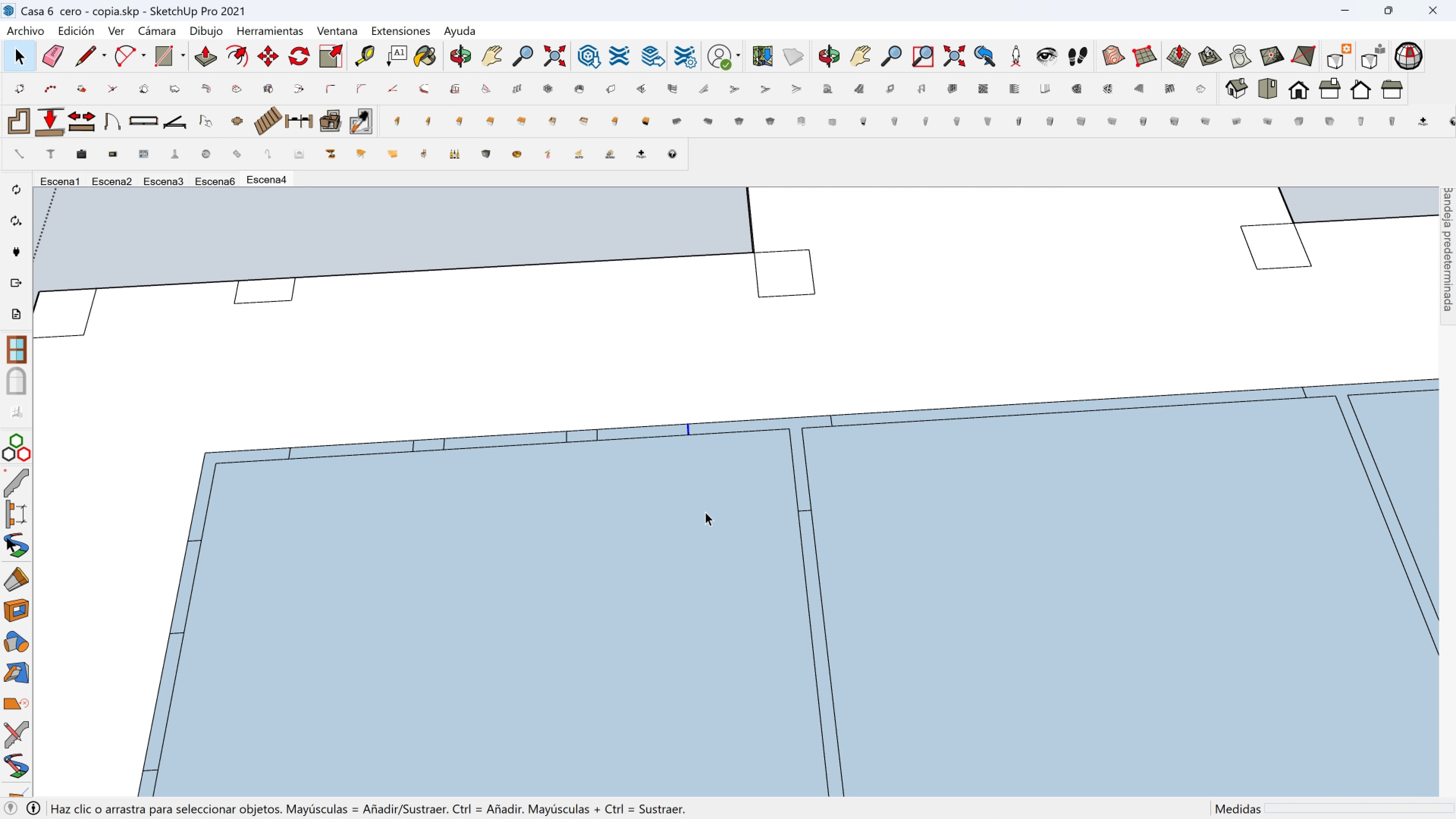 
key(M)
 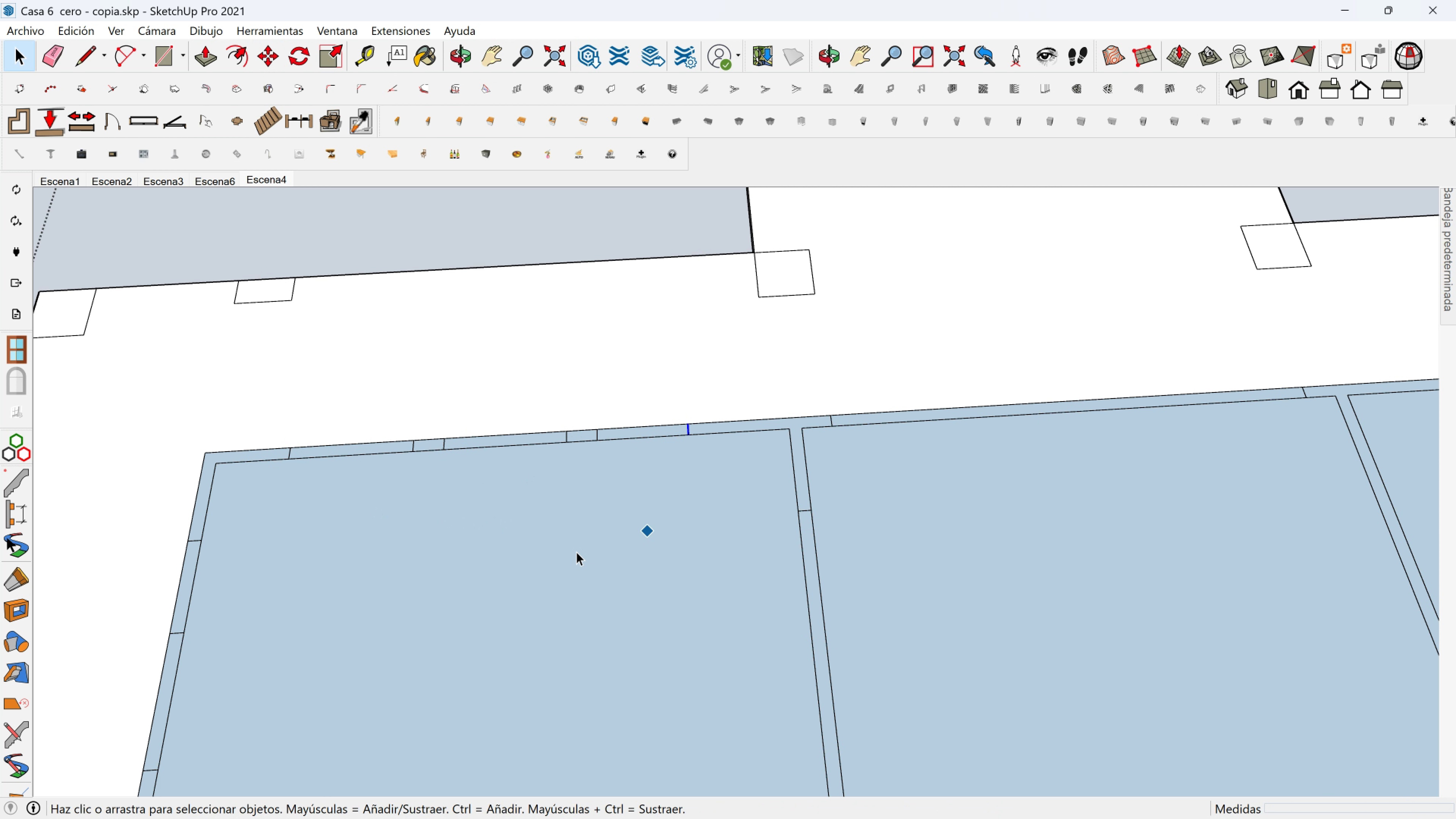 
key(Space)
 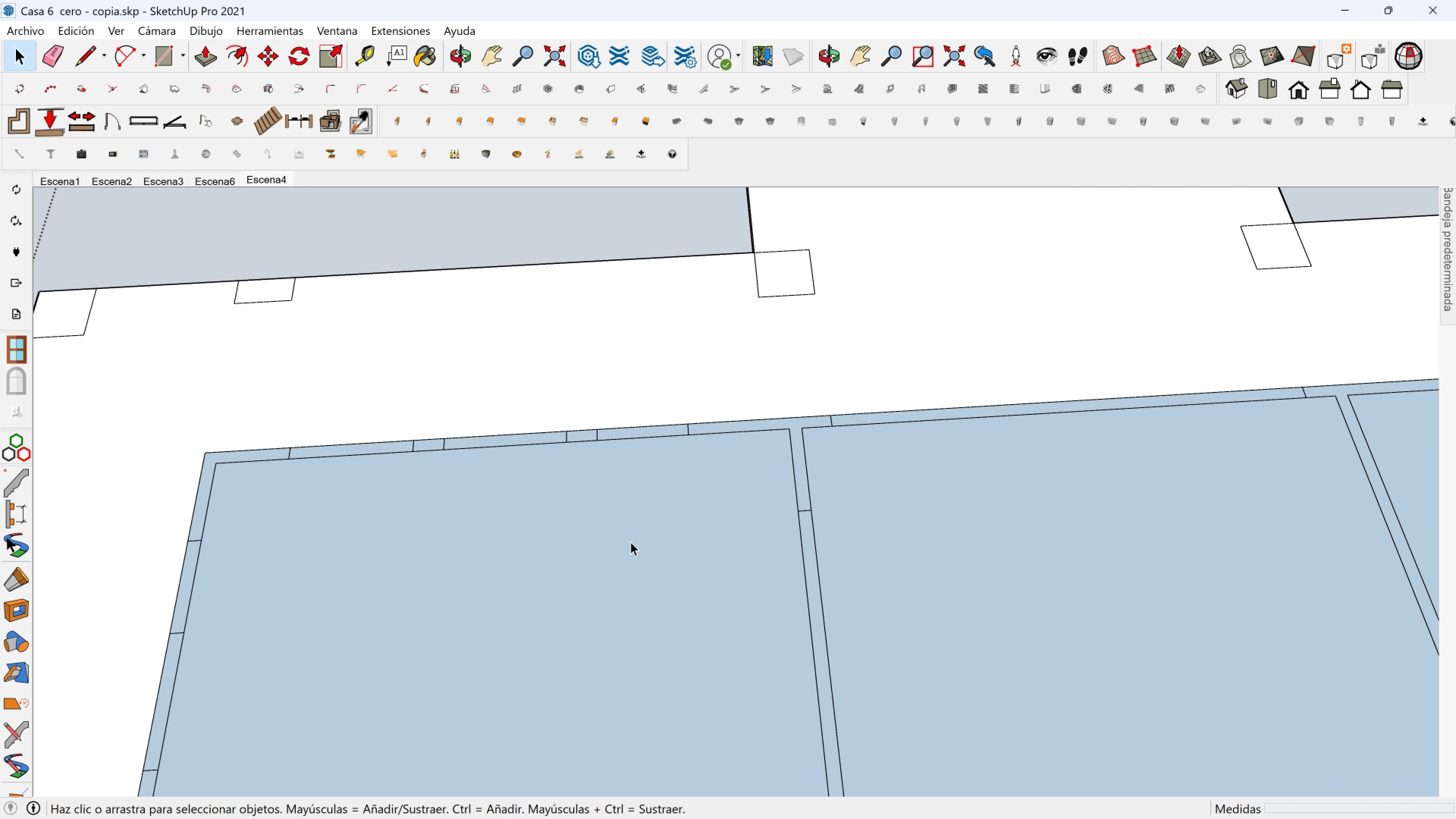 
left_click([629, 540])
 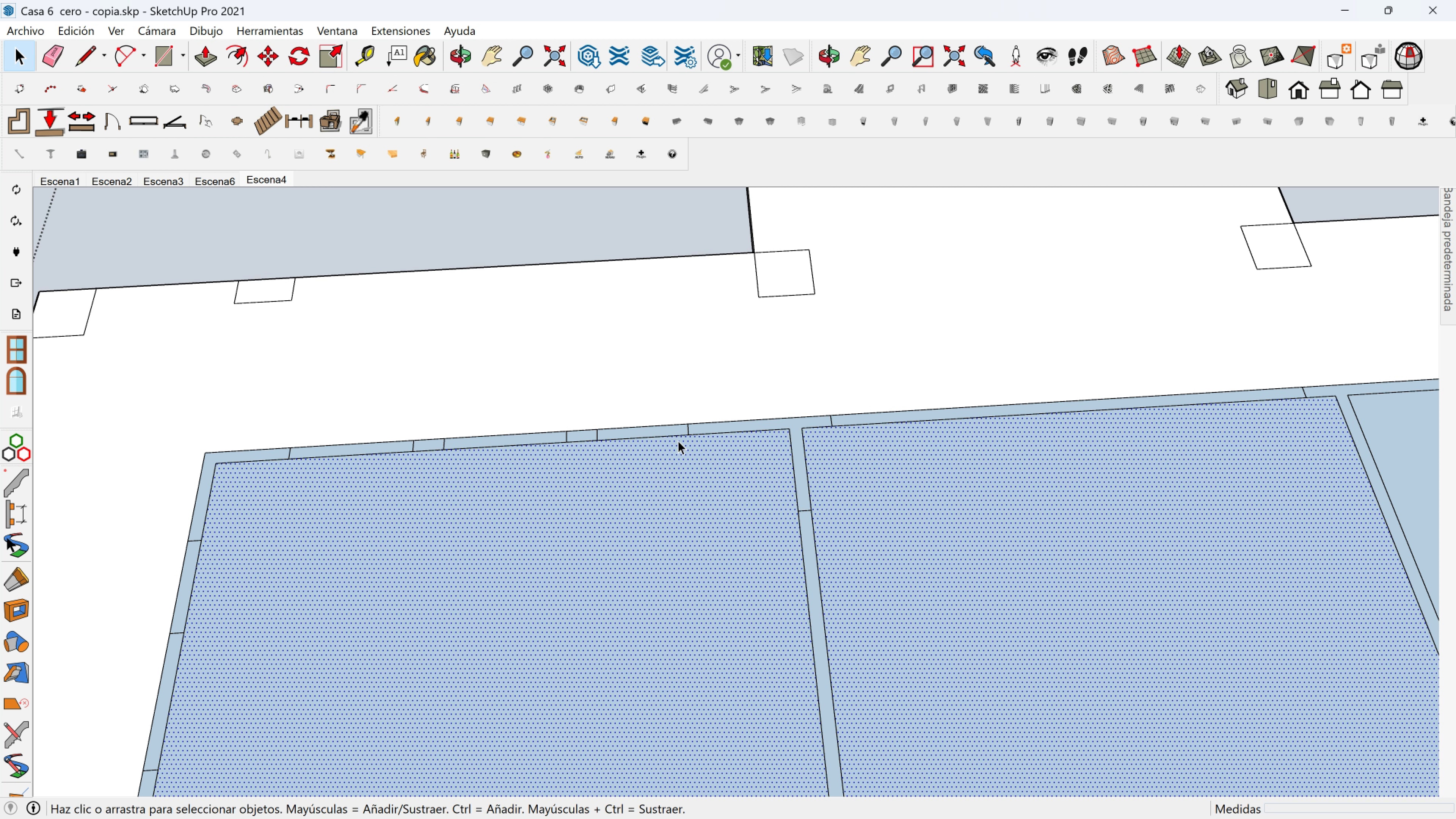 
key(Escape)
 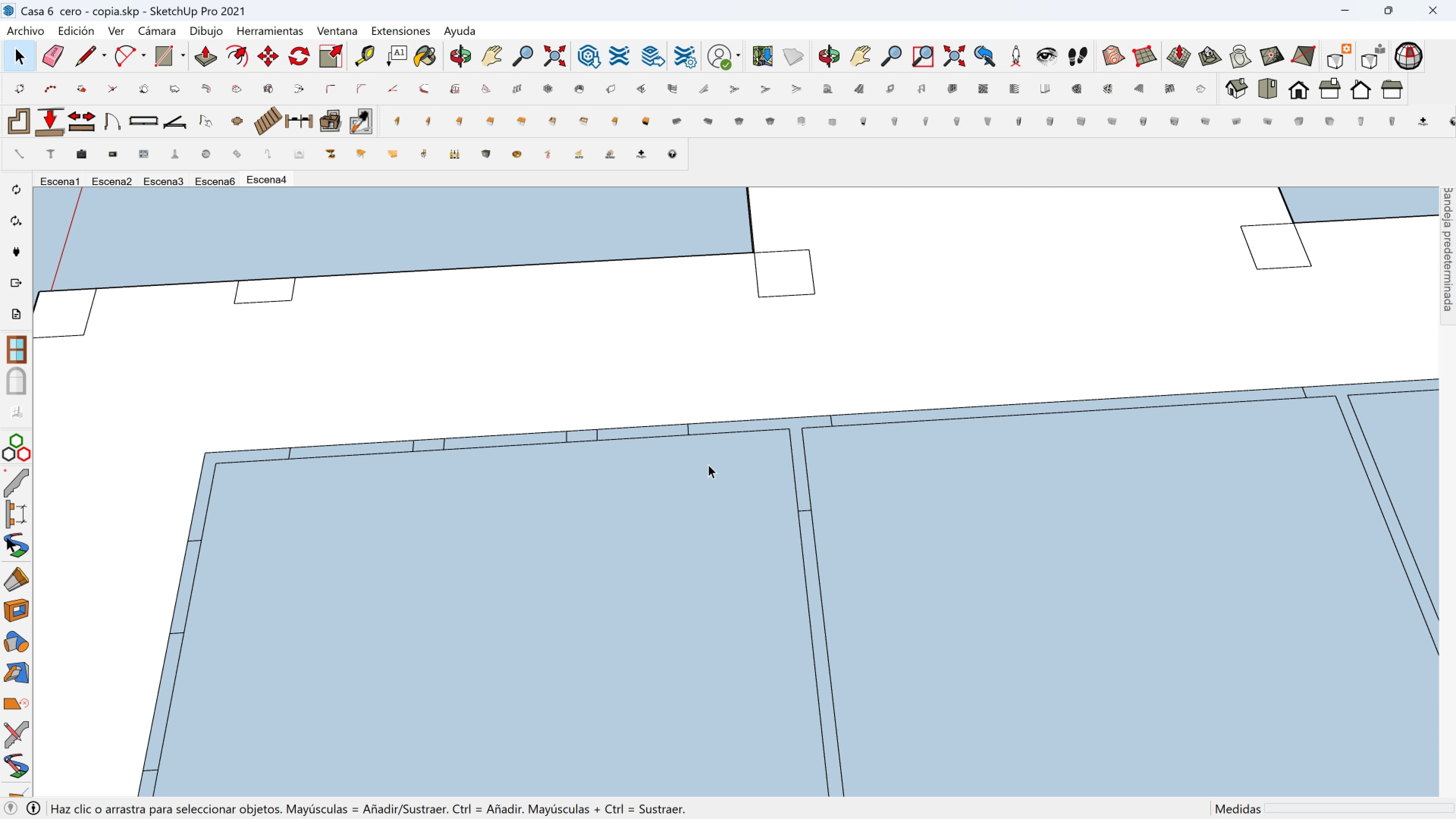 
double_click([708, 464])
 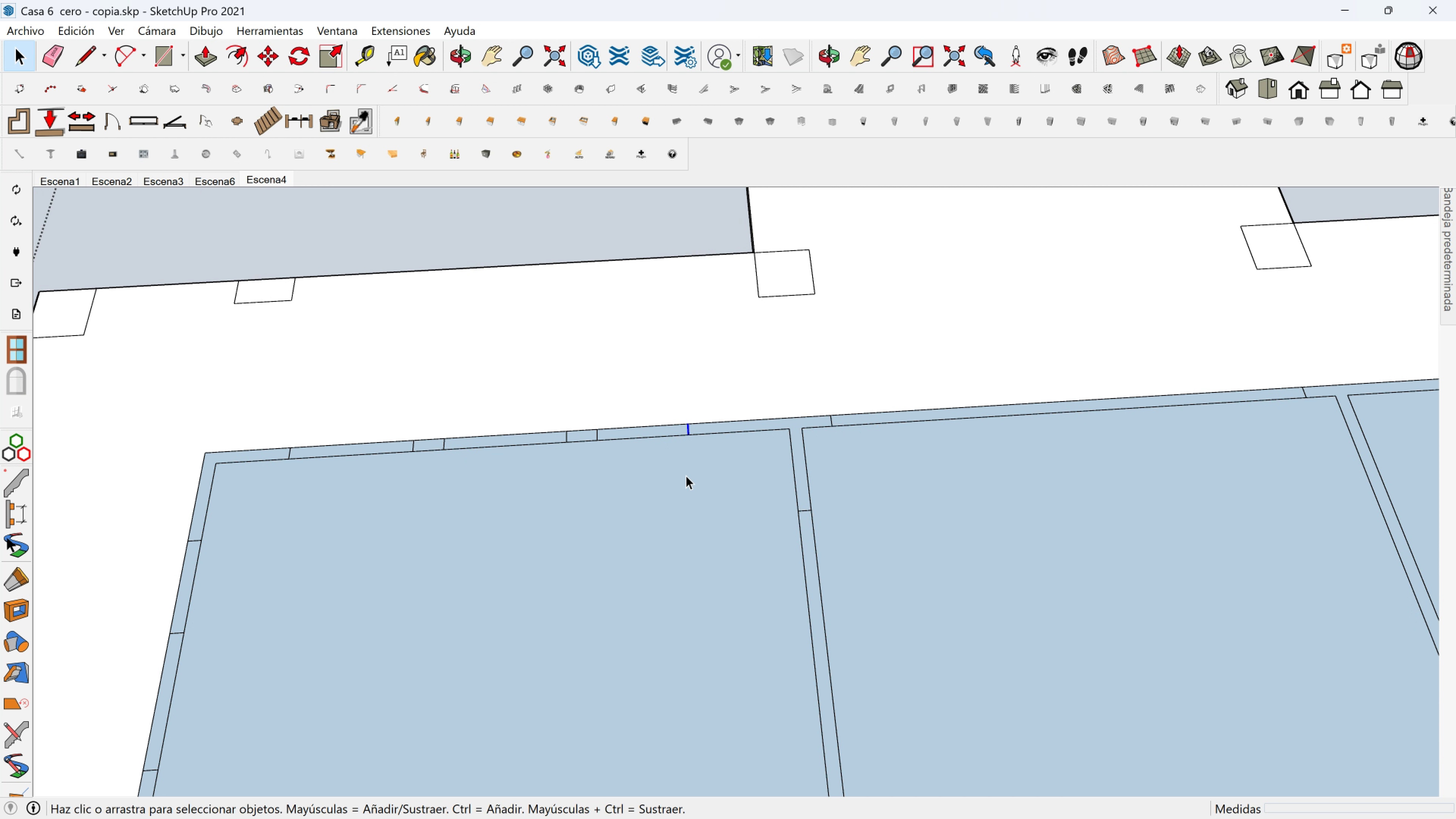 
type(m12)
 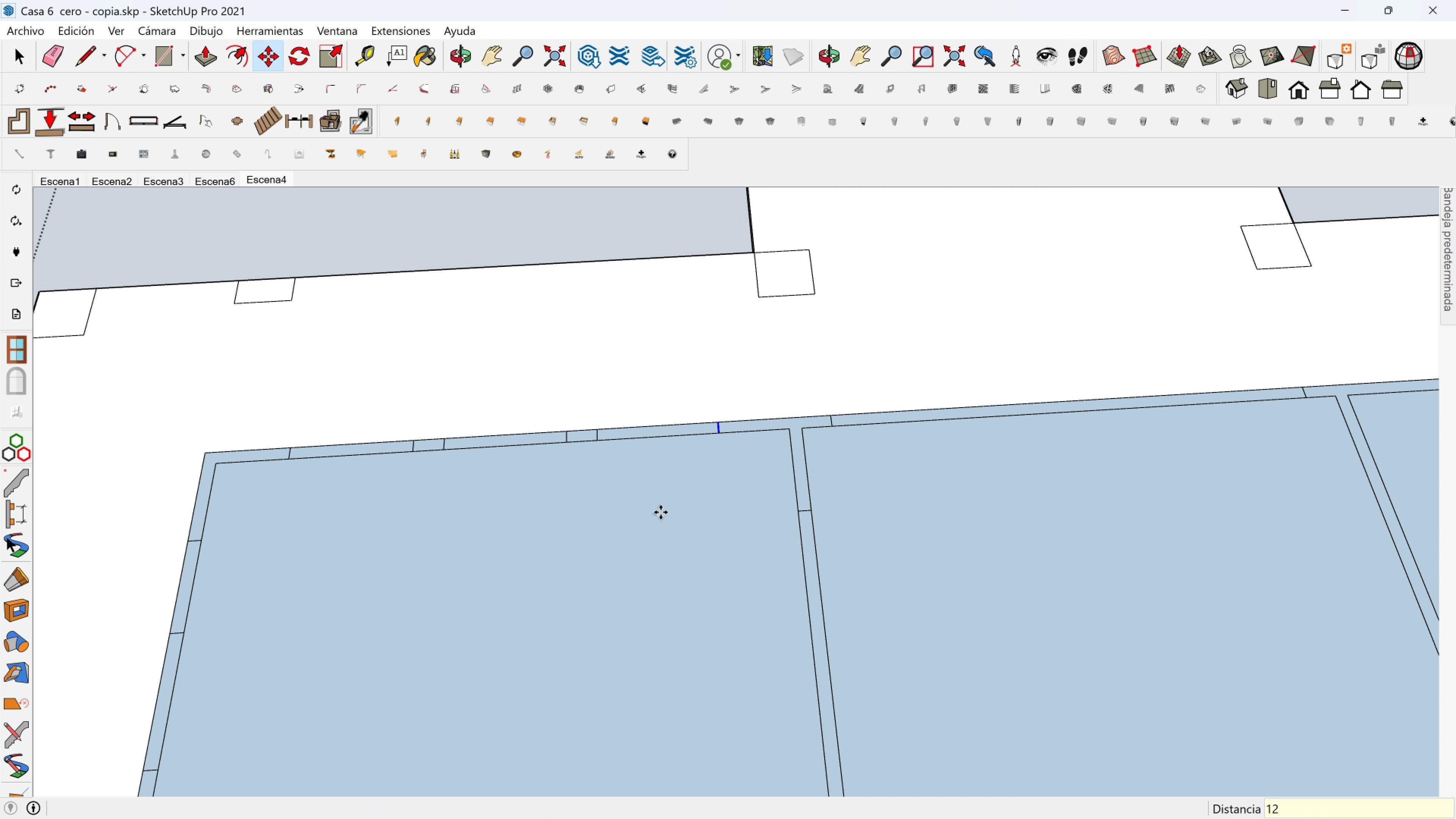 
key(Enter)
 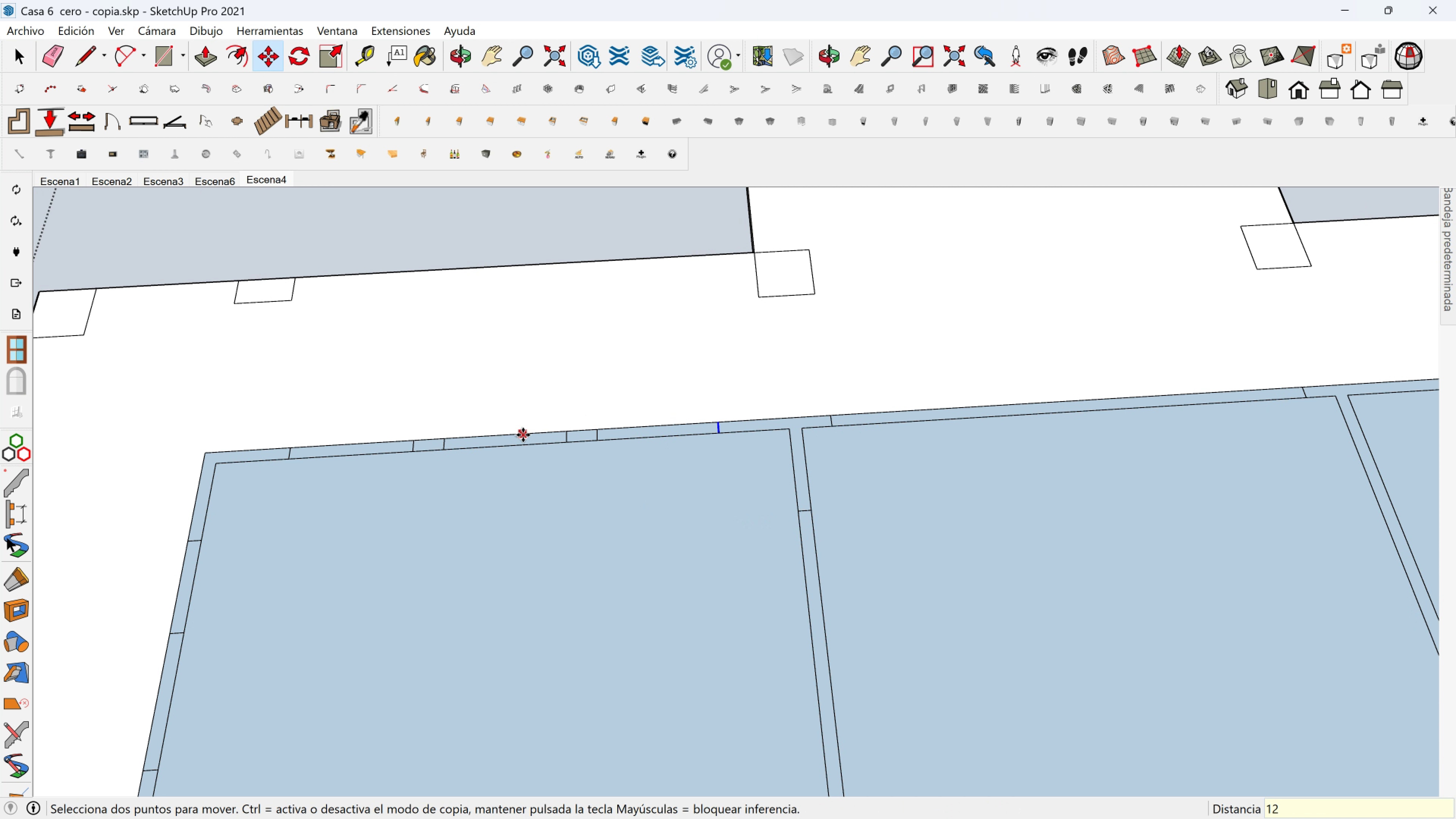 
key(Escape)
 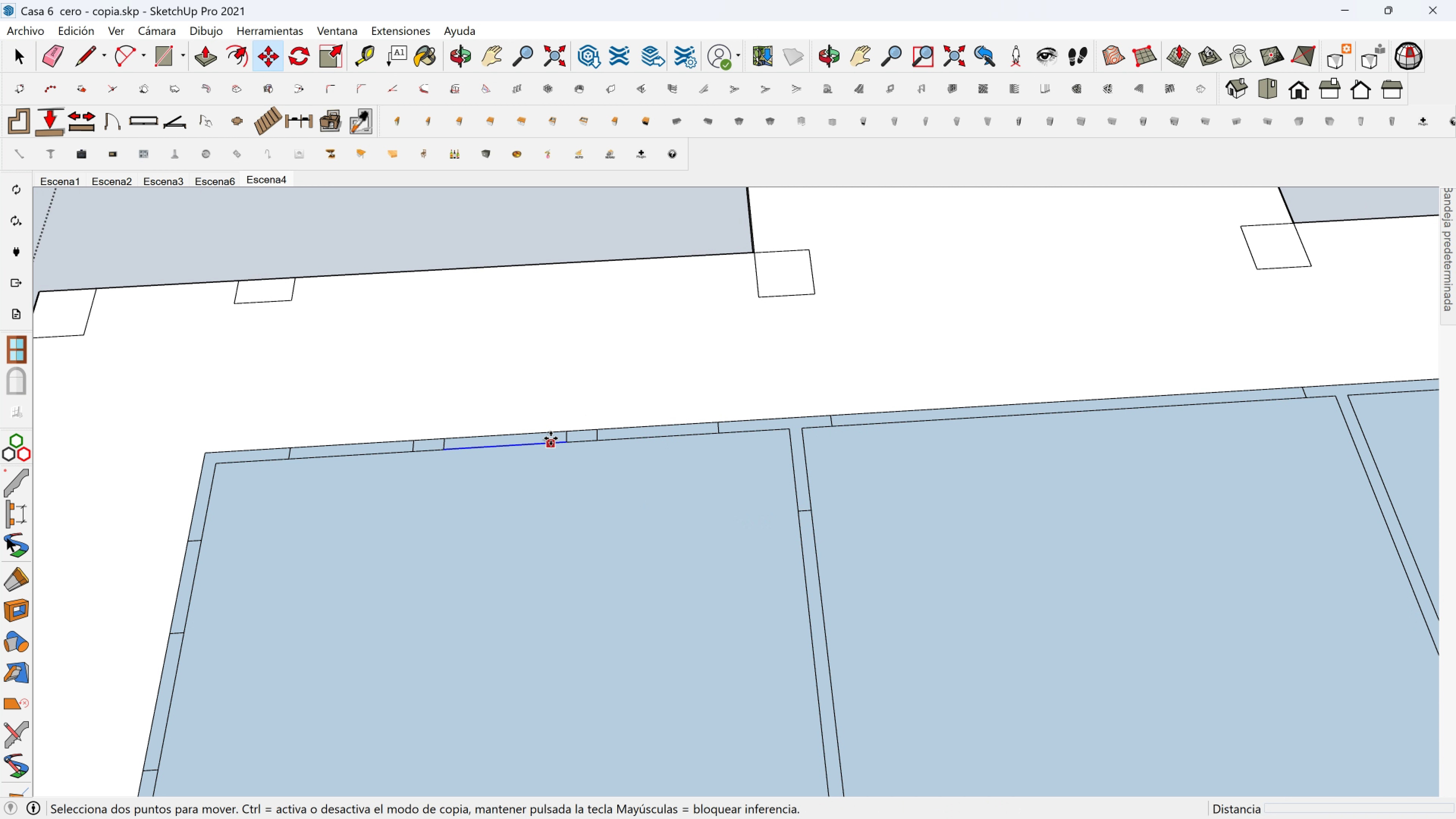 
key(Space)
 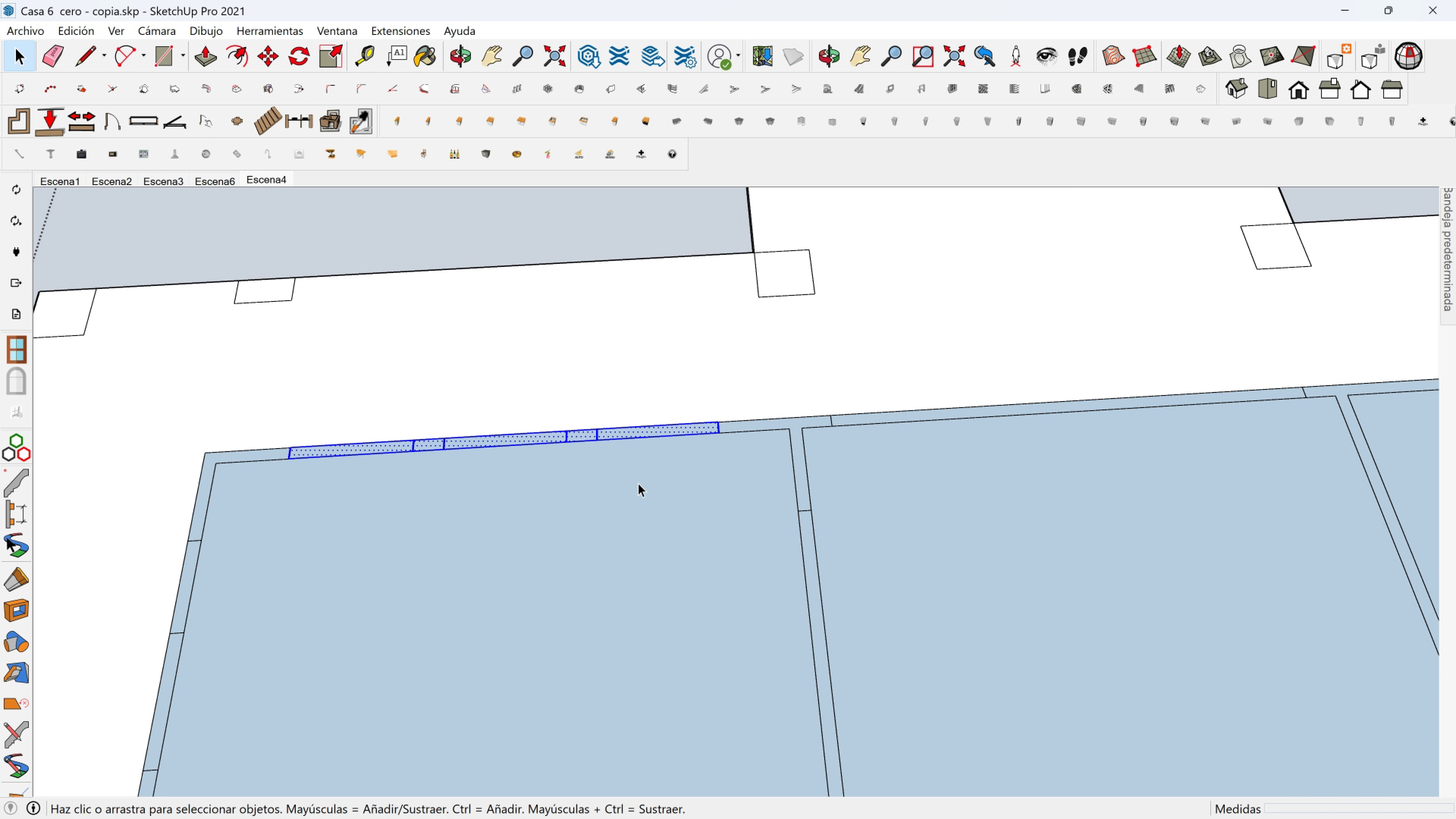 
key(M)
 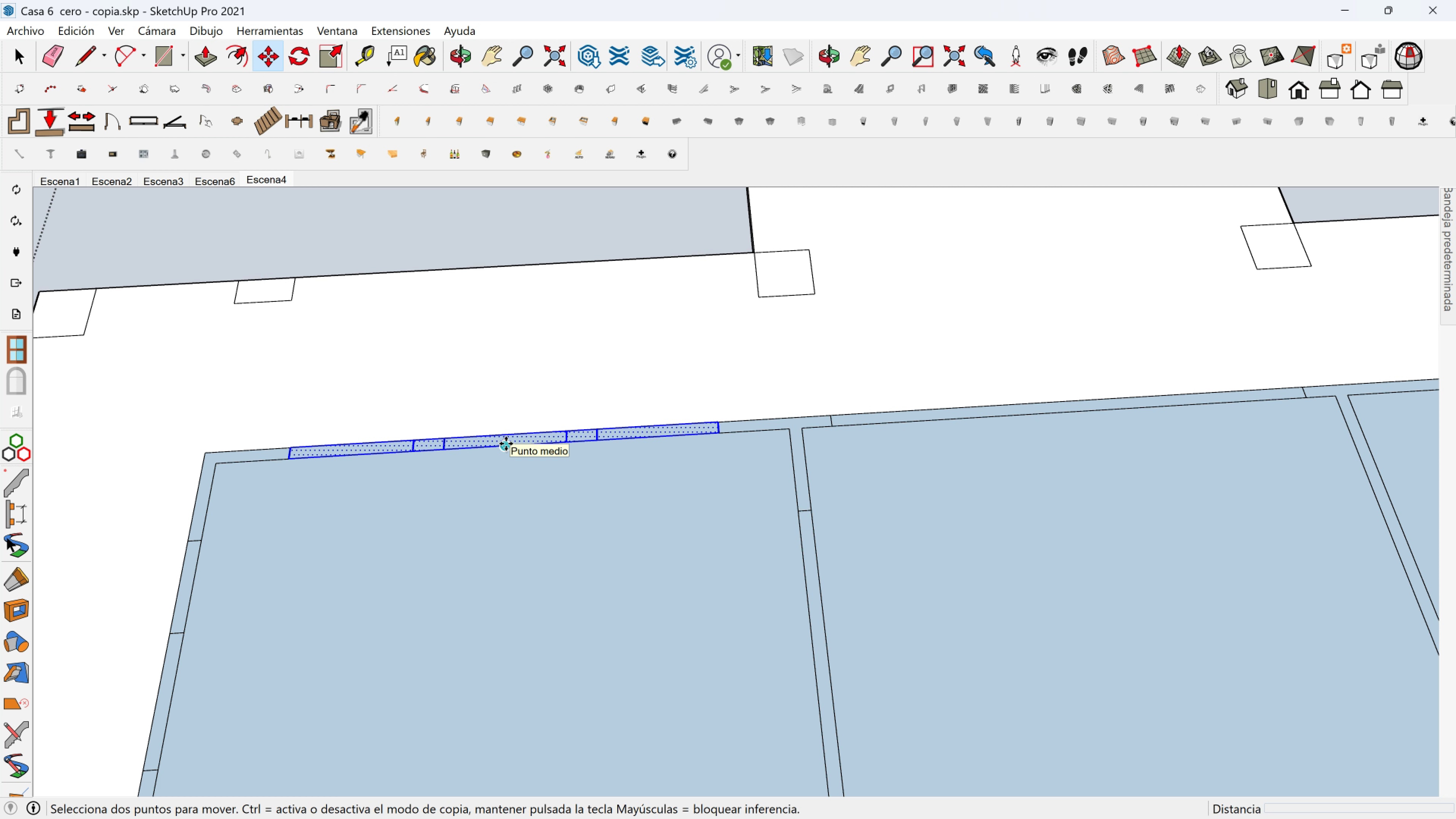 
key(Control+ControlLeft)
 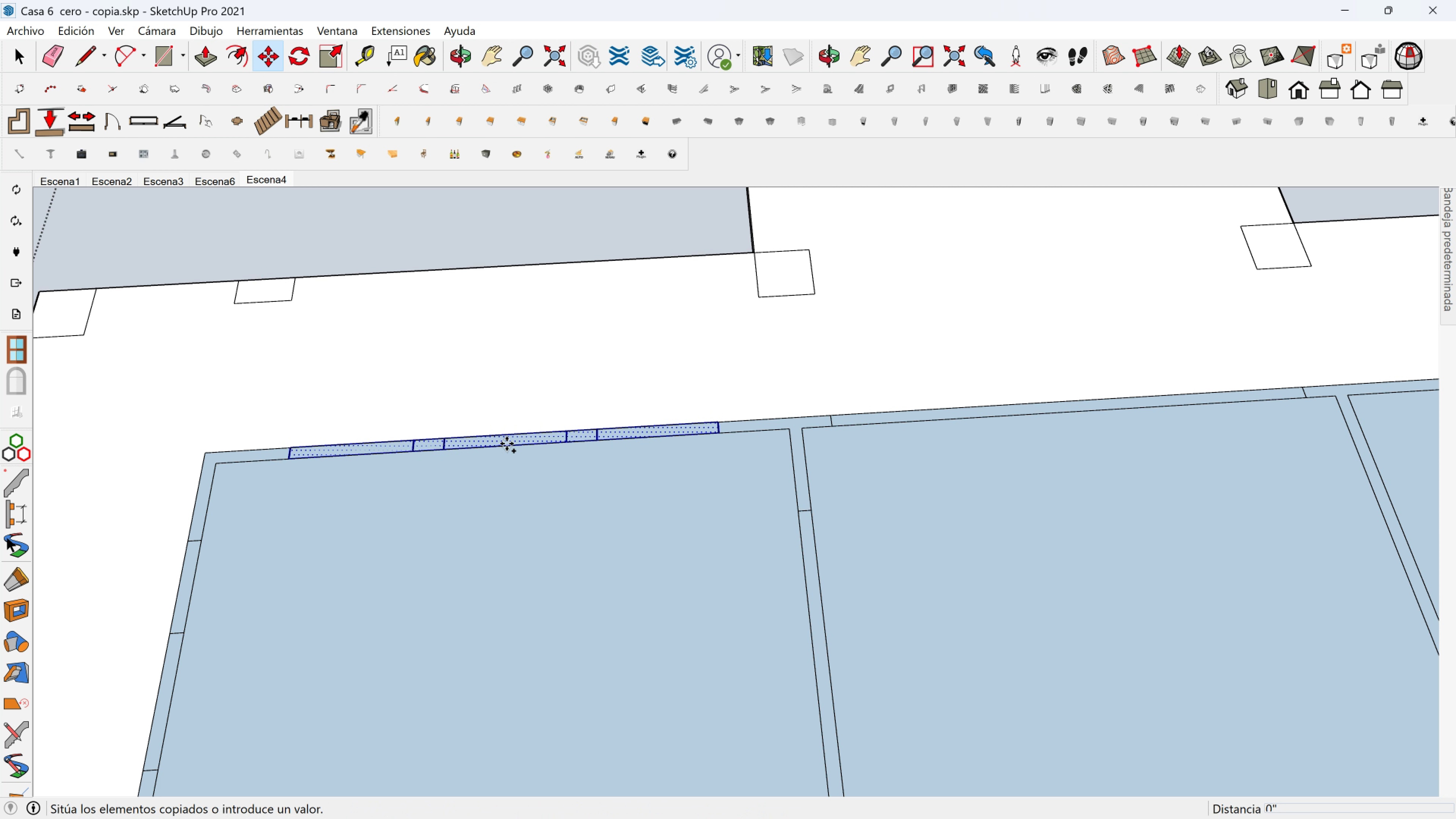 
left_click([506, 444])
 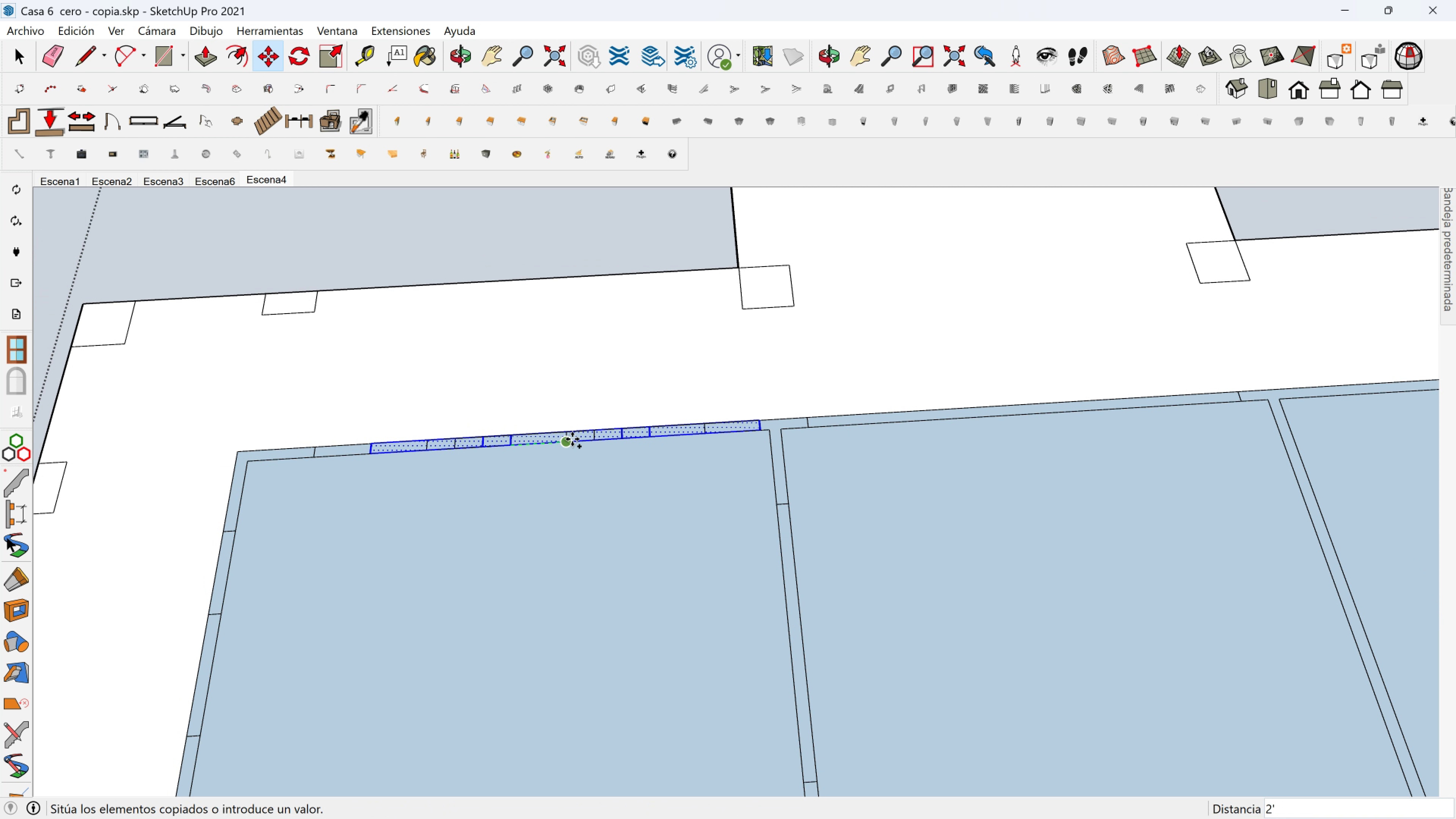 
scroll: coordinate [861, 451], scroll_direction: down, amount: 5.0
 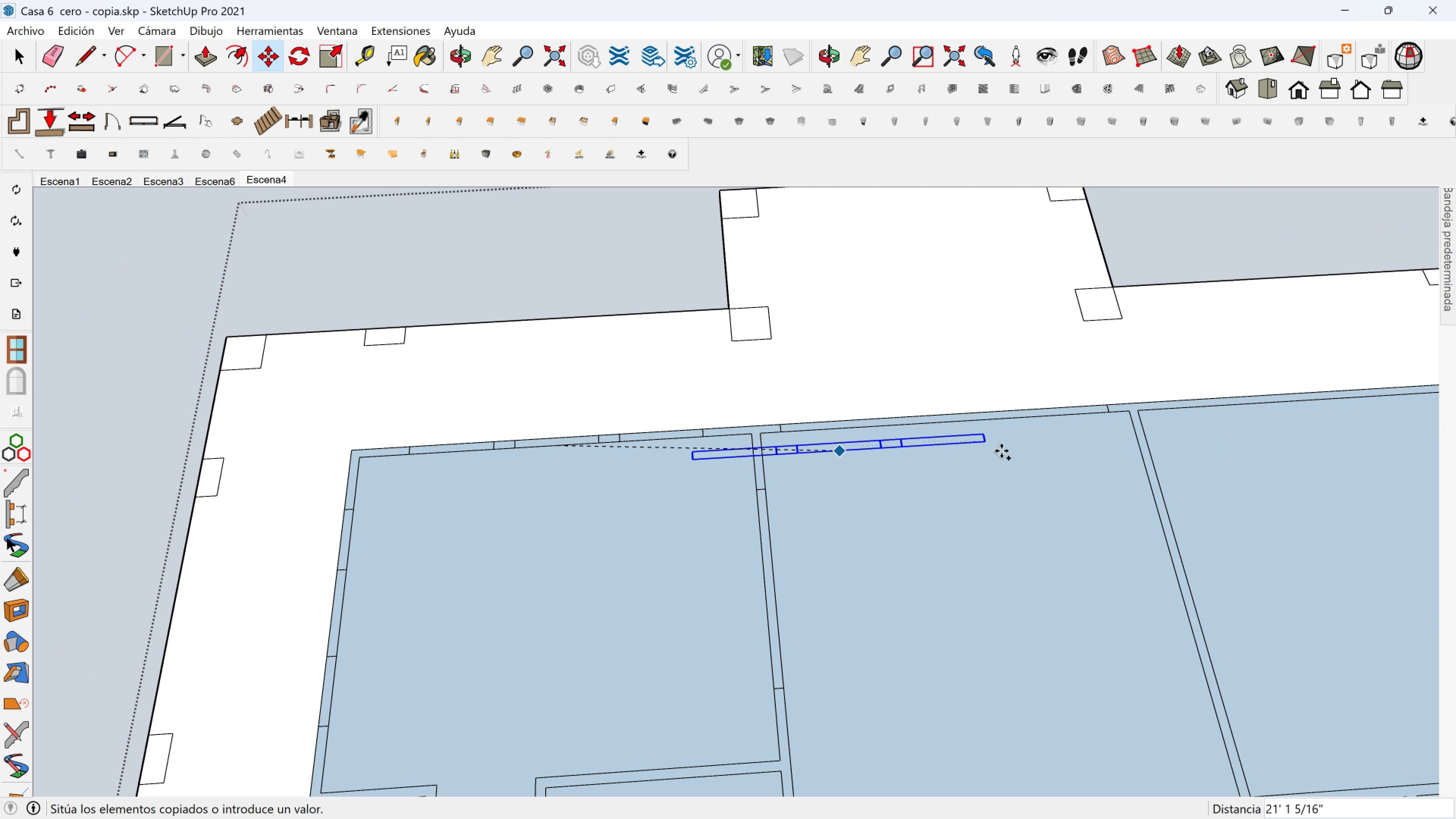 
hold_key(key=ShiftLeft, duration=0.56)
 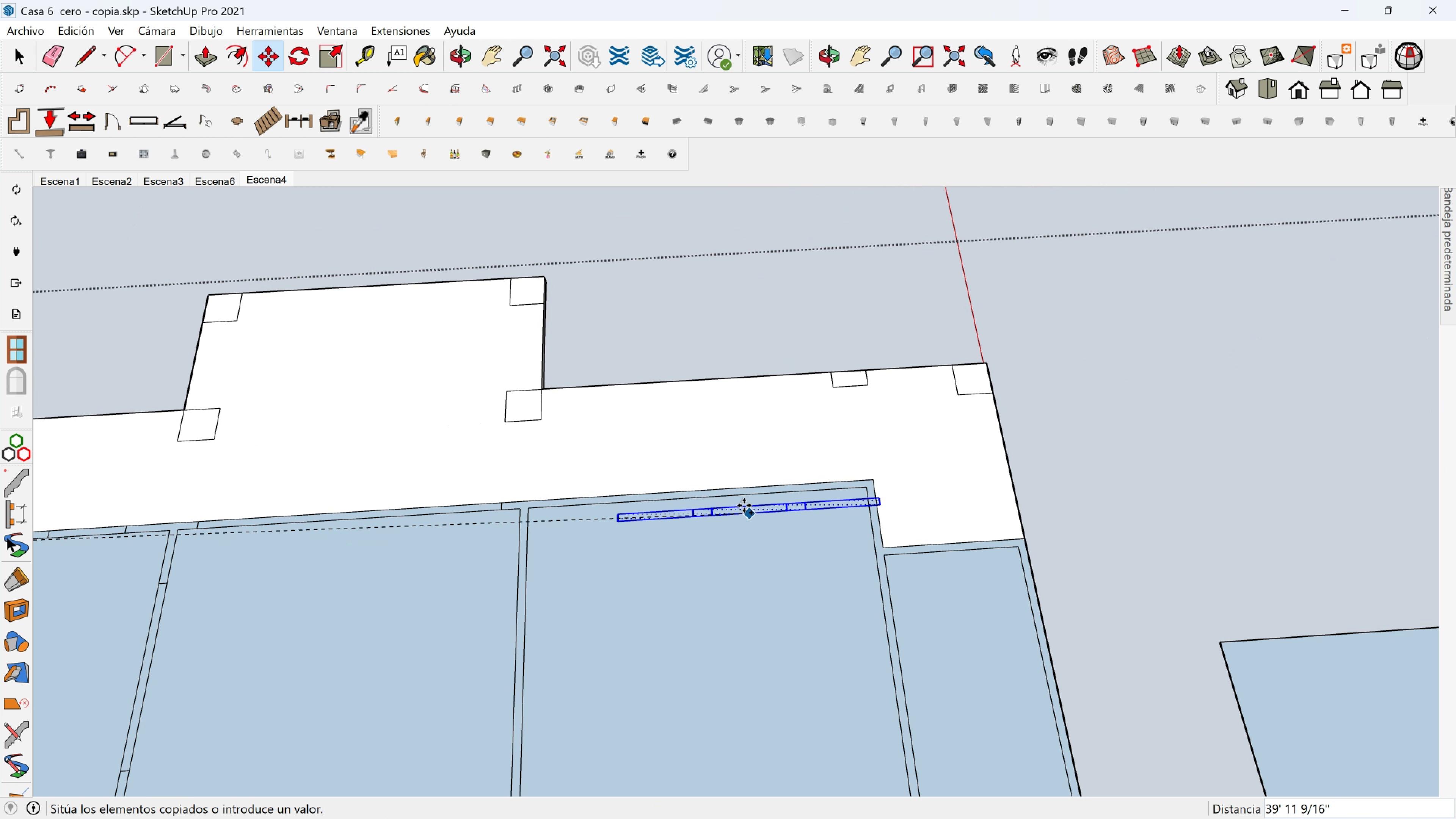 
scroll: coordinate [750, 511], scroll_direction: up, amount: 1.0
 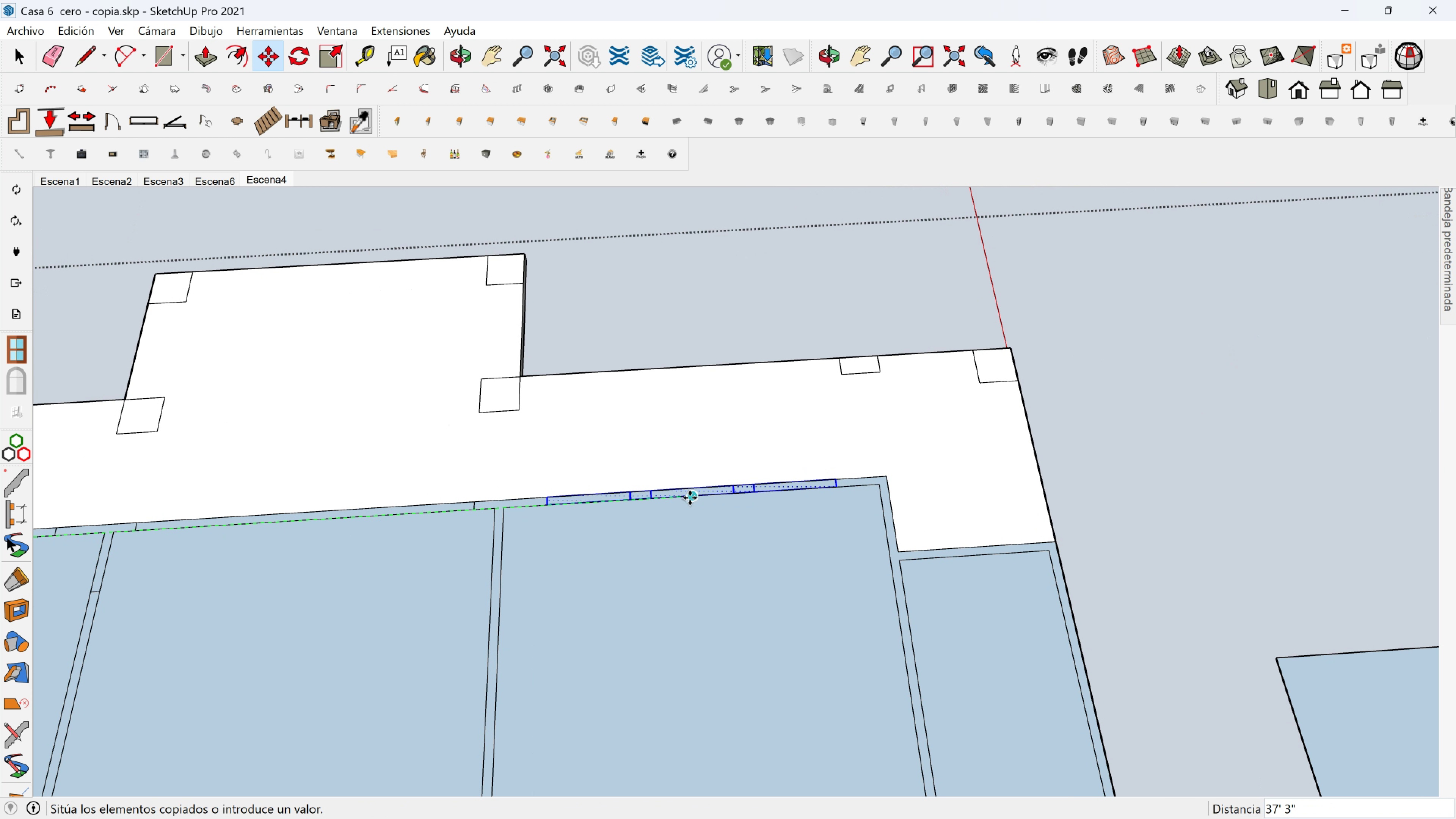 
left_click([690, 498])
 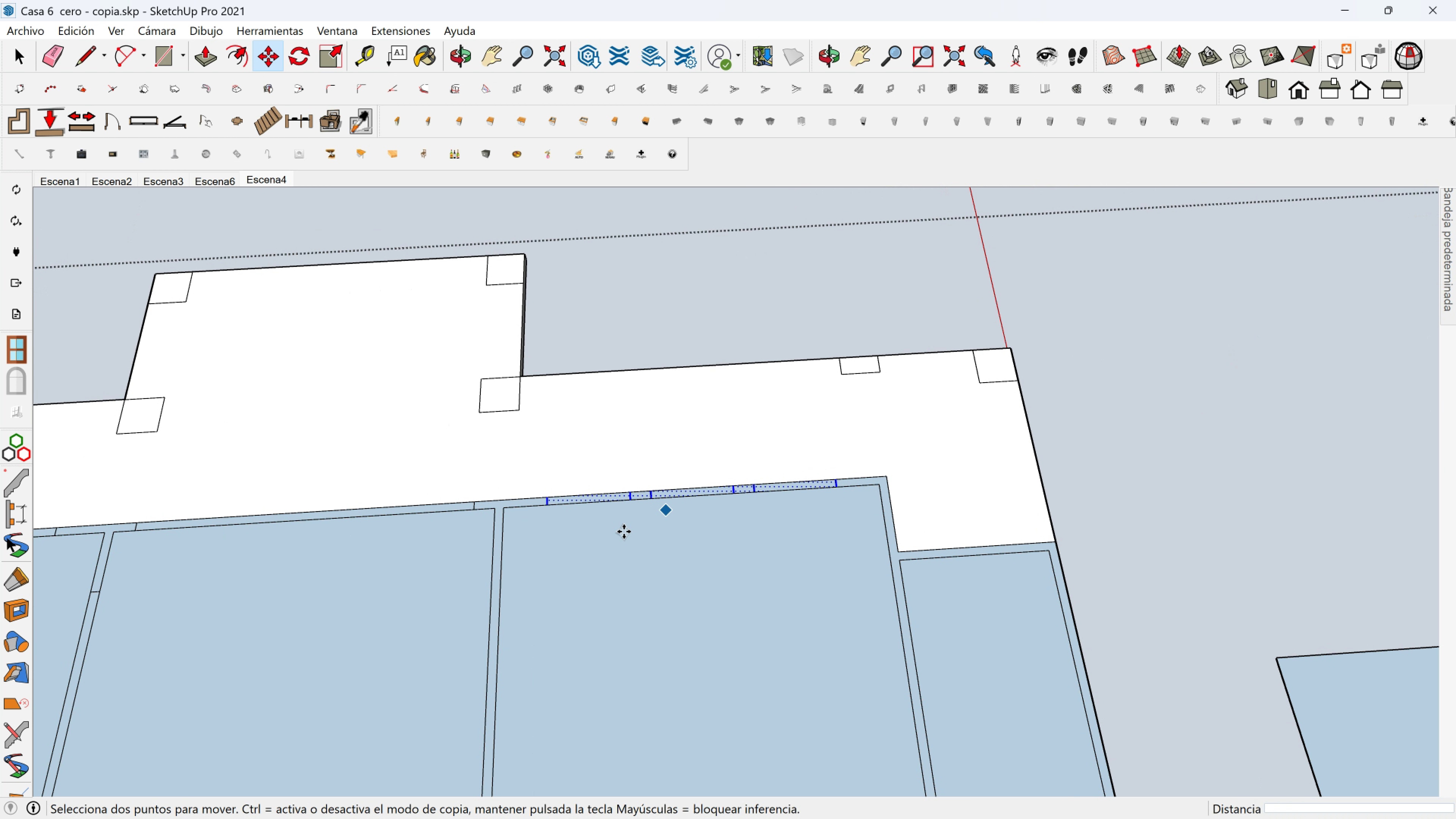 
scroll: coordinate [632, 528], scroll_direction: down, amount: 2.0
 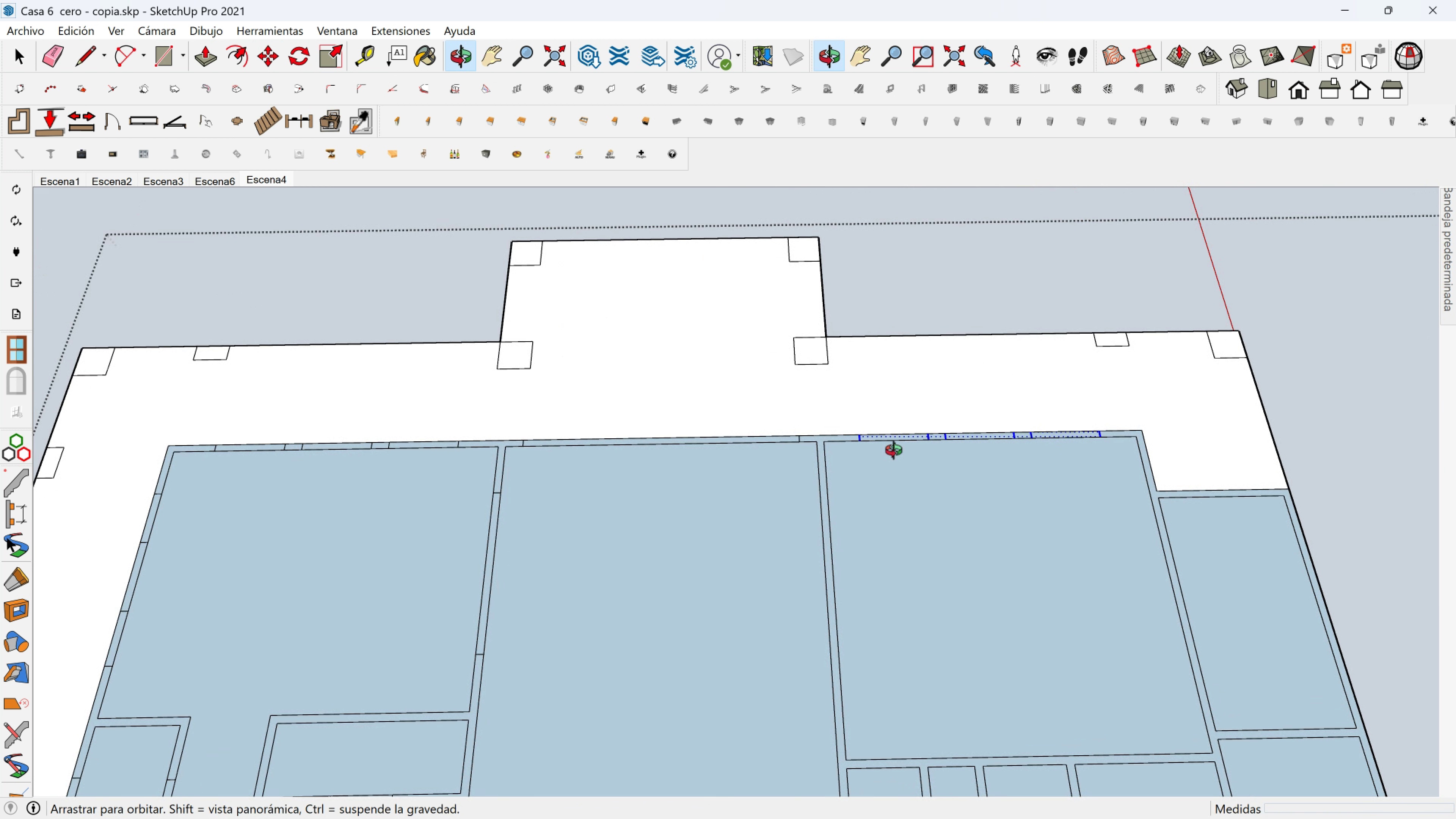 
hold_key(key=ShiftLeft, duration=0.42)
 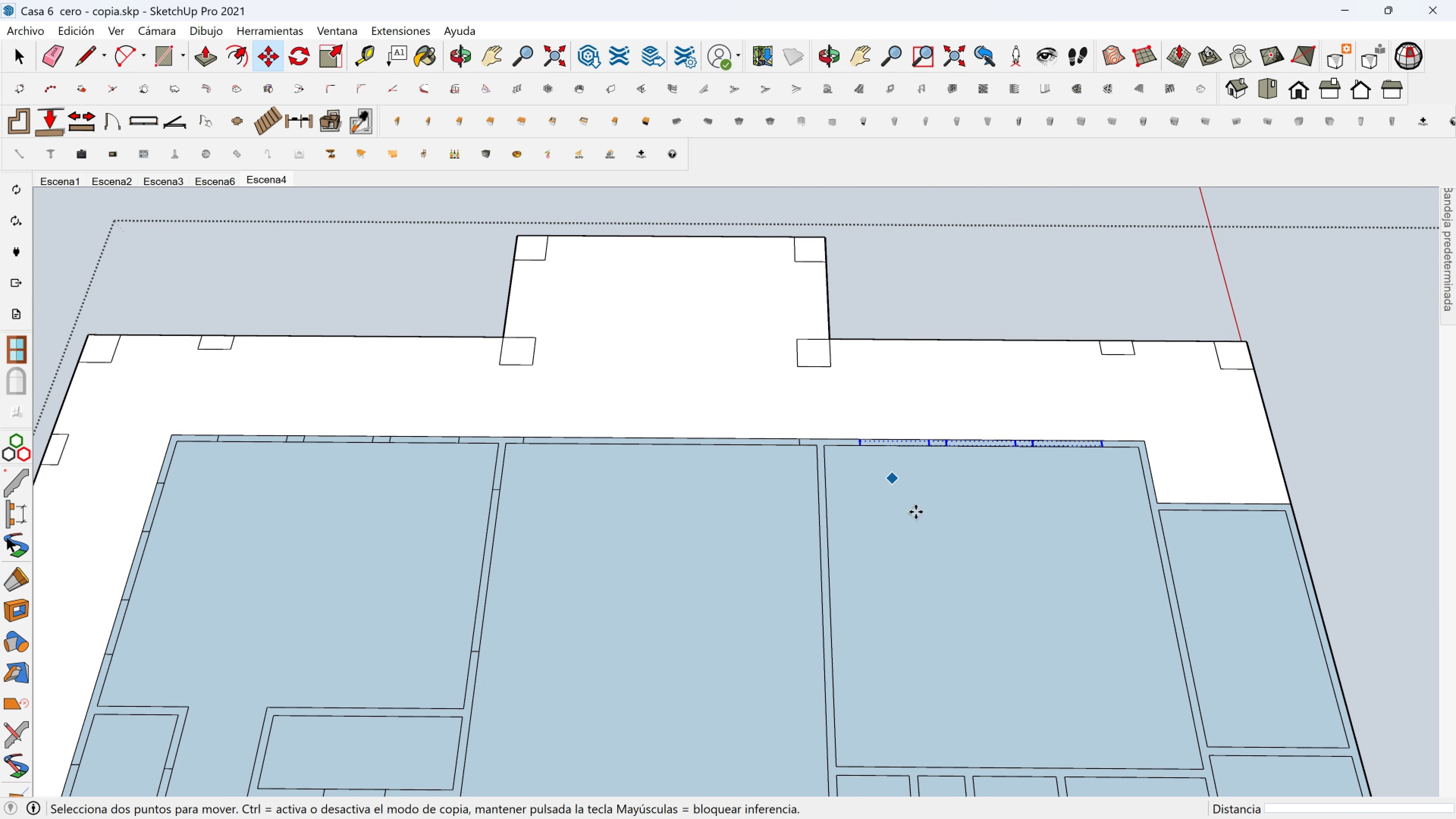 
hold_key(key=ShiftLeft, duration=0.51)
 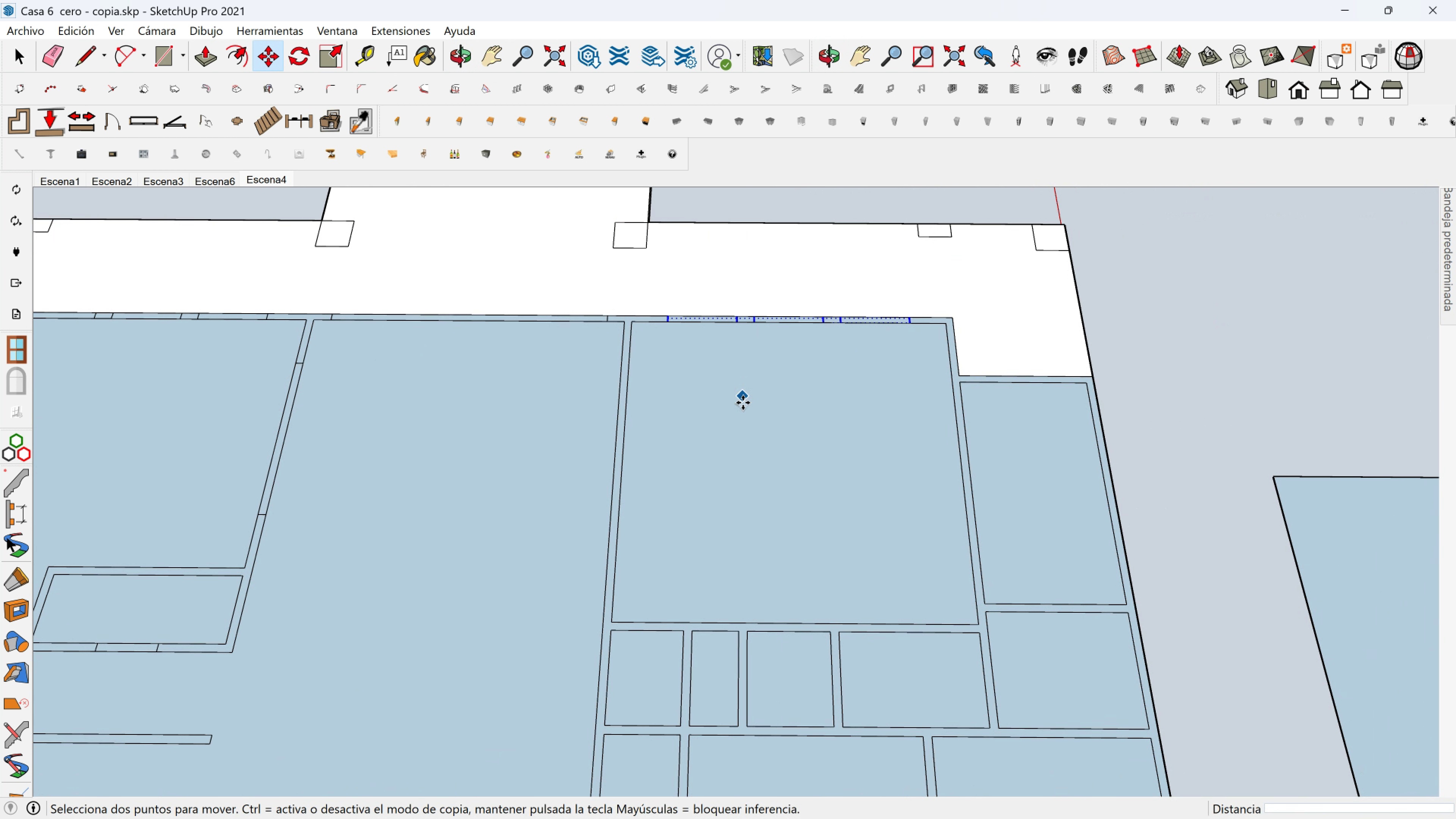 
scroll: coordinate [749, 495], scroll_direction: down, amount: 3.0
 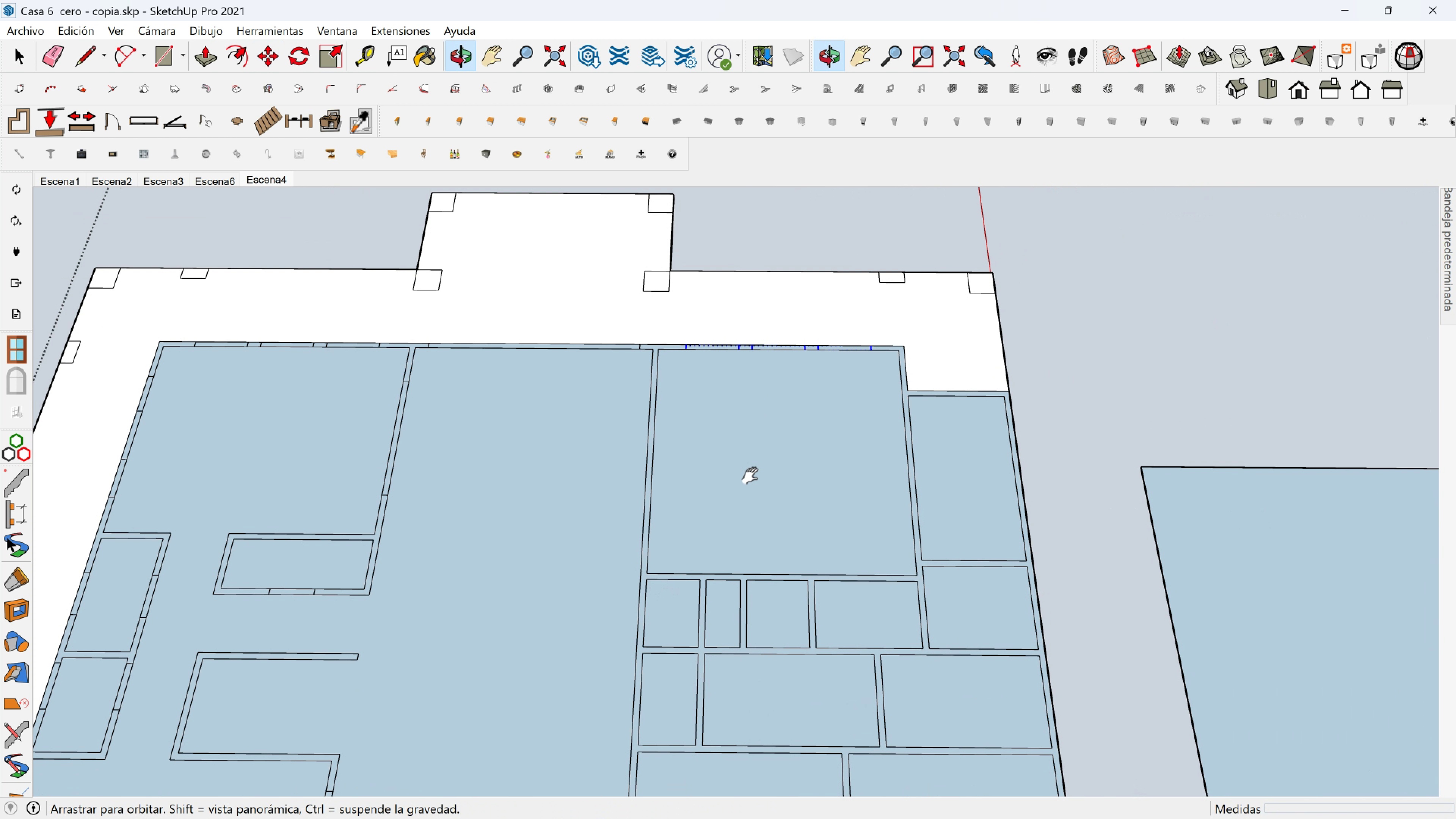 
hold_key(key=ShiftLeft, duration=0.45)
 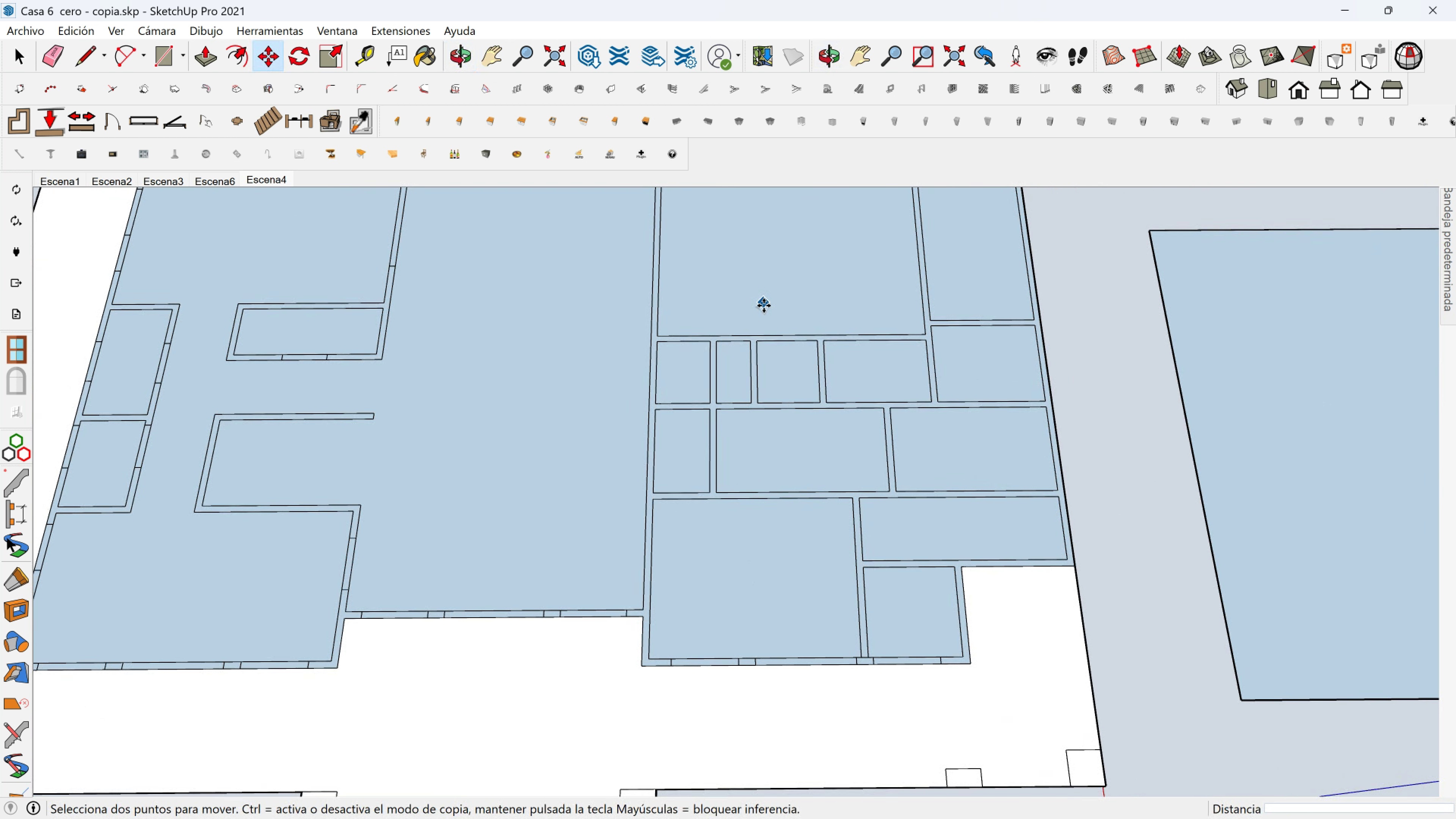 
scroll: coordinate [764, 306], scroll_direction: down, amount: 3.0
 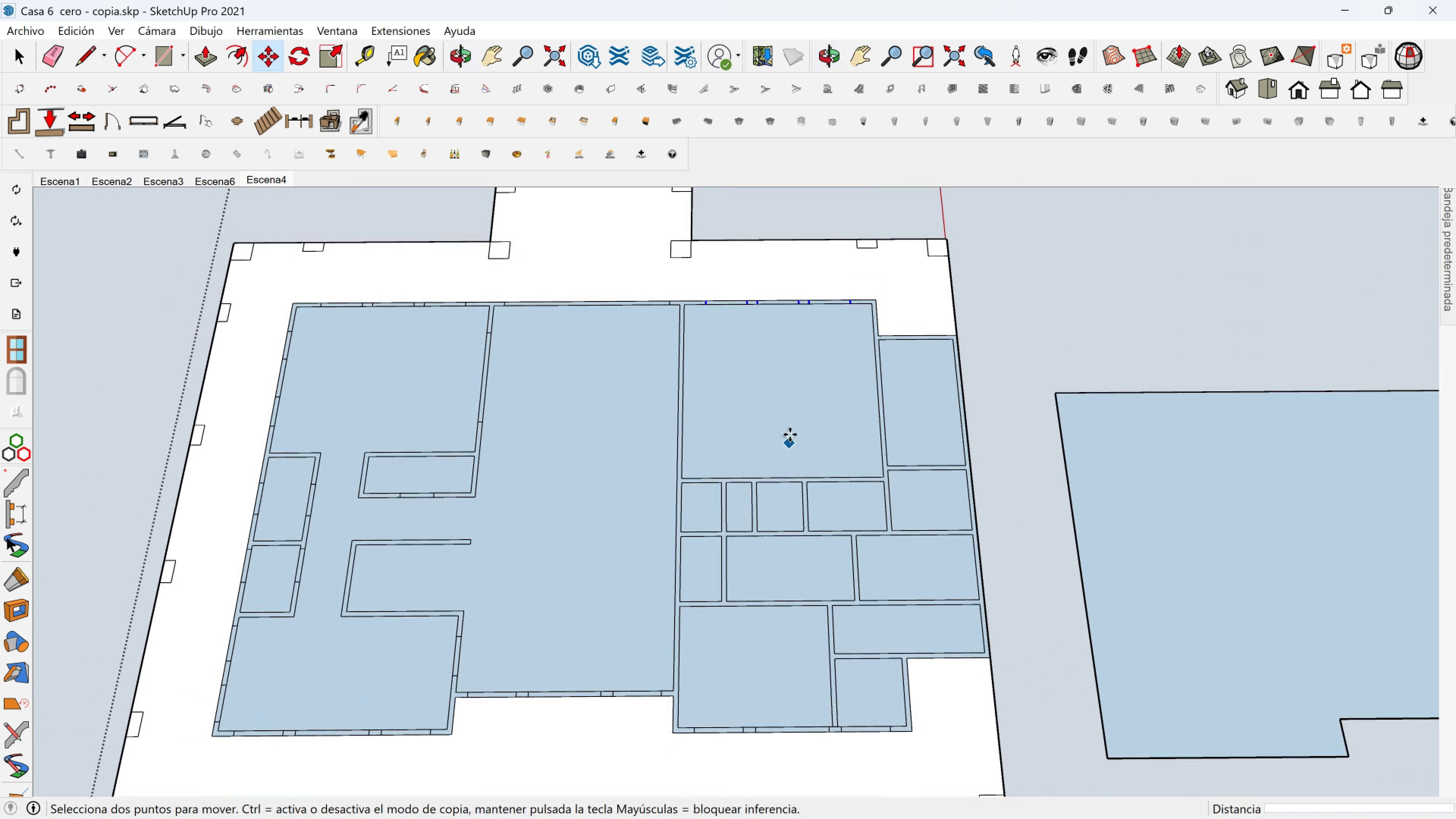 
hold_key(key=ShiftLeft, duration=0.53)
 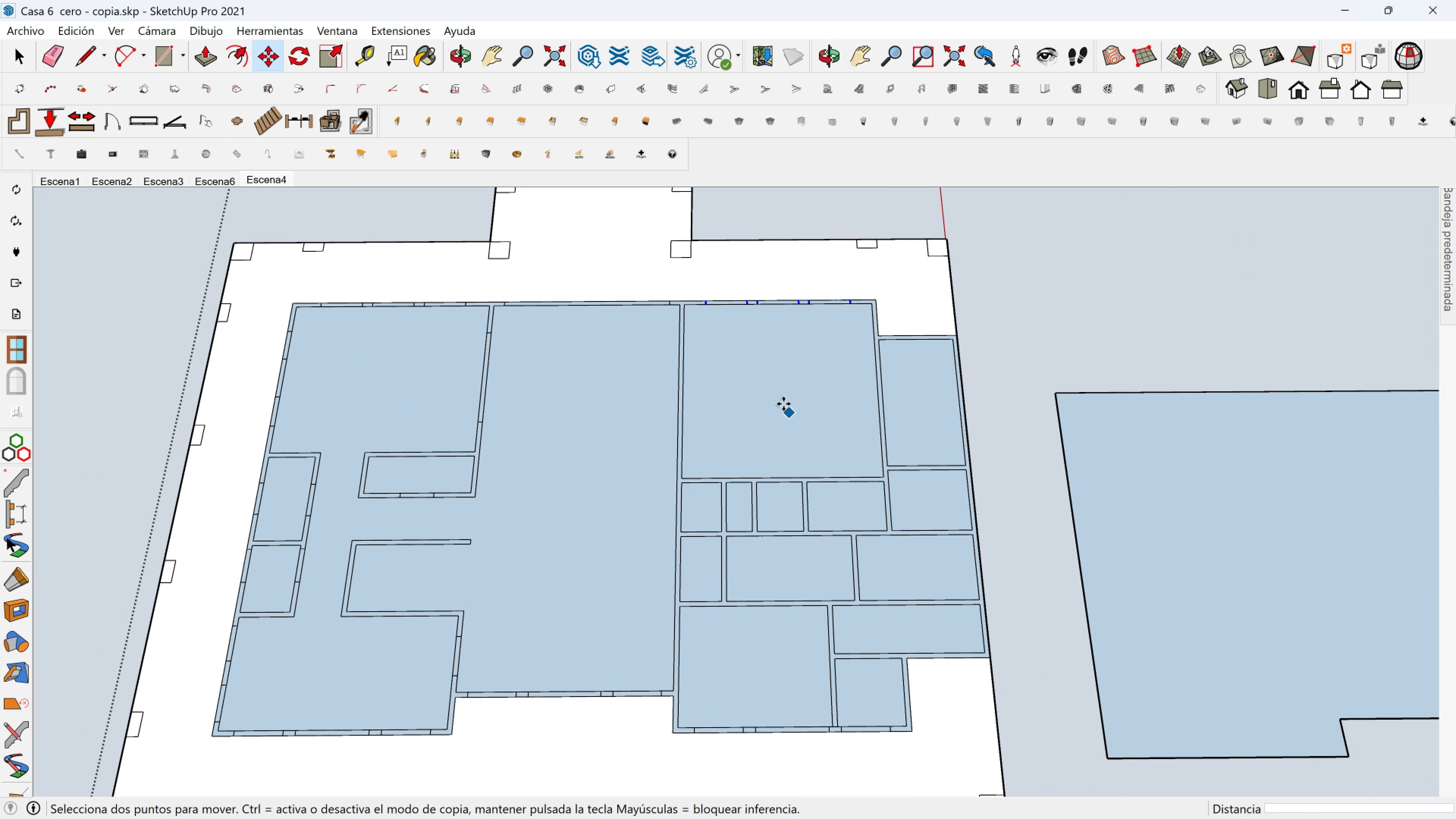 
scroll: coordinate [850, 331], scroll_direction: up, amount: 6.0
 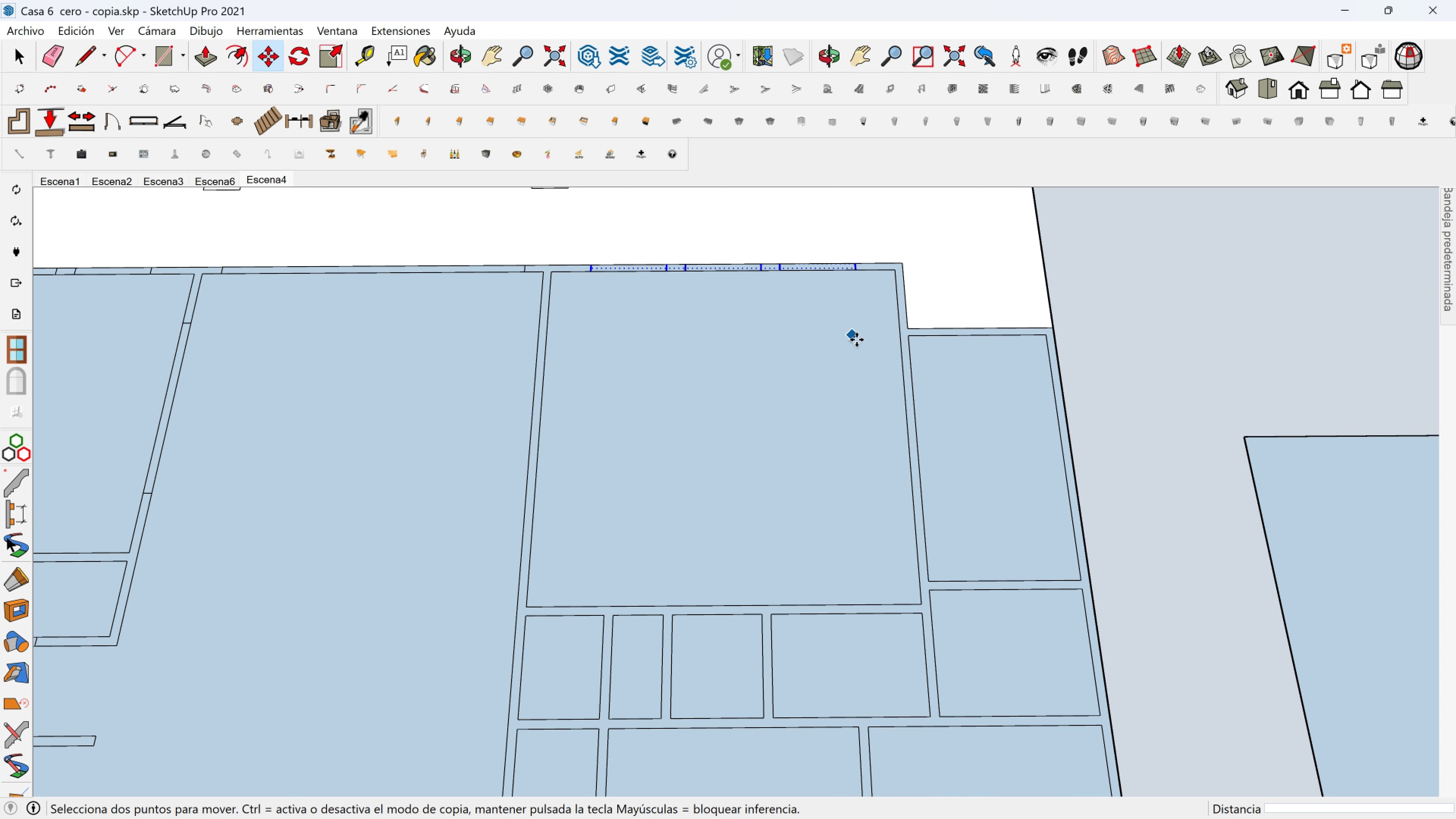 
key(Shift+ShiftLeft)
 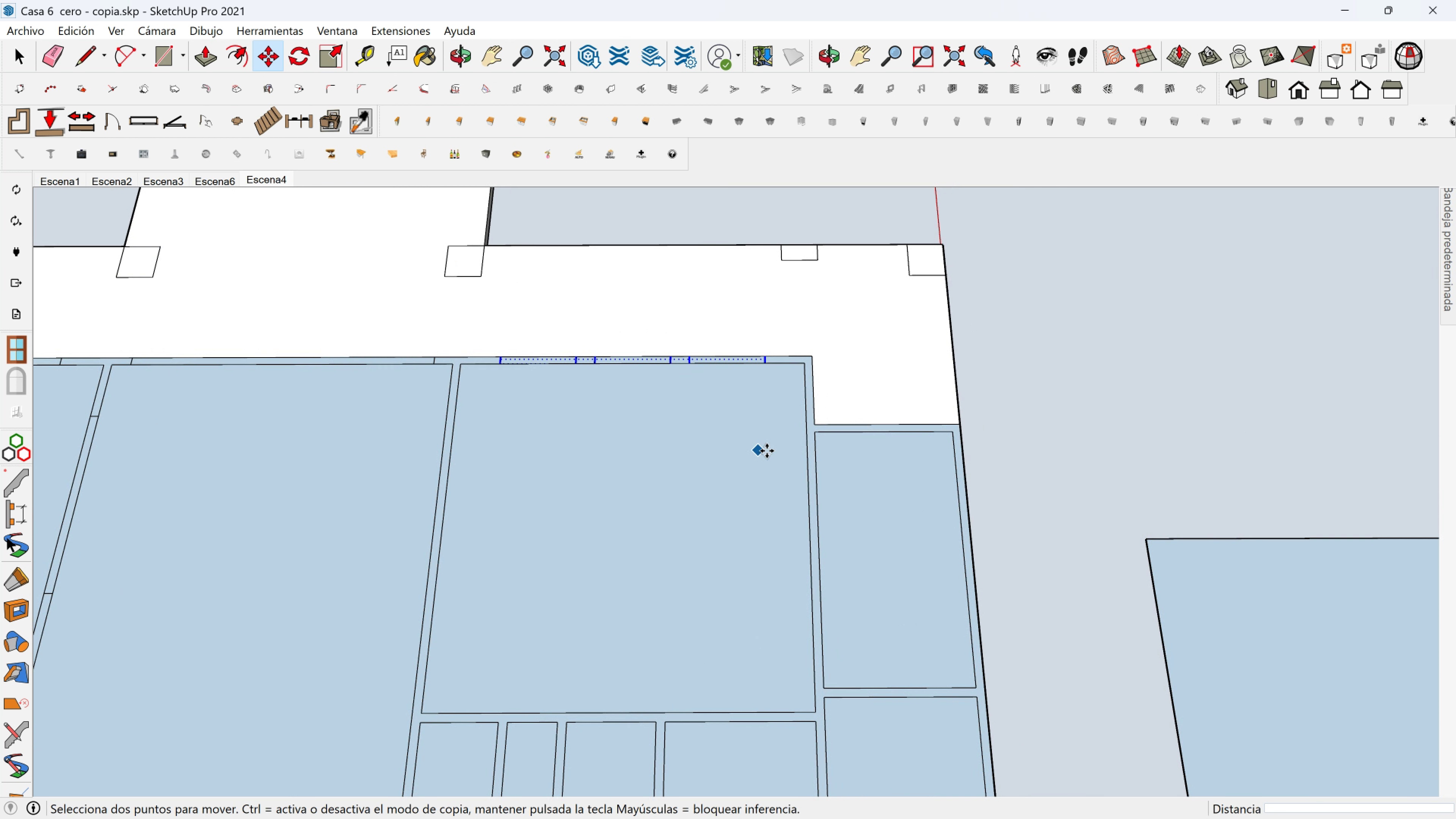 
scroll: coordinate [925, 426], scroll_direction: up, amount: 4.0
 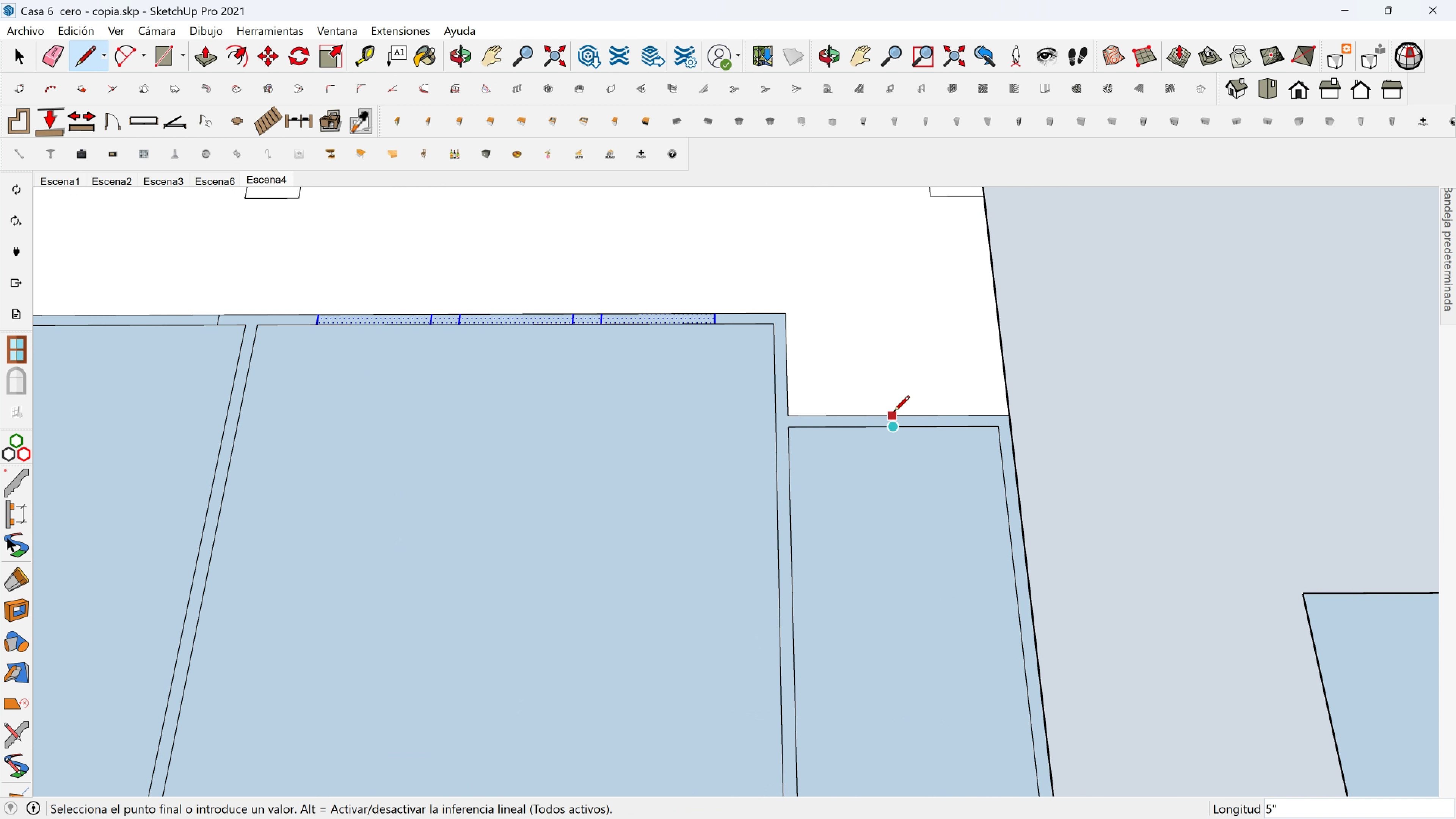 
double_click([894, 413])
 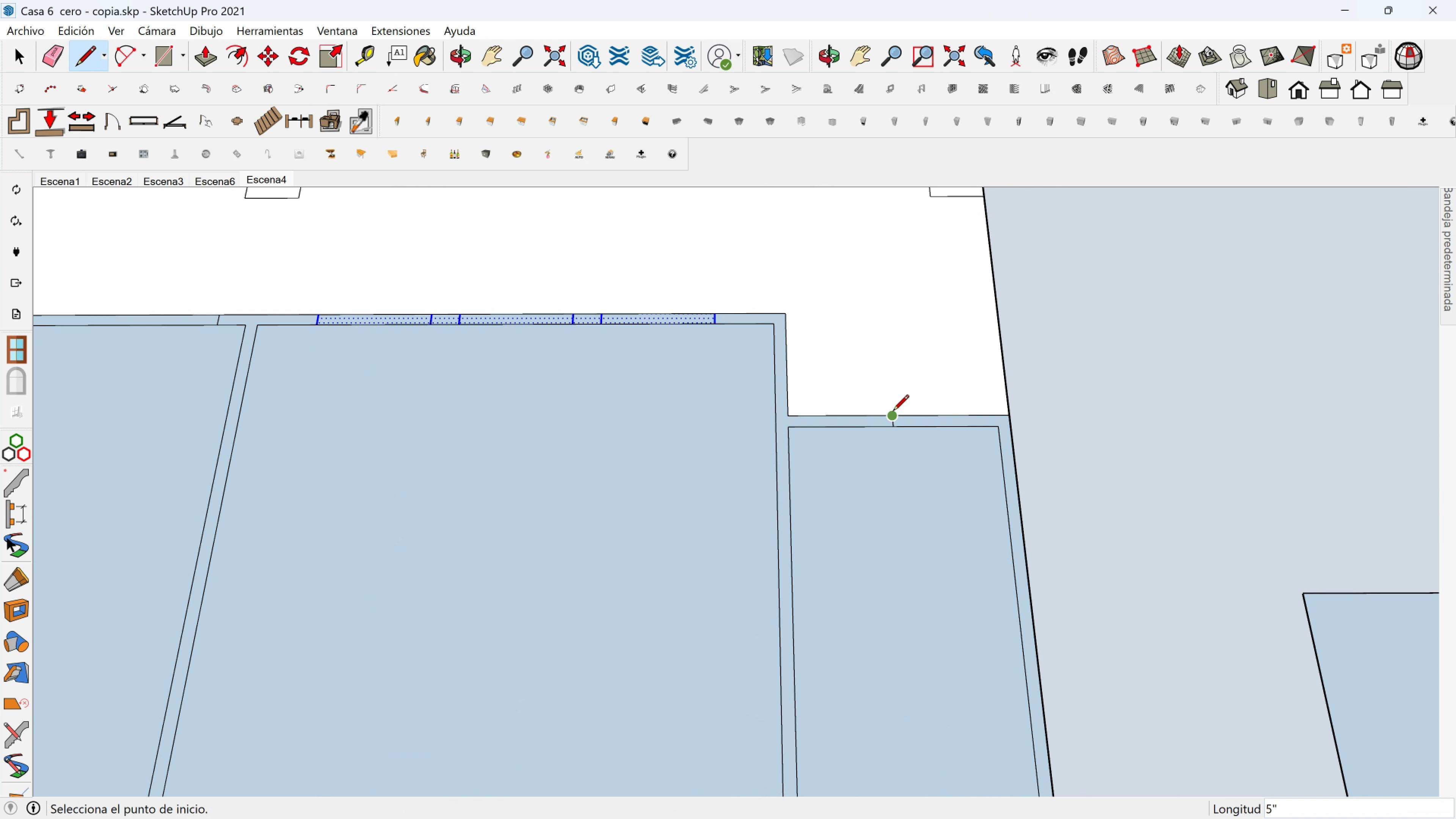 
scroll: coordinate [891, 415], scroll_direction: up, amount: 7.0
 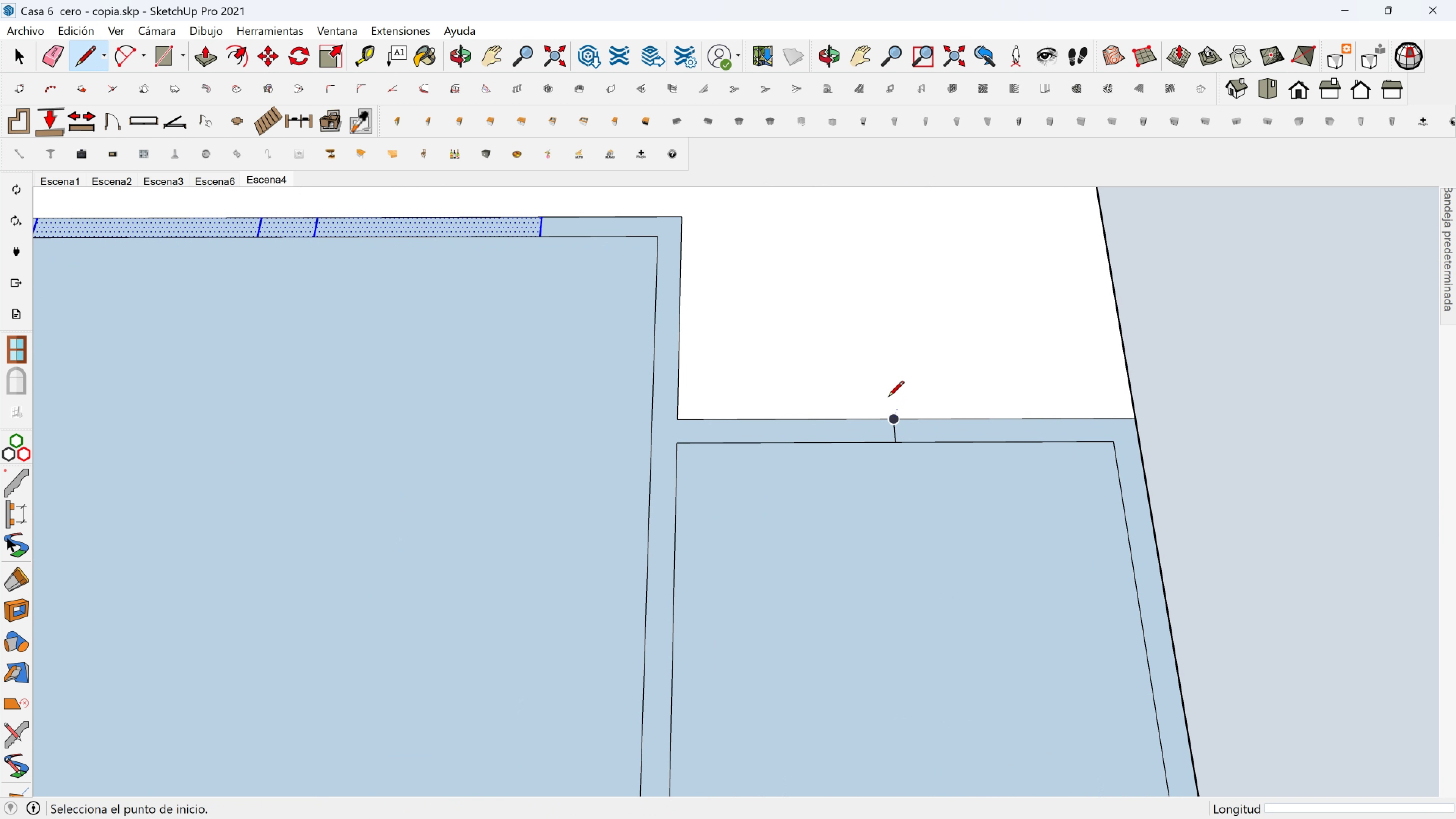 
key(Space)
 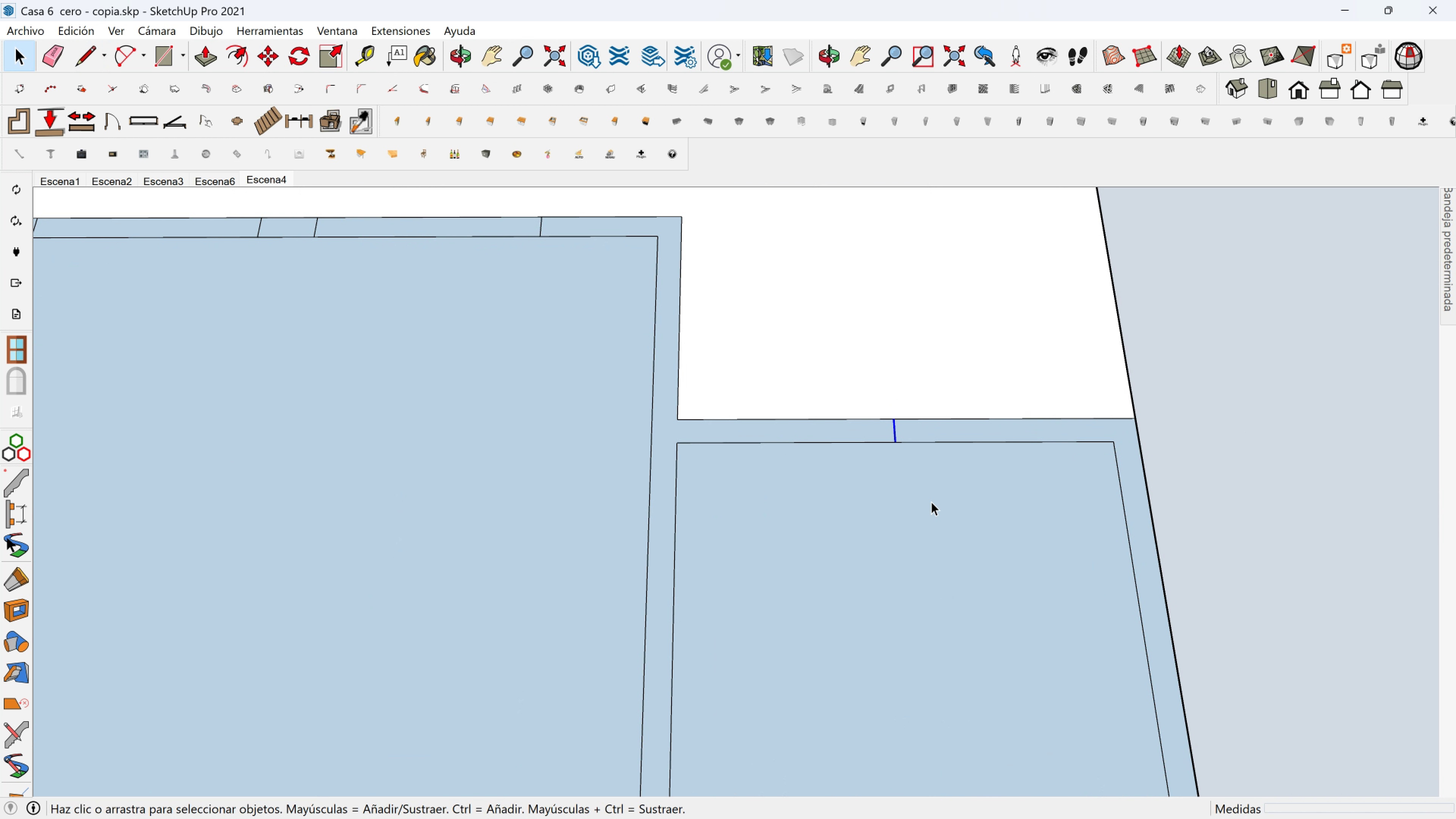 
key(M)
 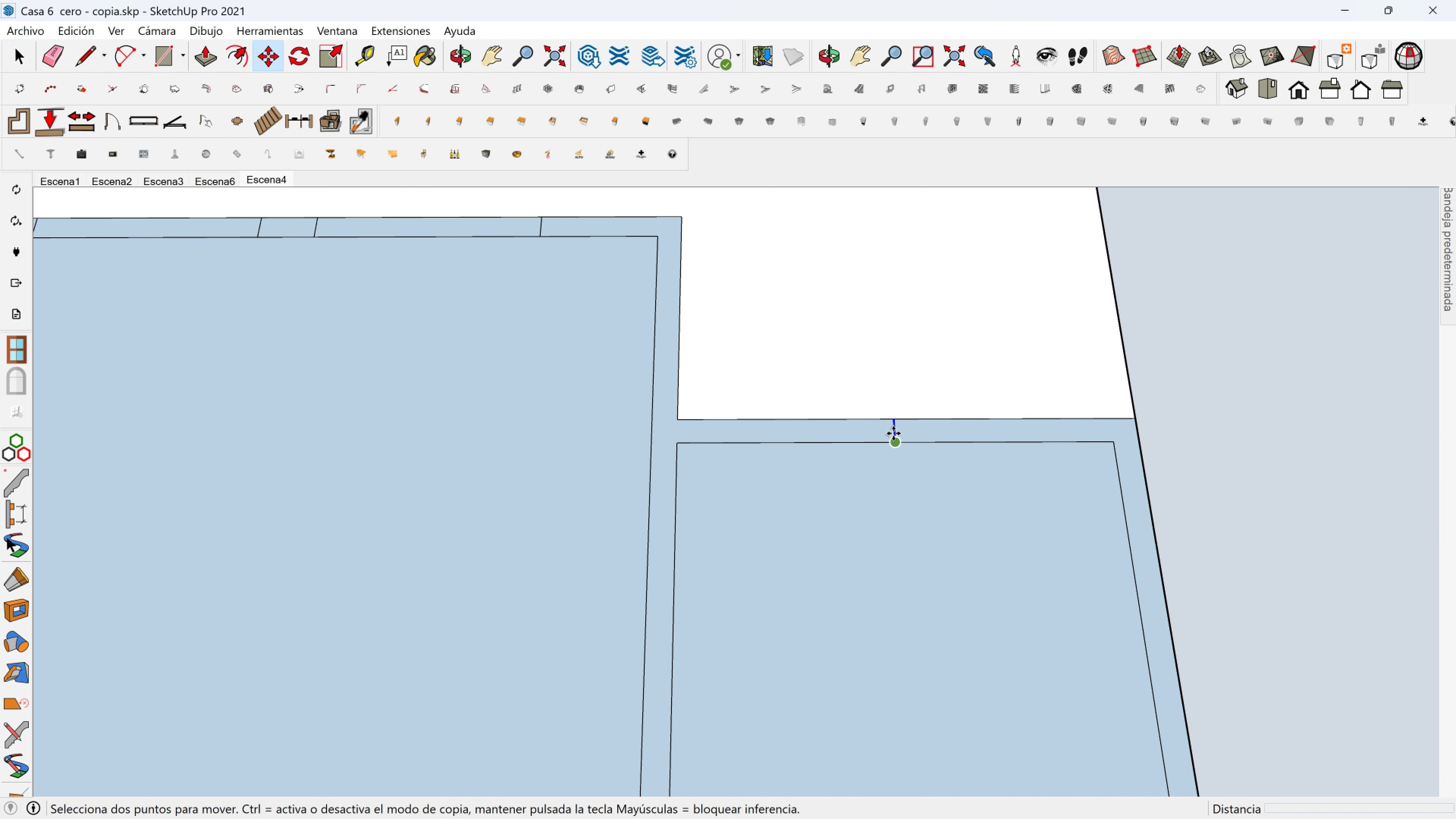 
key(Control+ControlLeft)
 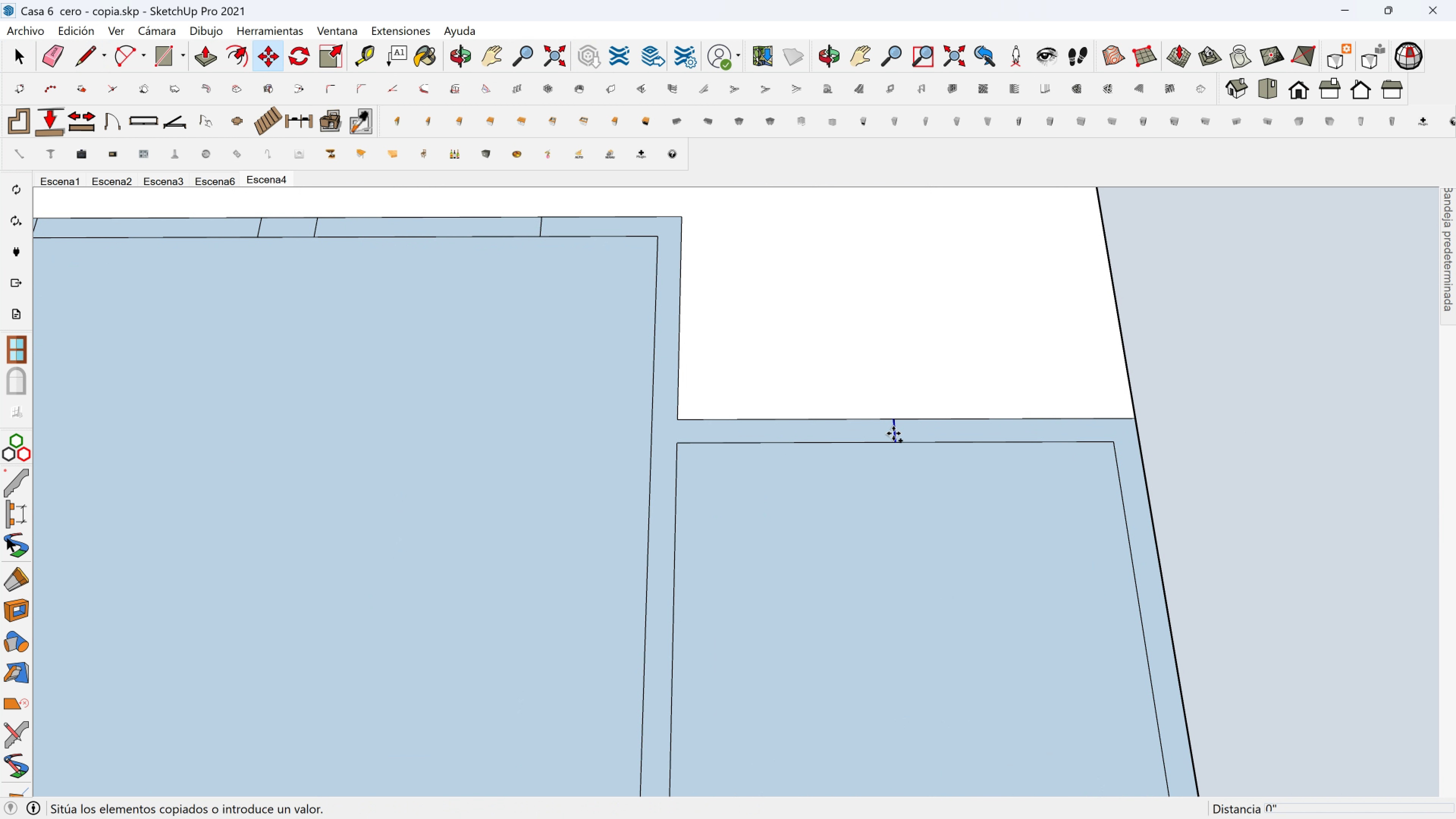 
left_click([893, 433])
 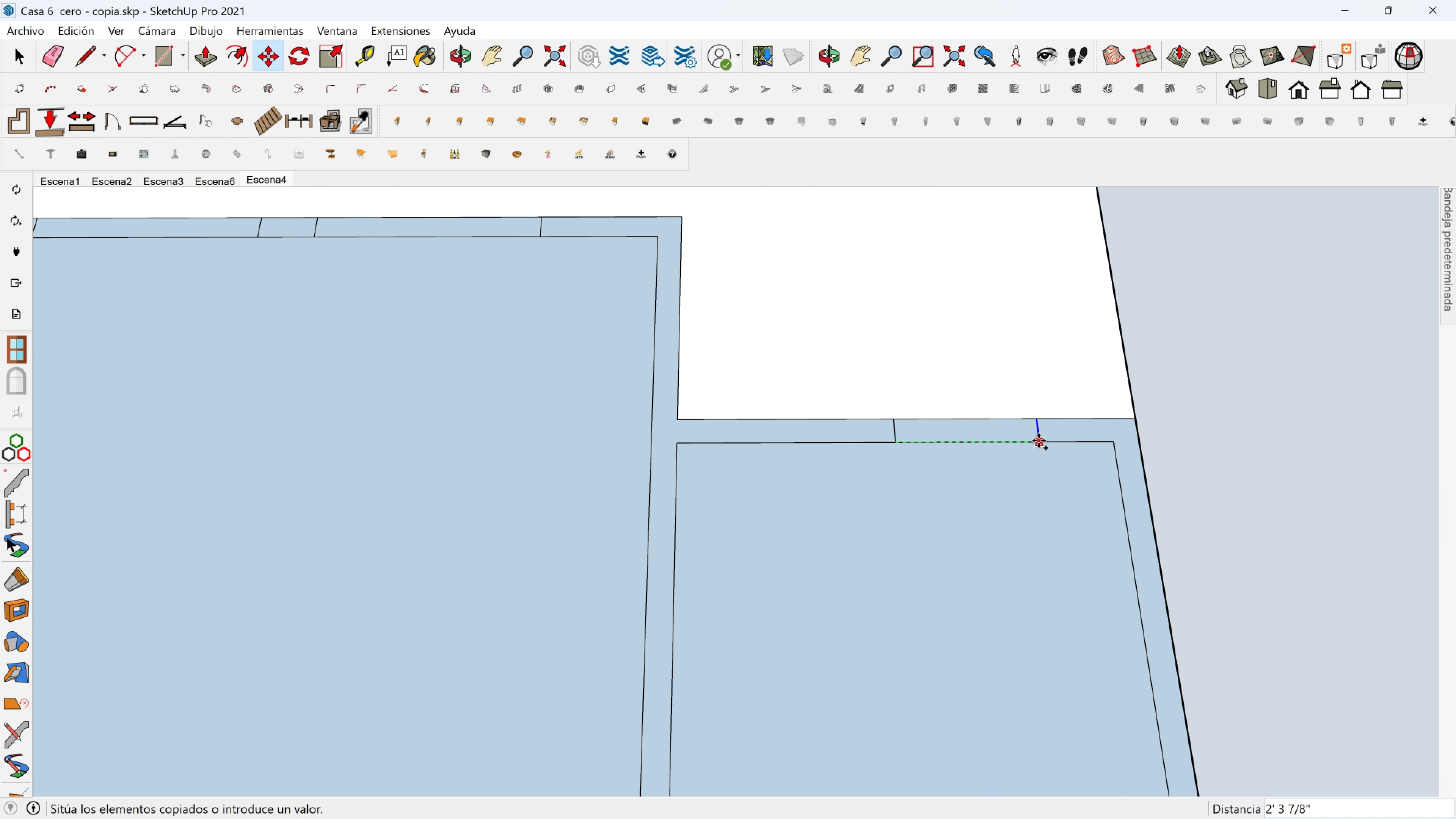 
key(3)
 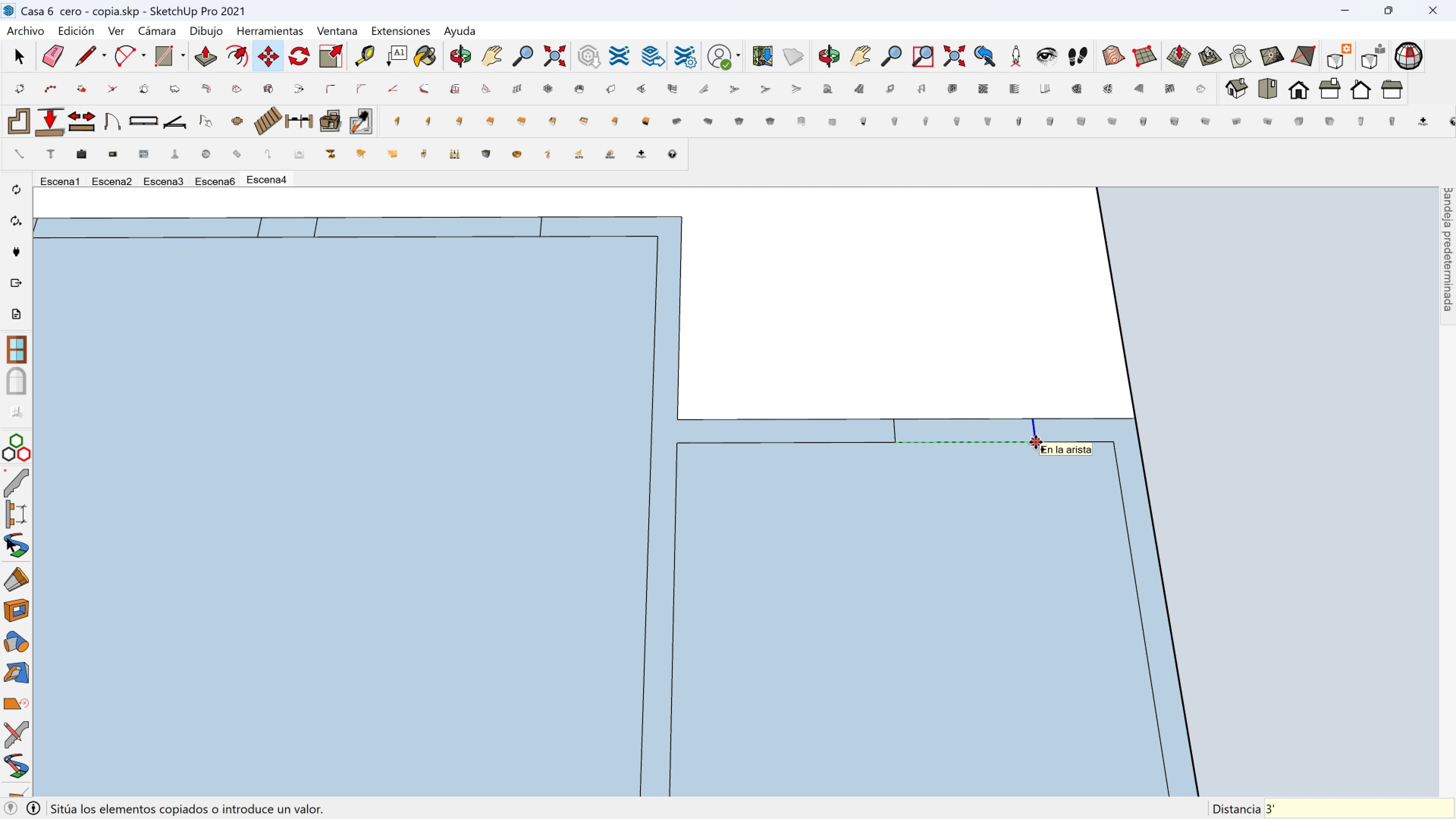 
key(BracketLeft)
 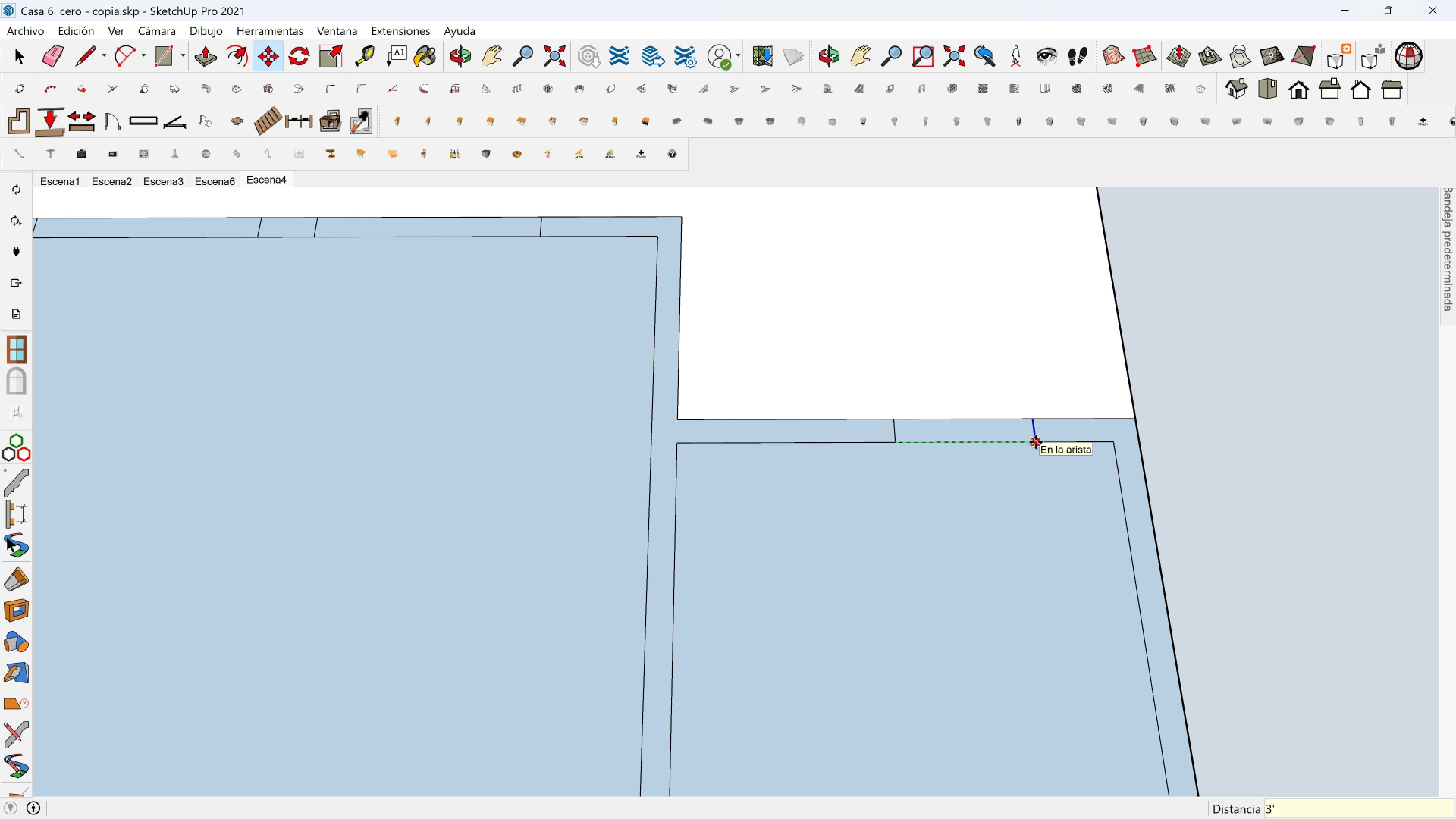 
key(Enter)
 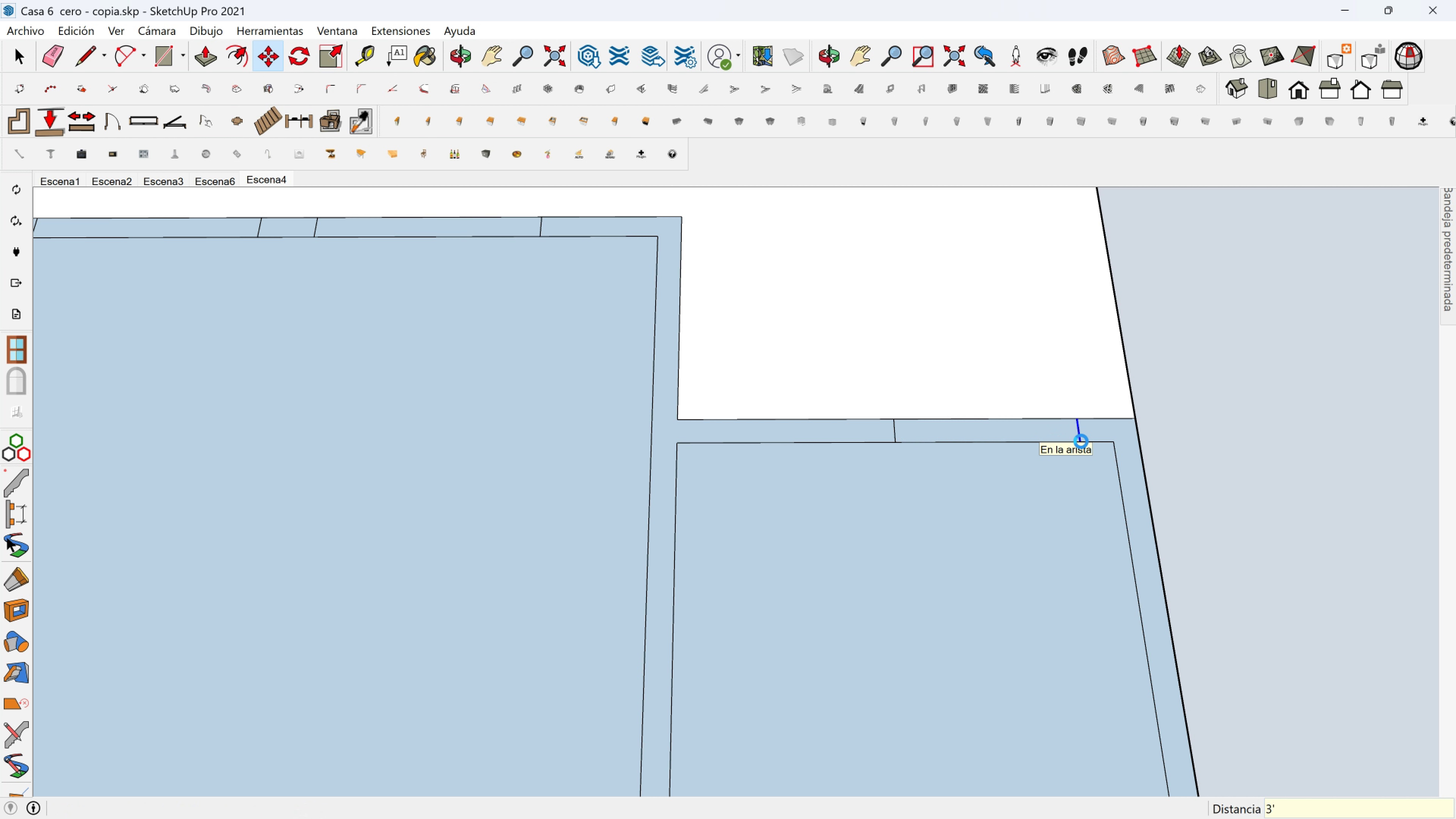 
left_click([1082, 441])
 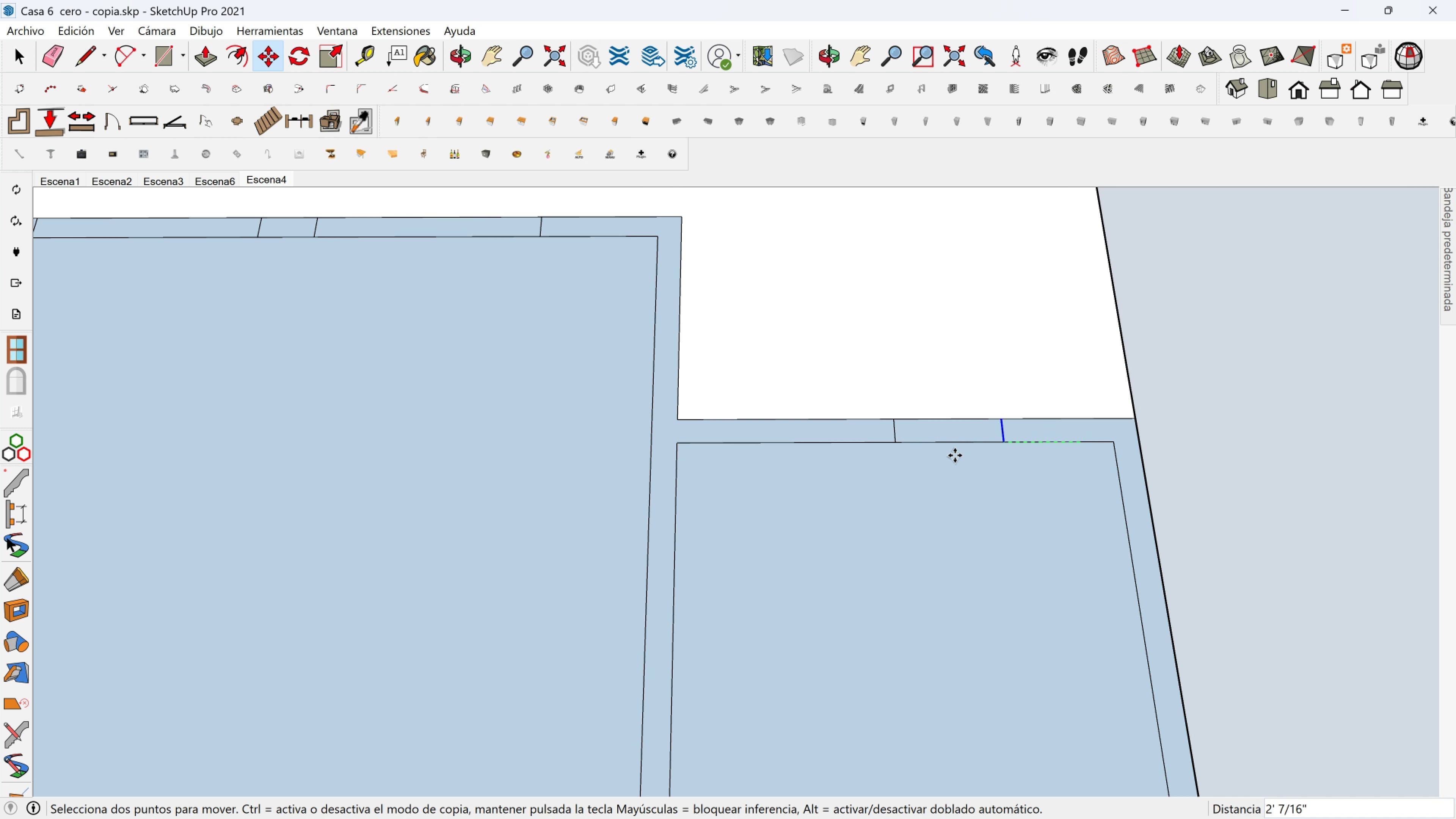 
key(Control+ControlLeft)
 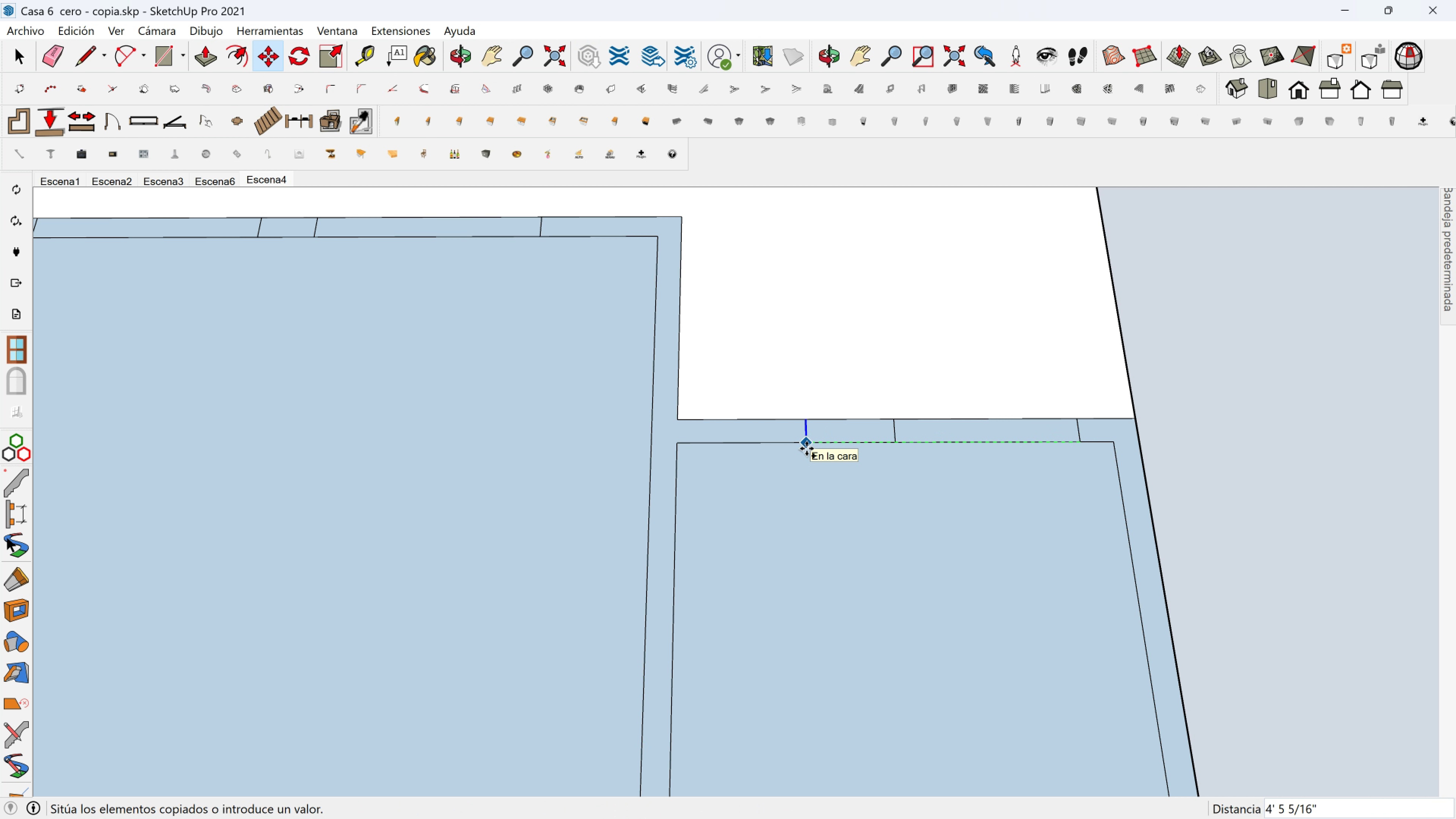 
key(6)
 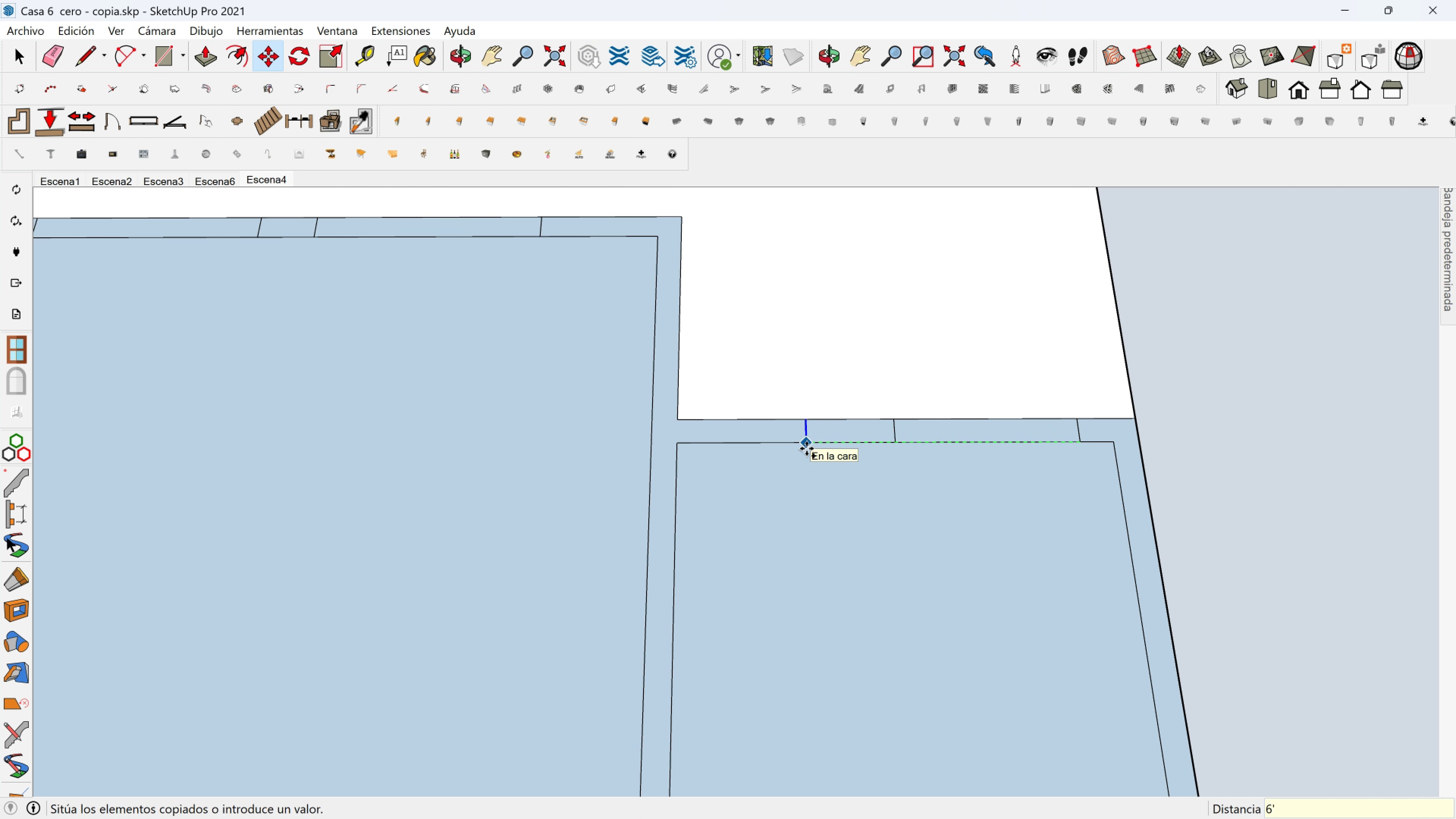 
key(BracketLeft)
 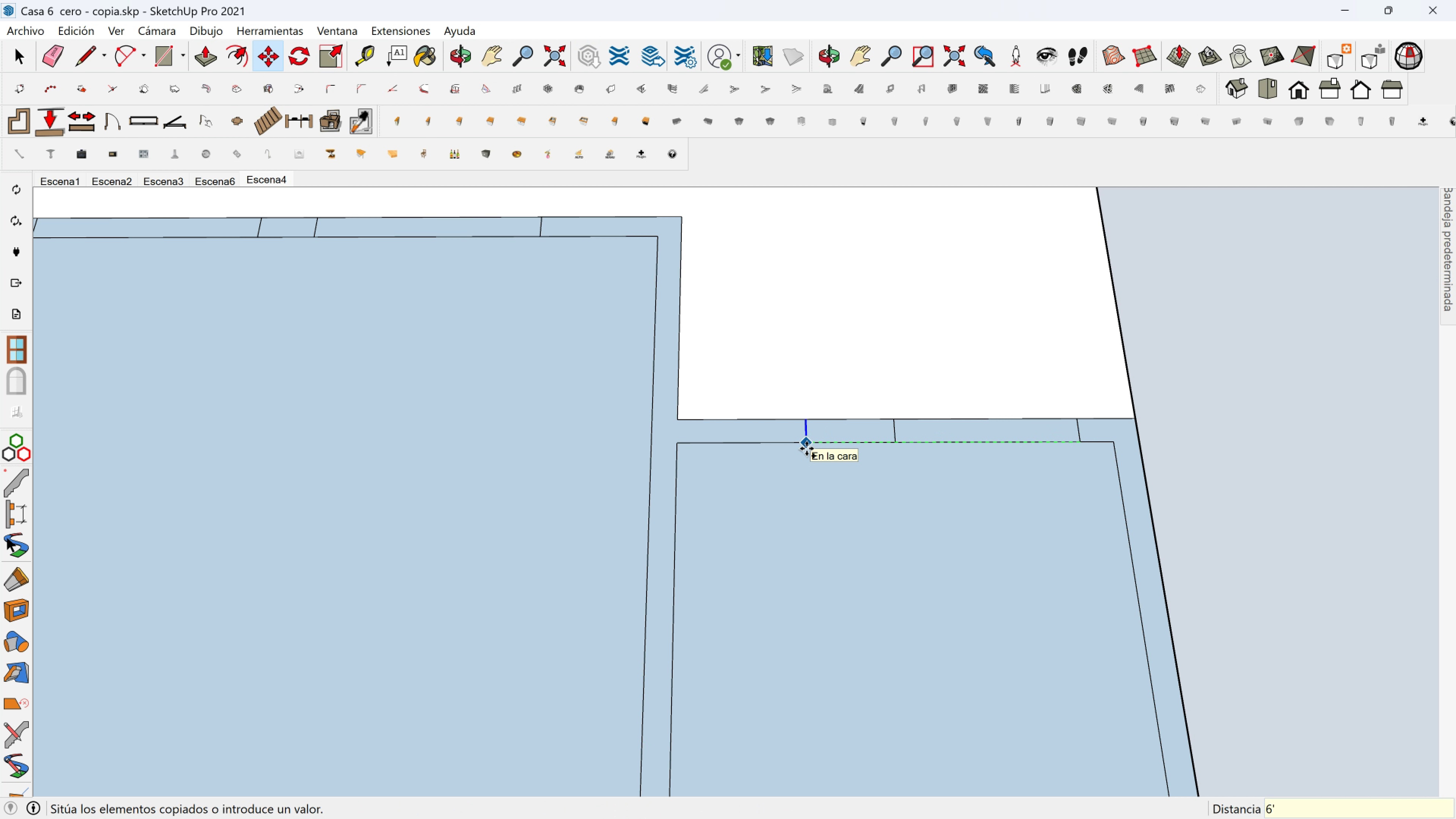 
key(Enter)
 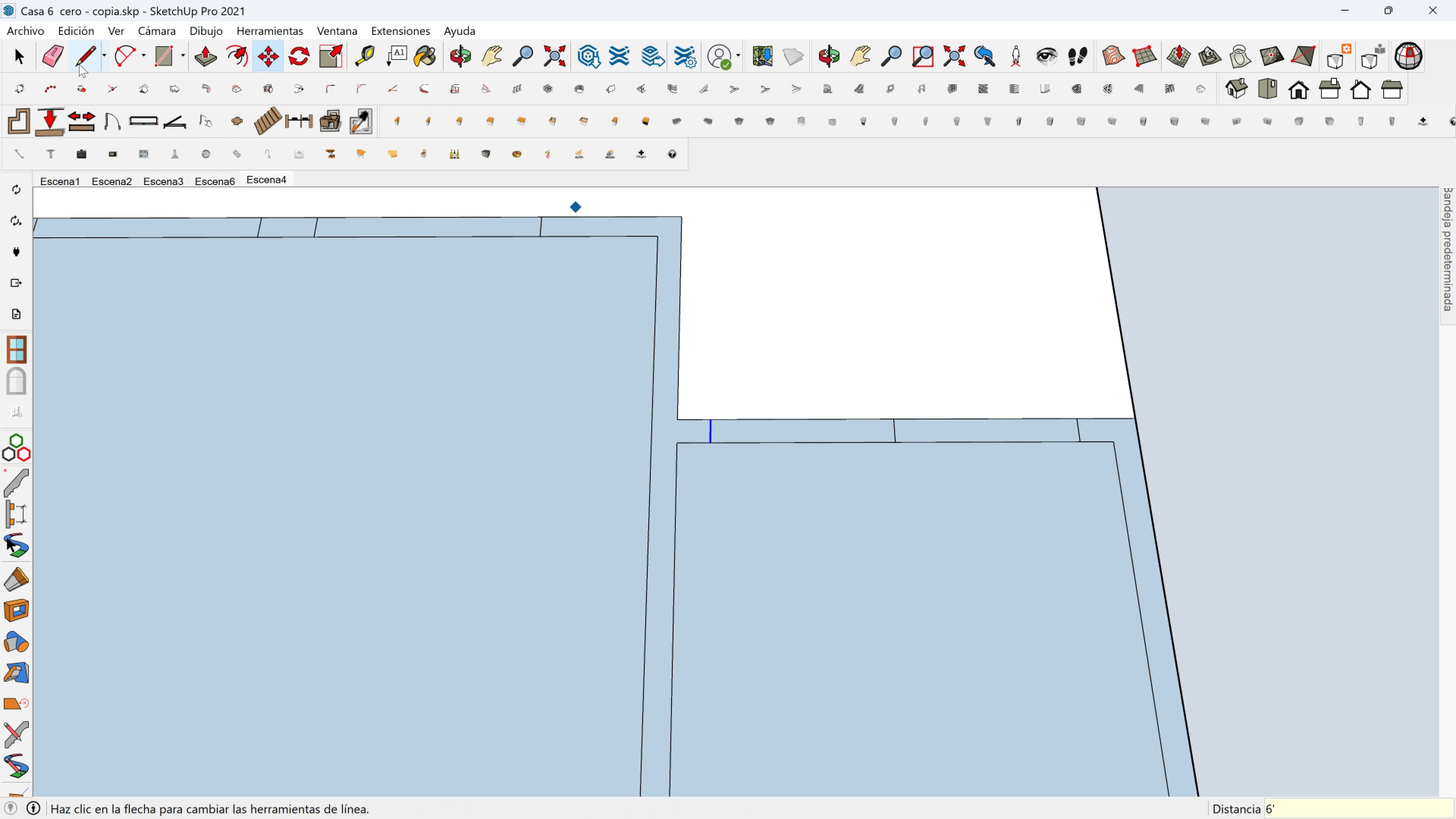 
left_click([46, 57])
 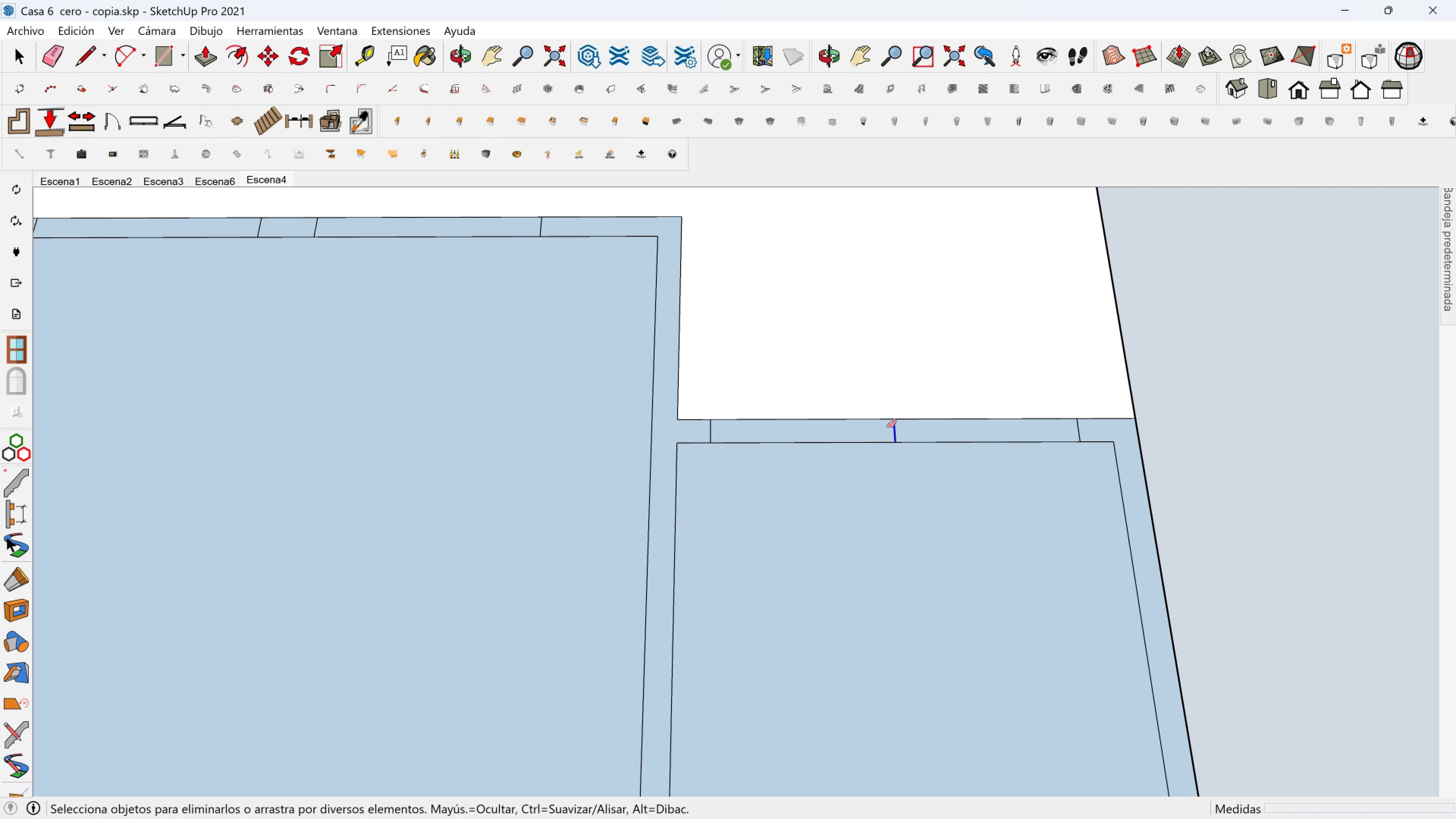 
scroll: coordinate [735, 438], scroll_direction: down, amount: 10.0
 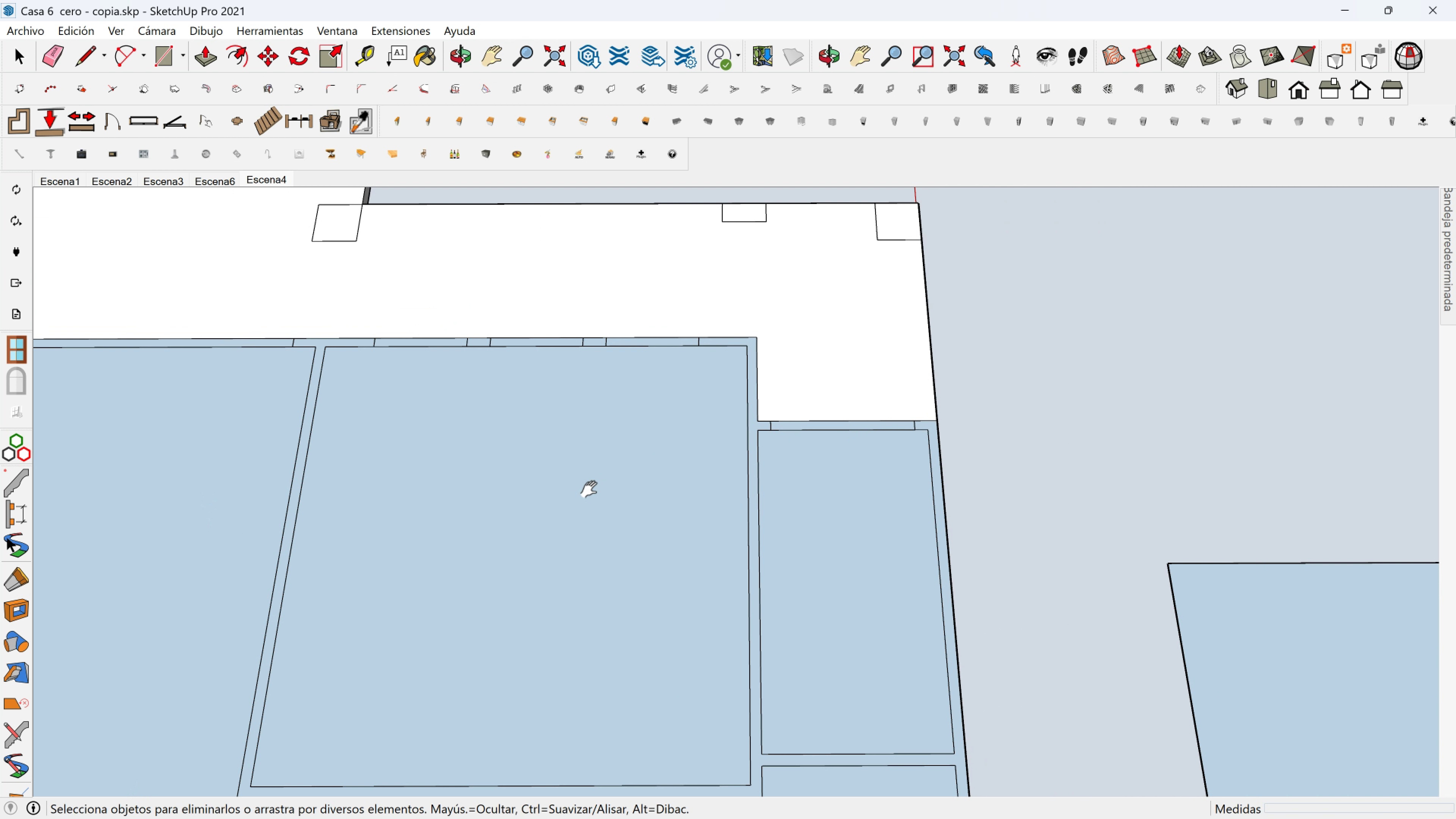 
hold_key(key=ShiftLeft, duration=0.33)
 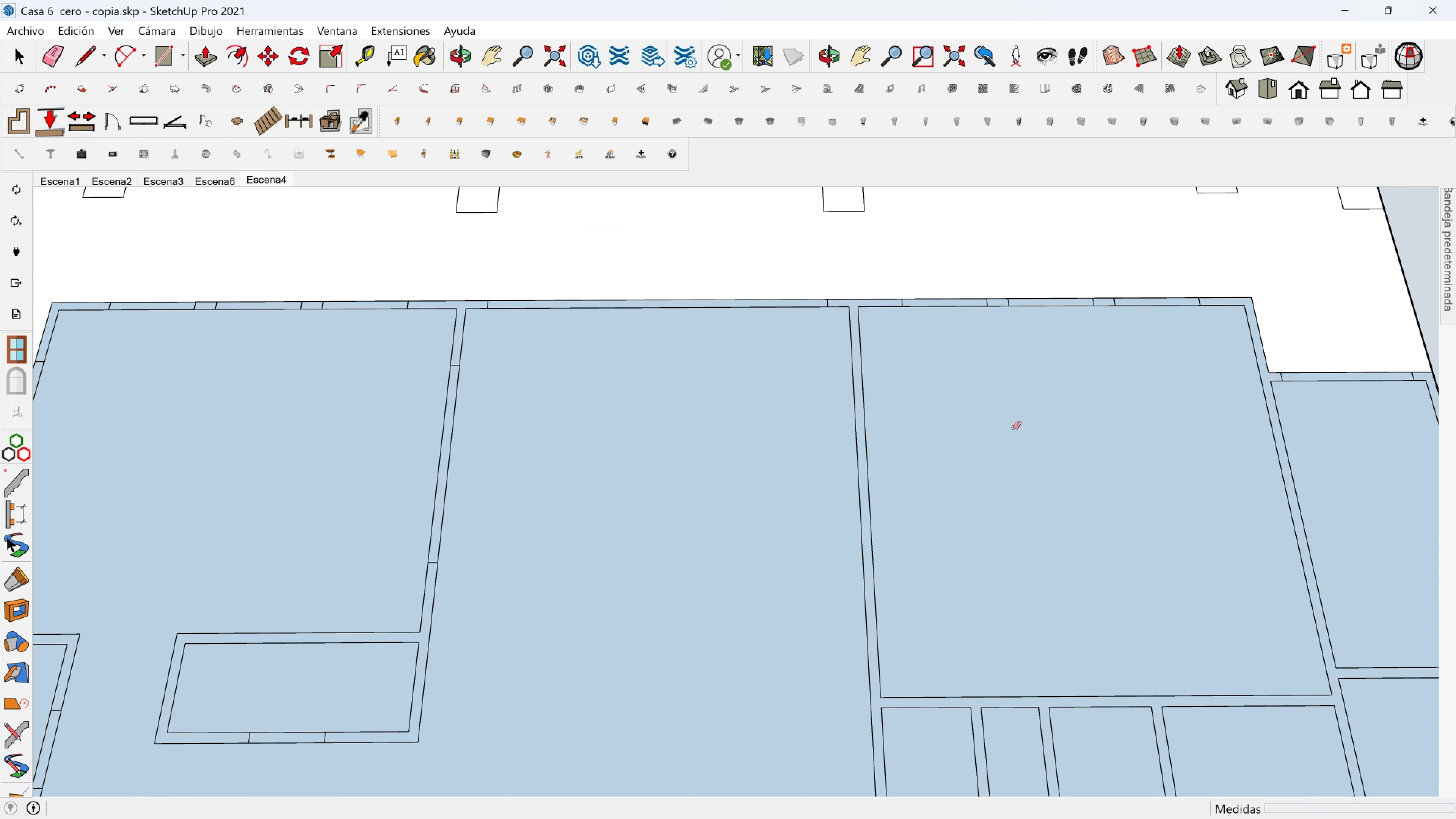 
scroll: coordinate [1012, 428], scroll_direction: down, amount: 8.0
 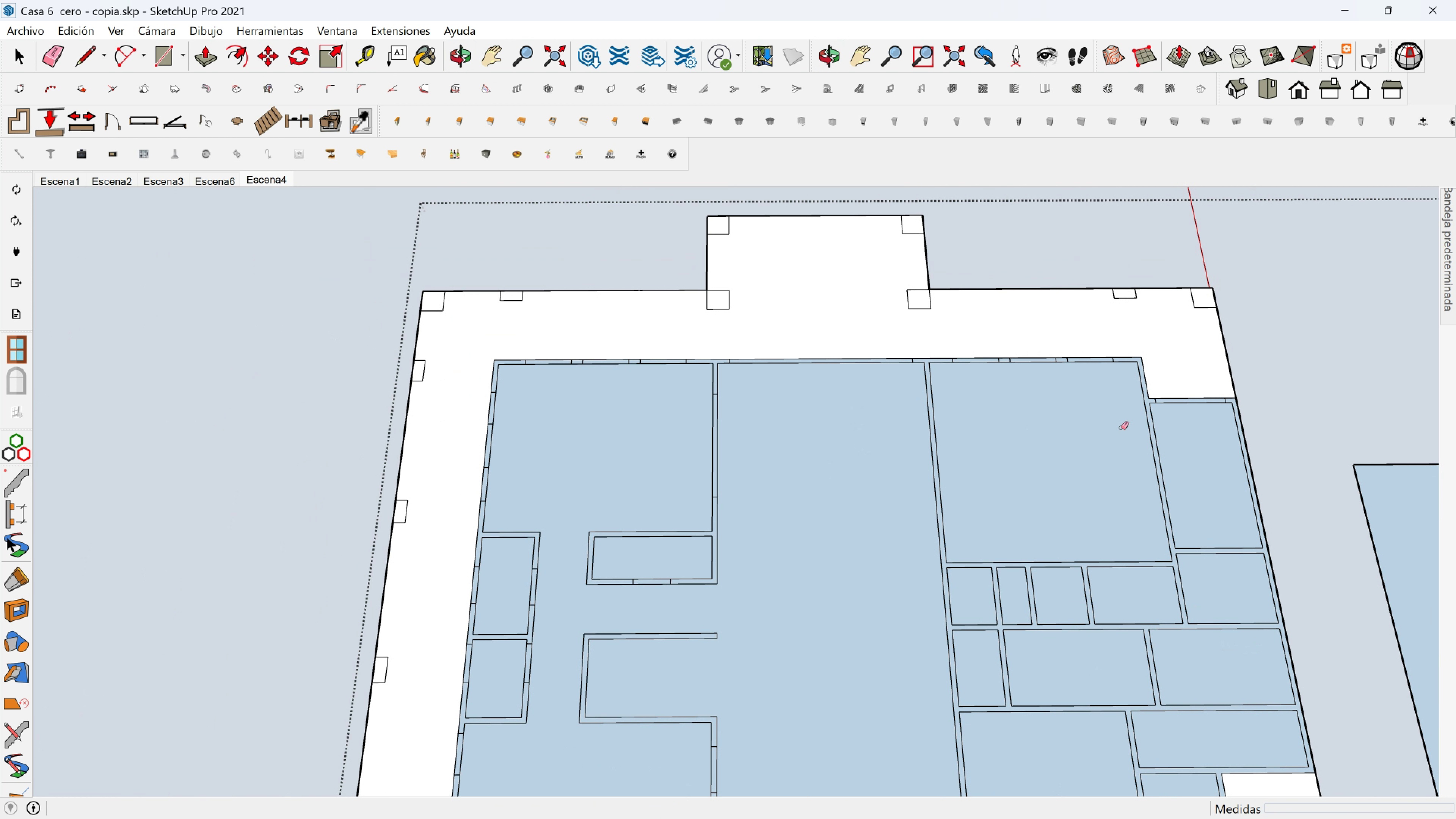 
hold_key(key=ShiftLeft, duration=0.35)
 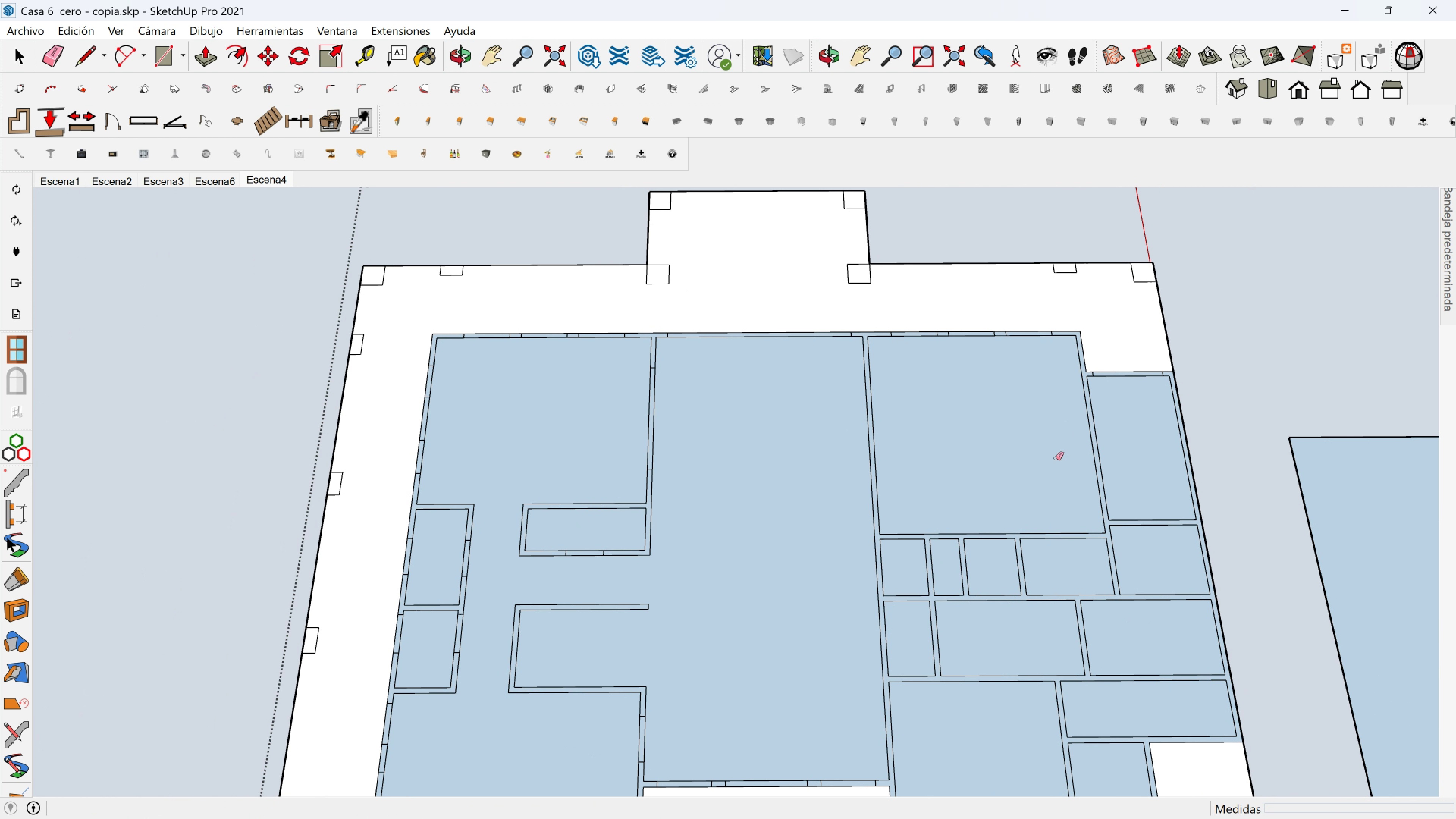 
hold_key(key=ShiftLeft, duration=0.57)
 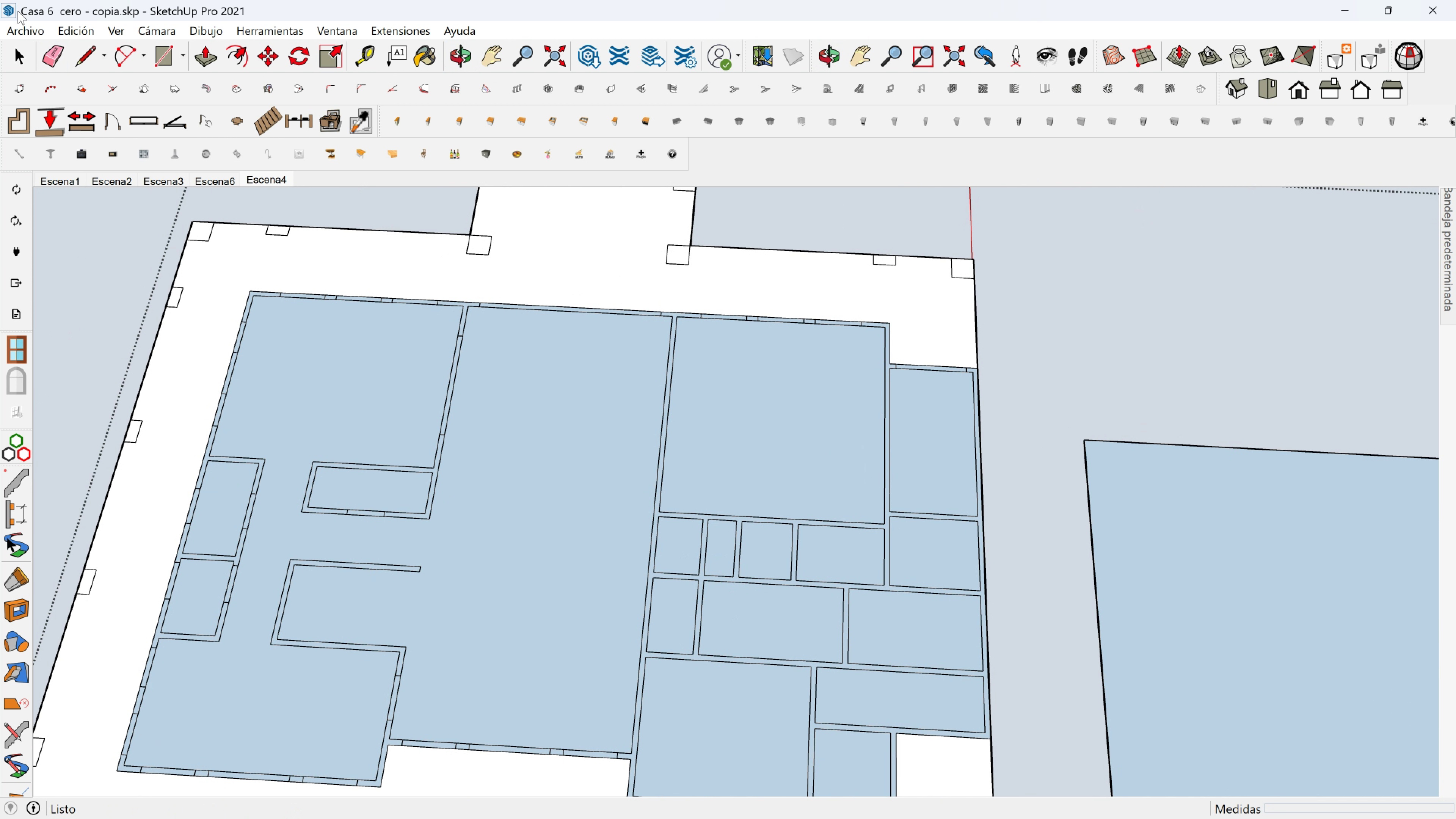 
left_click([19, 26])
 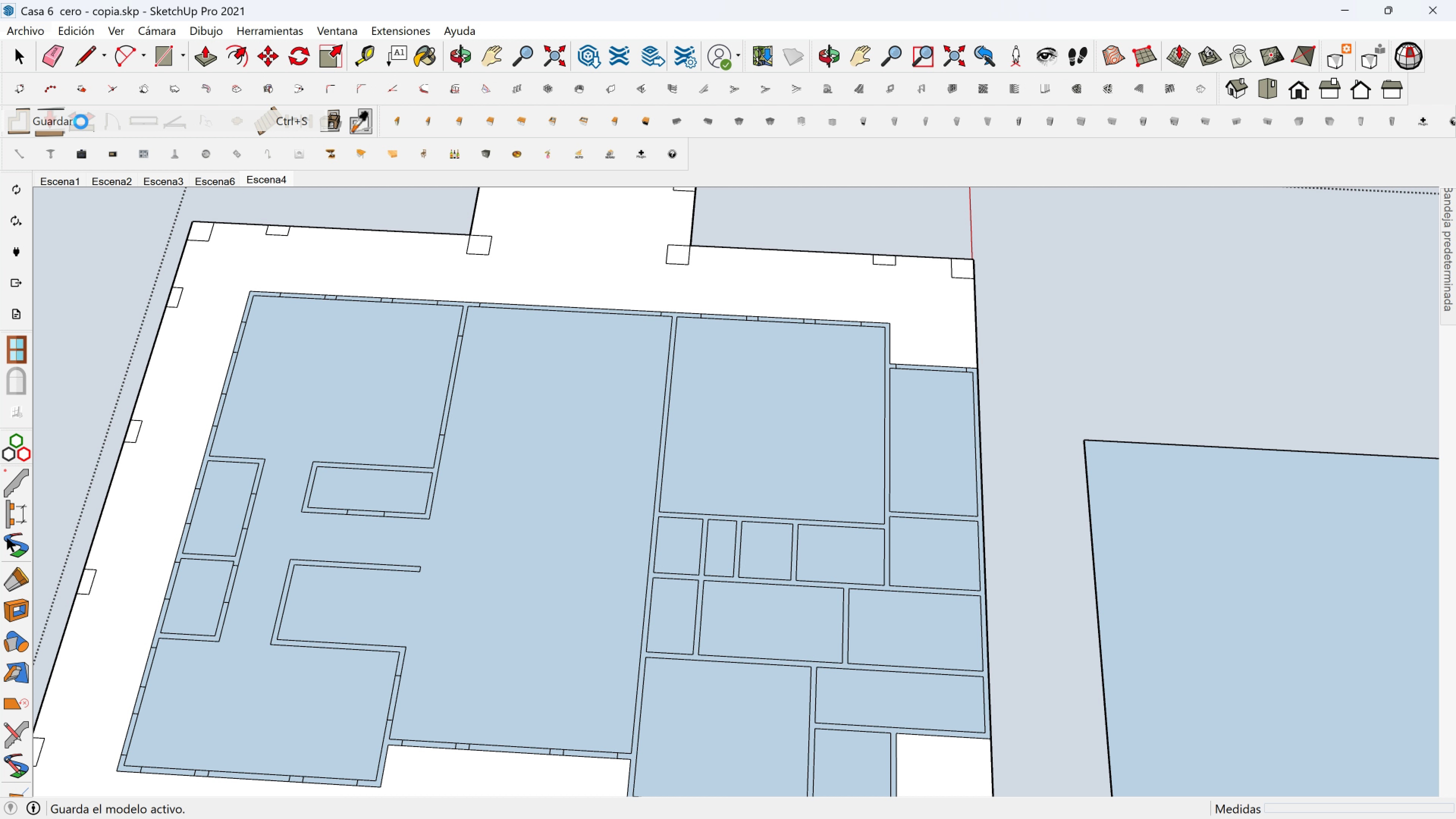 
left_click([81, 122])
 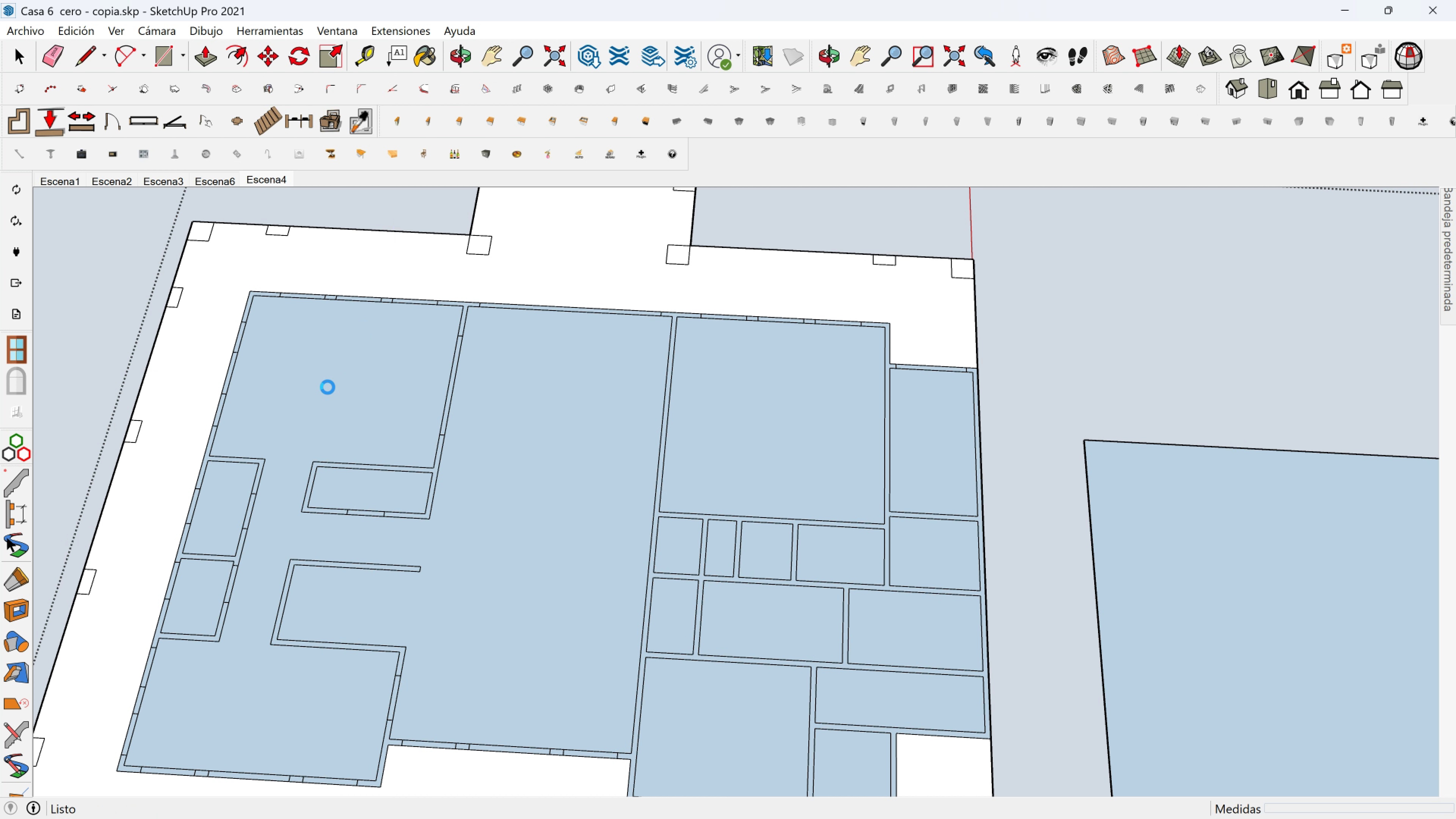 
scroll: coordinate [496, 484], scroll_direction: down, amount: 1.0
 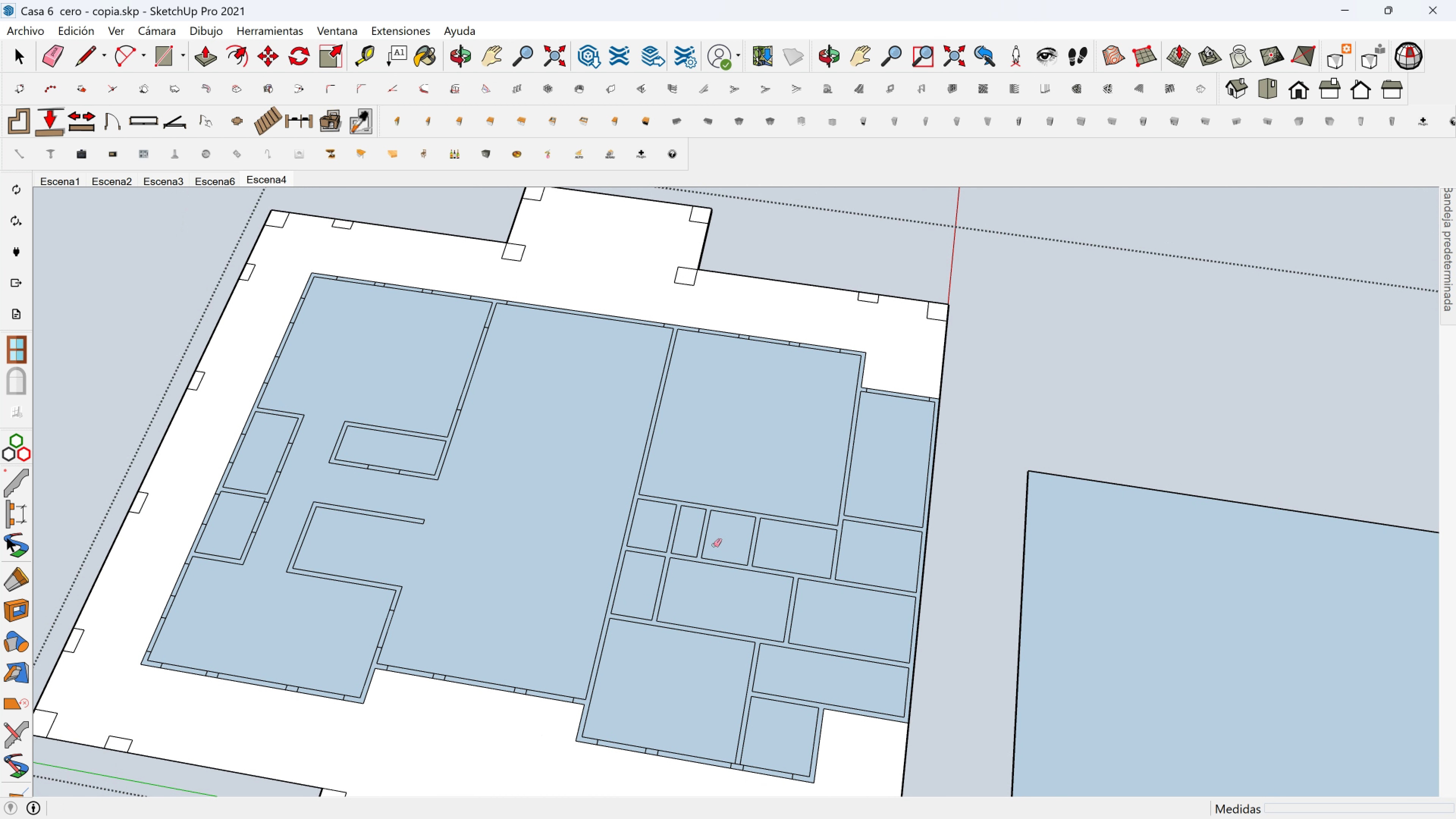 
wait(6.31)
 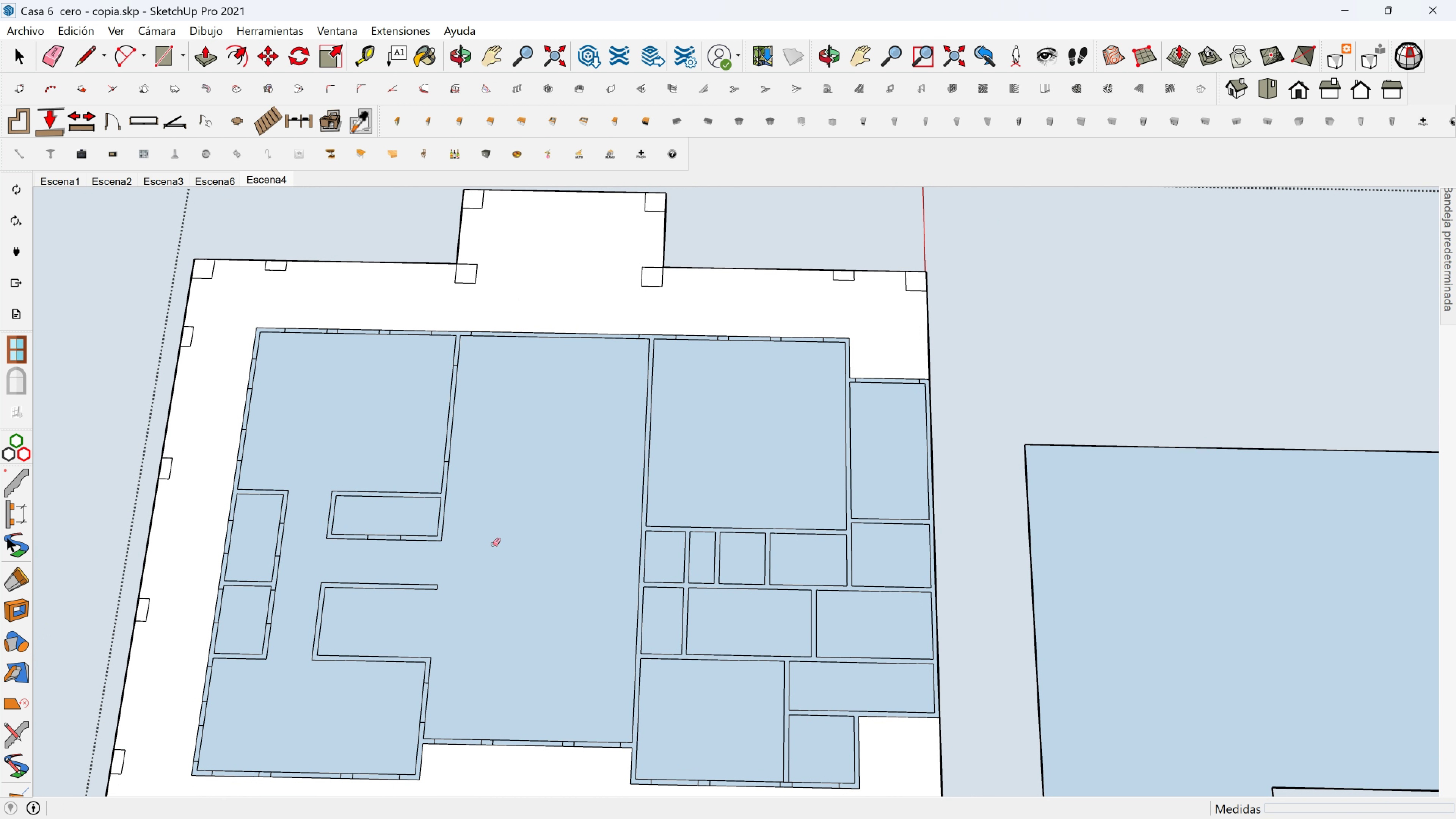 
hold_key(key=ShiftLeft, duration=0.35)
 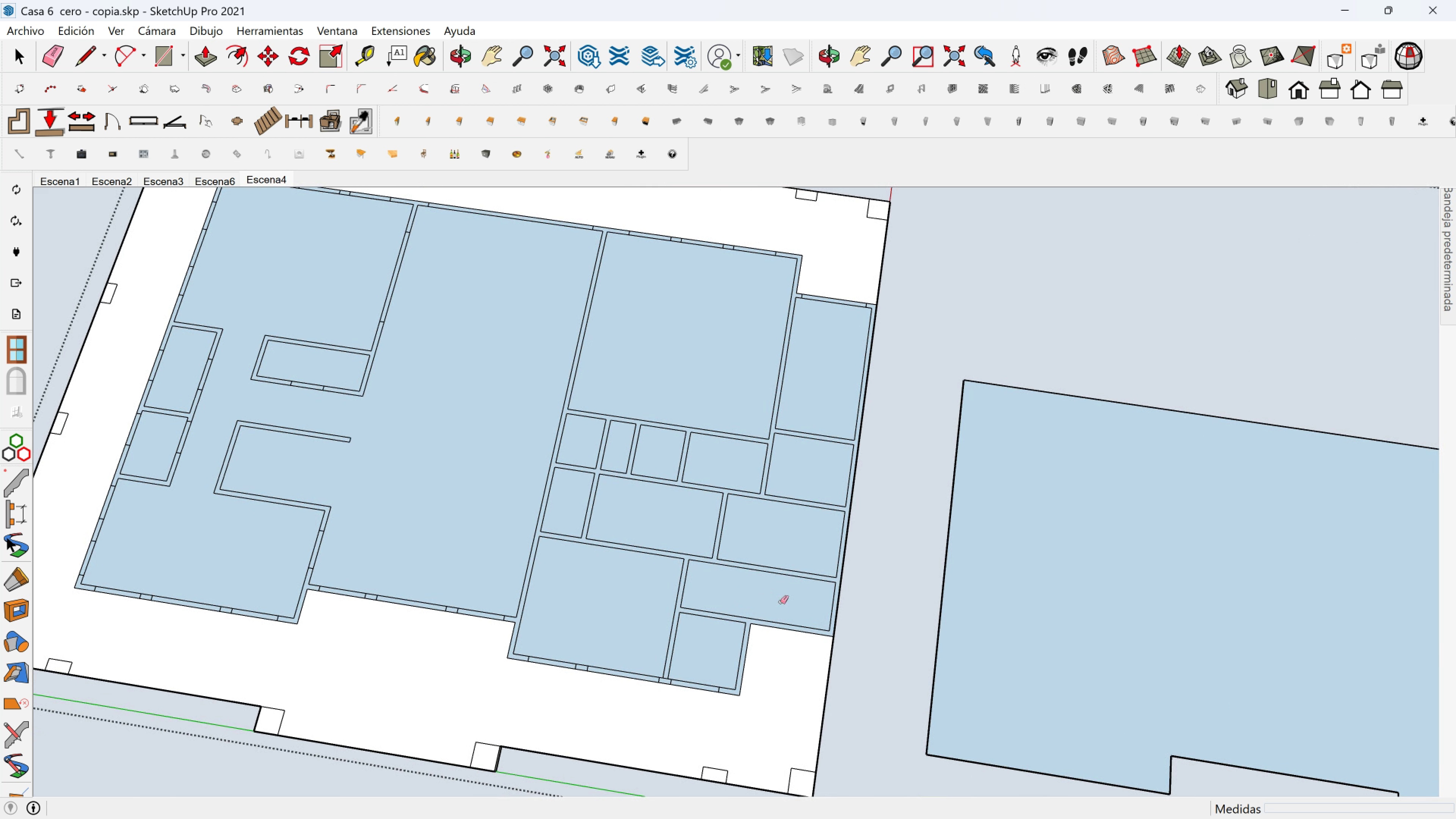 
scroll: coordinate [802, 606], scroll_direction: up, amount: 3.0
 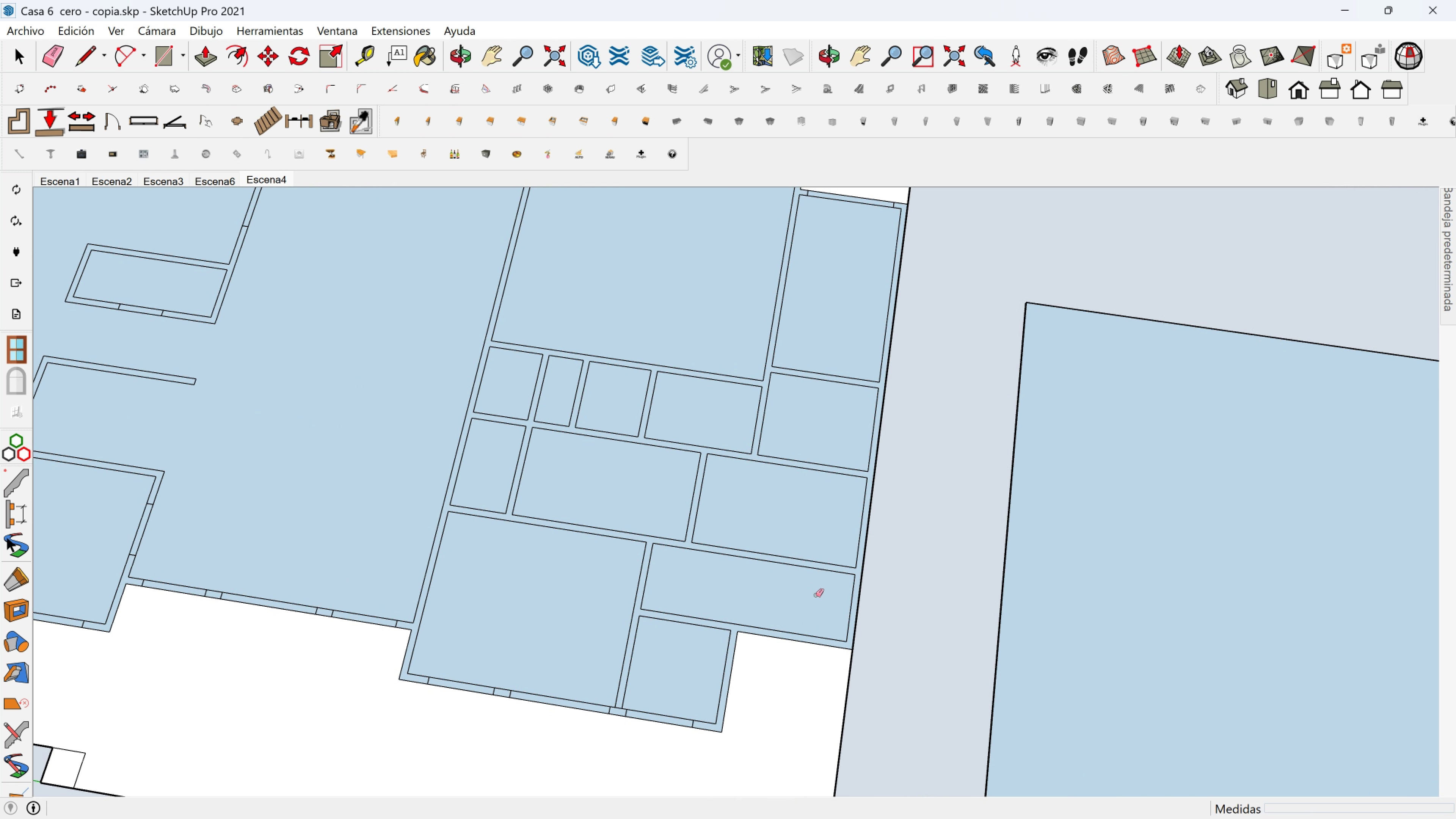 
key(Shift+ShiftLeft)
 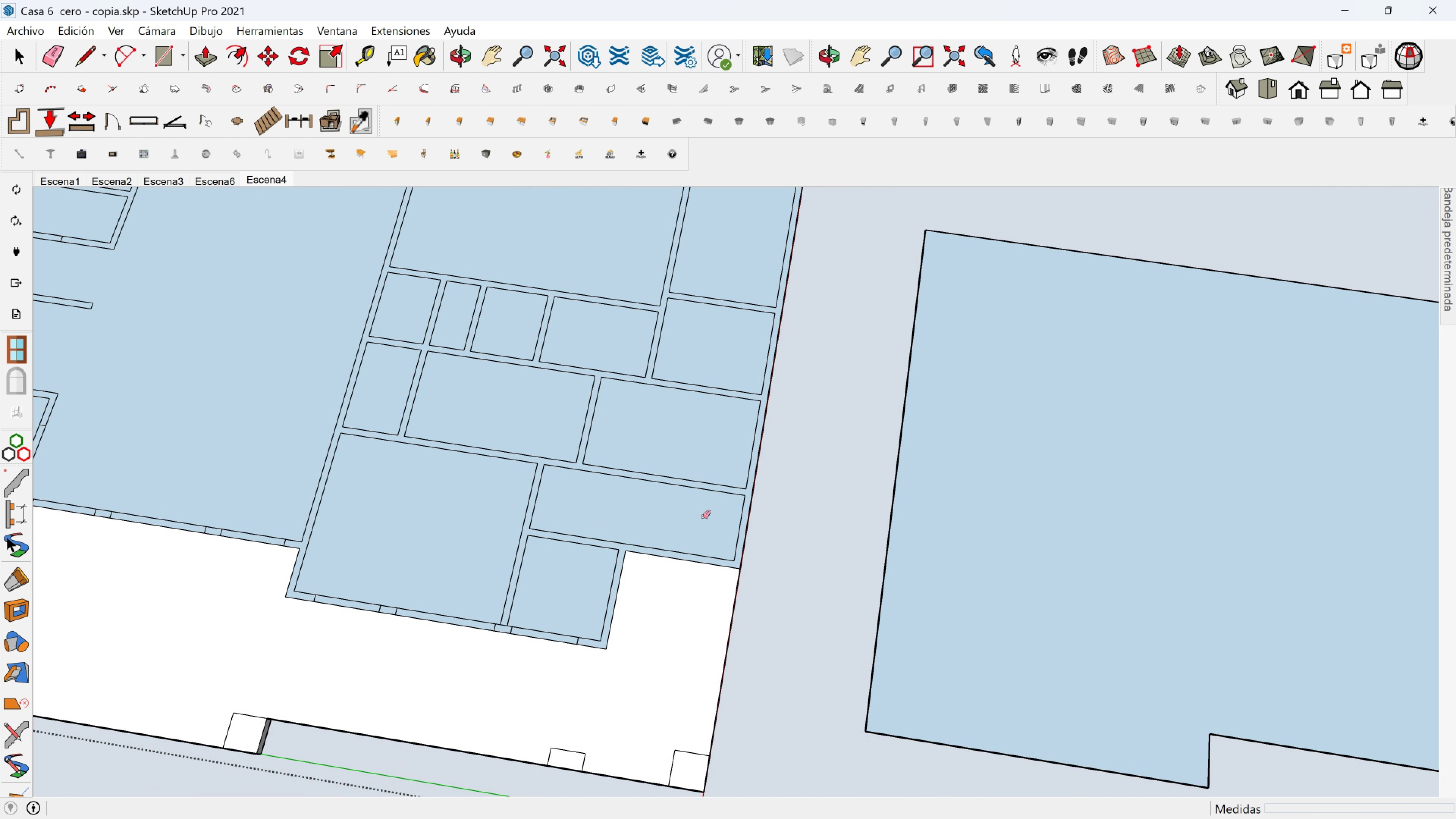 
scroll: coordinate [703, 517], scroll_direction: up, amount: 3.0
 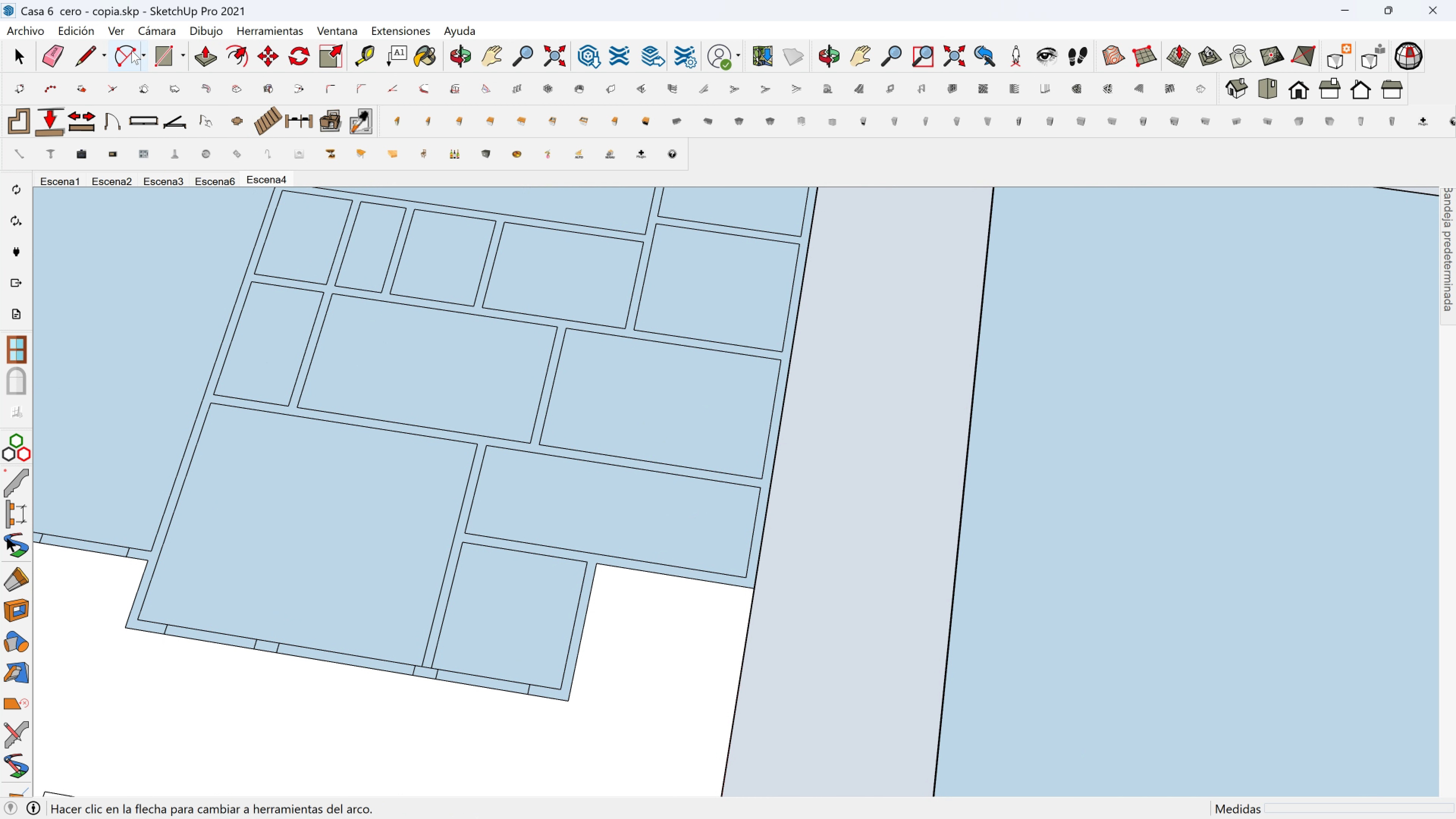 
left_click([87, 55])
 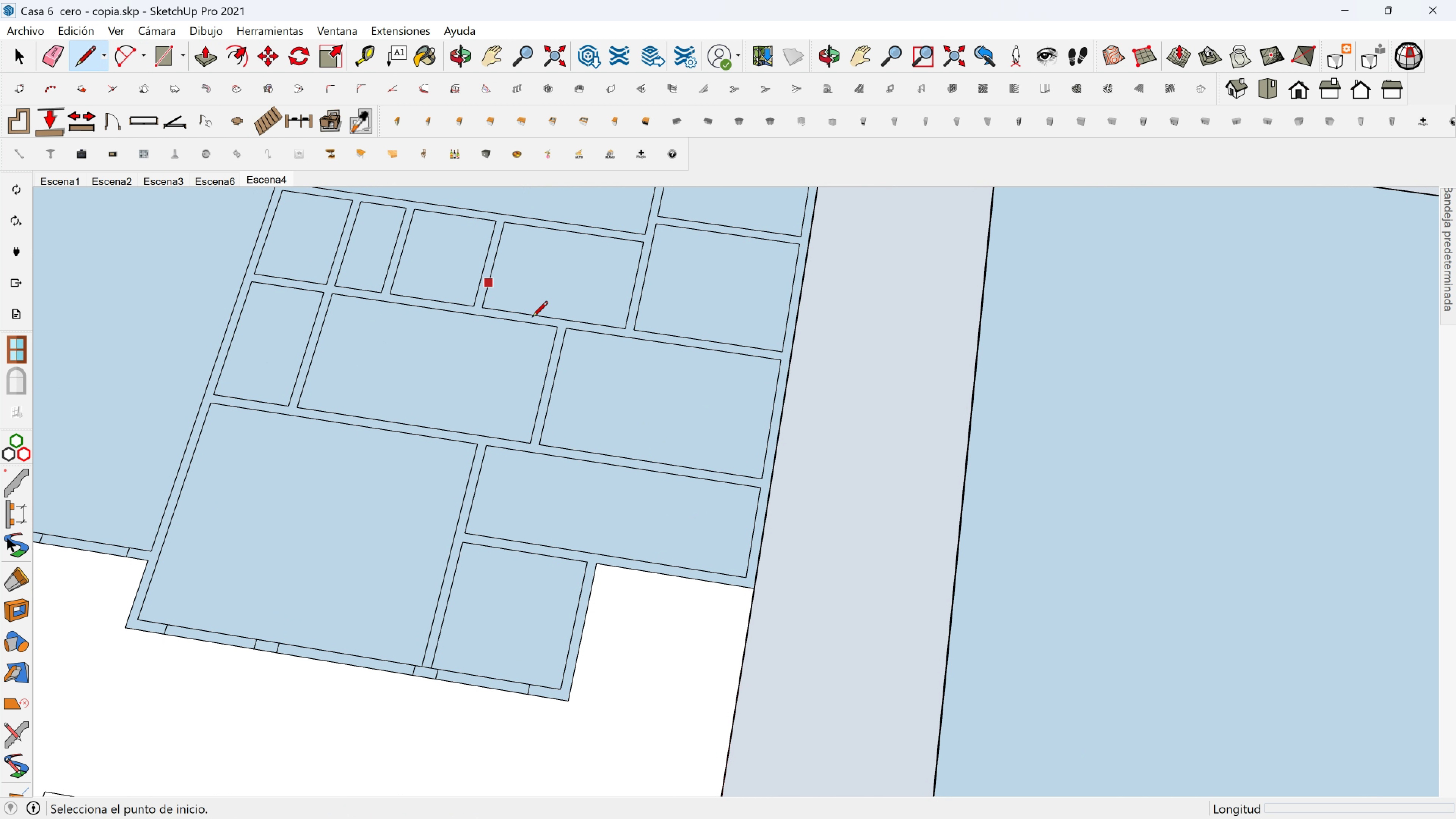 
scroll: coordinate [573, 349], scroll_direction: down, amount: 3.0
 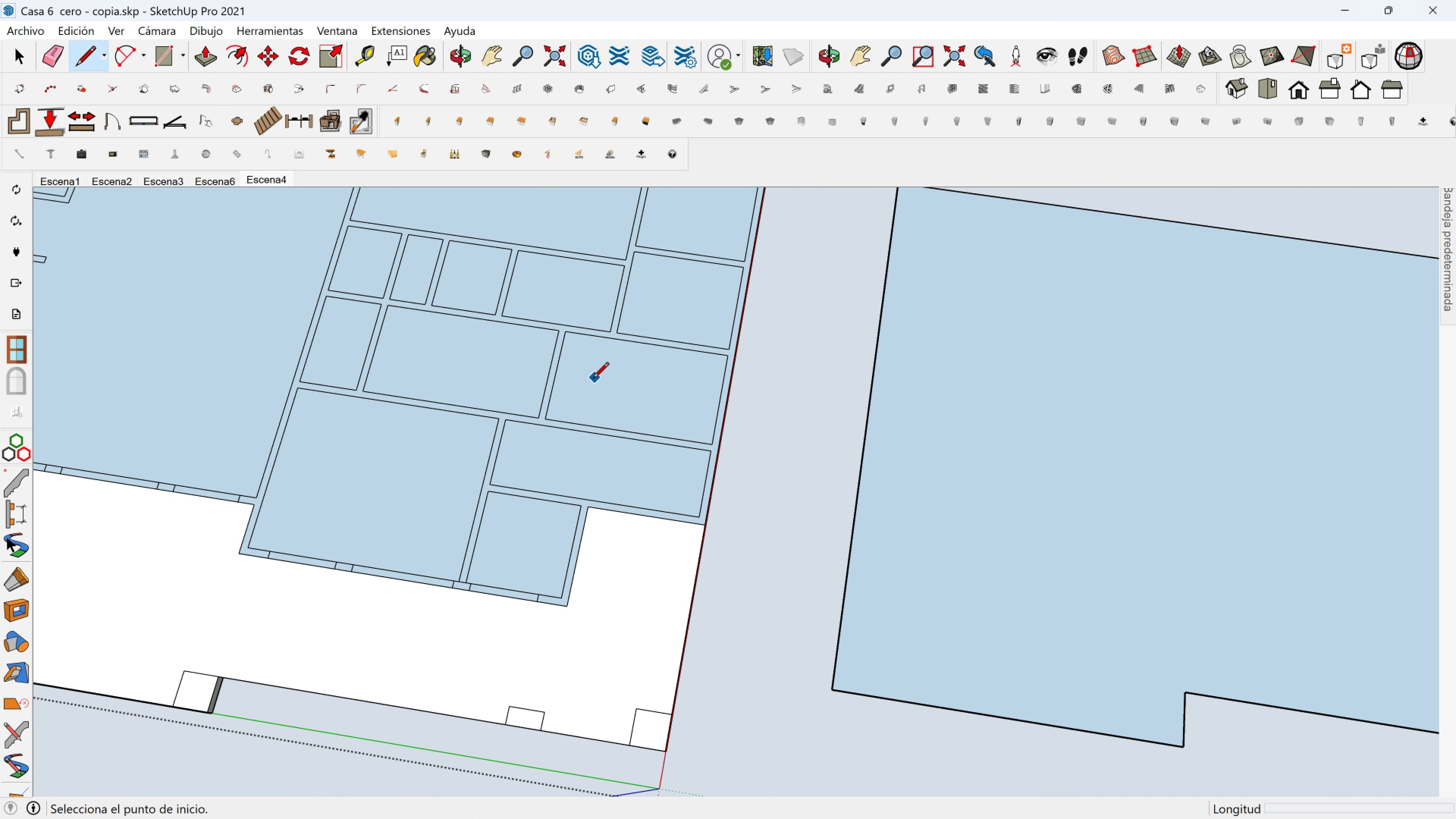 
hold_key(key=ShiftLeft, duration=0.94)
scroll: coordinate [576, 379], scroll_direction: down, amount: 1.0
 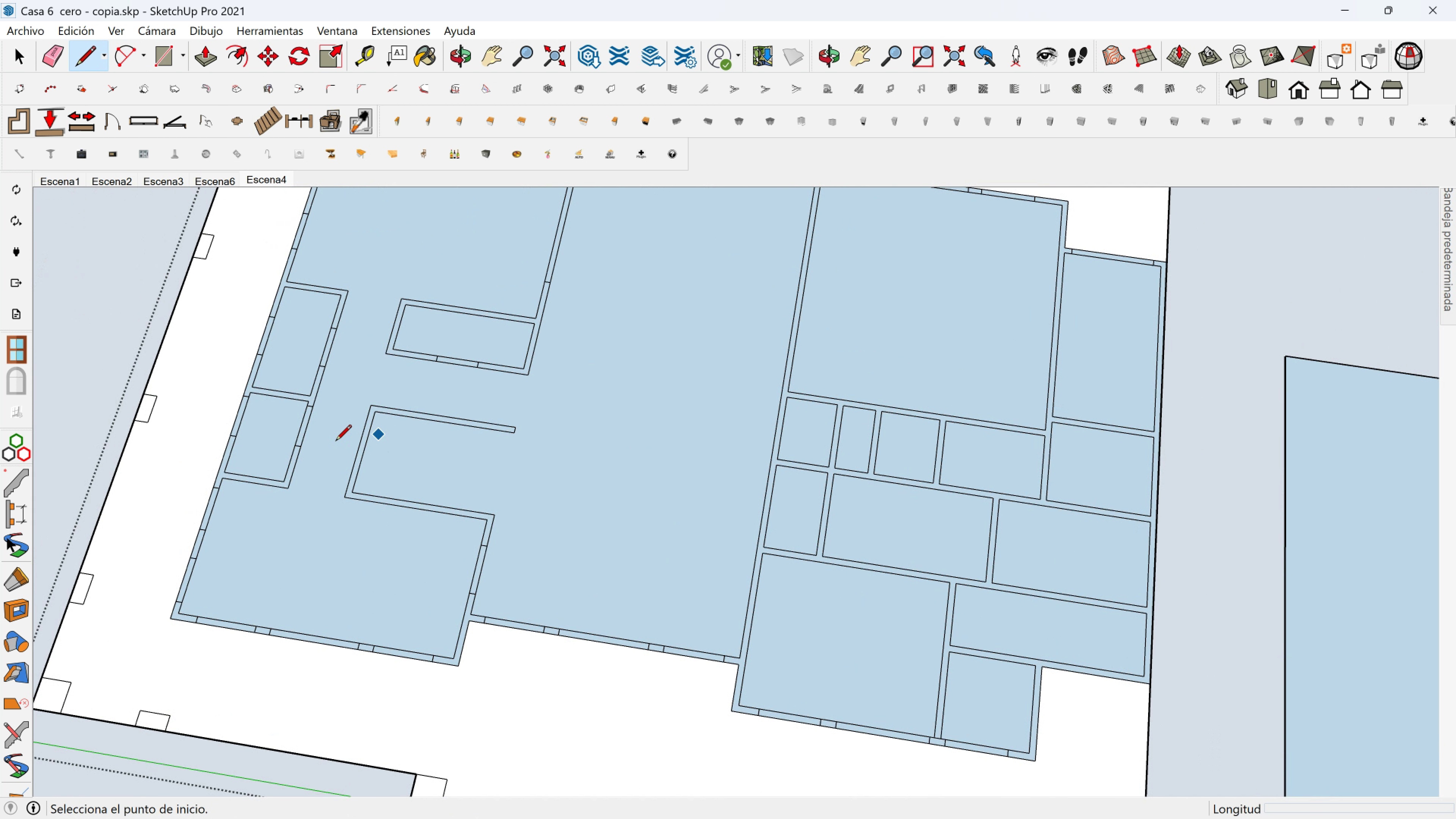 
key(Space)
 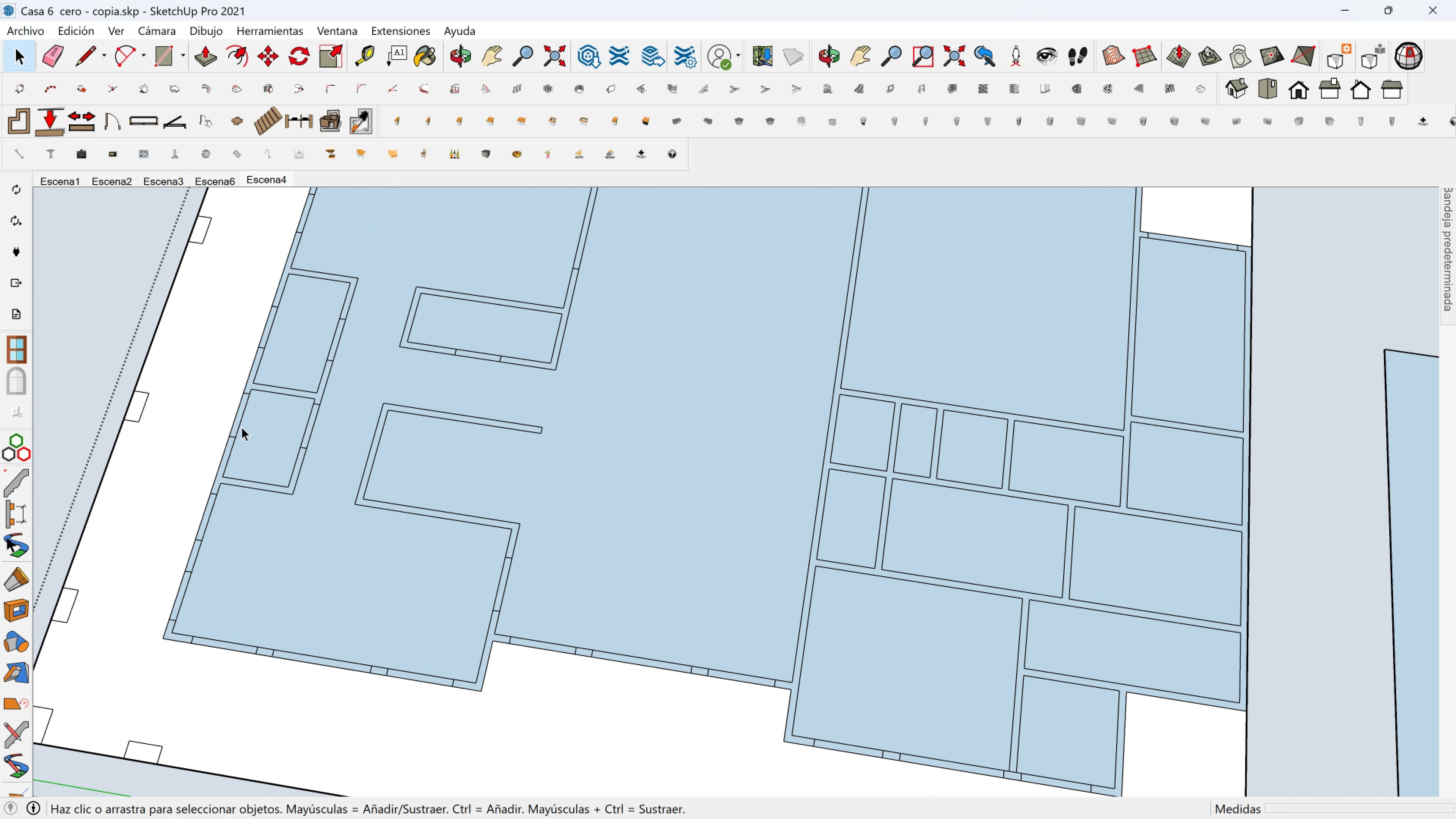 
scroll: coordinate [224, 424], scroll_direction: up, amount: 4.0
 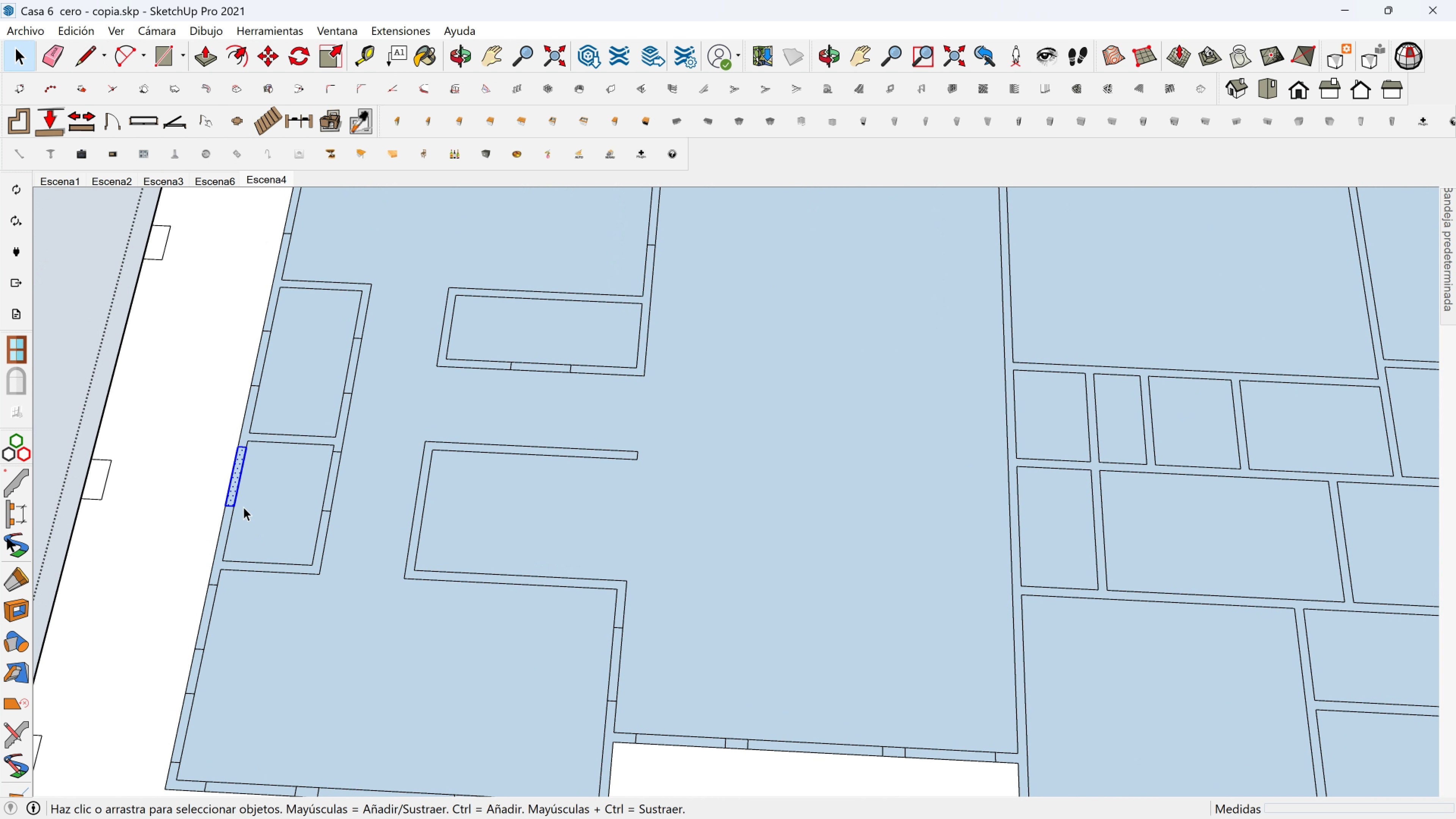 
key(M)
 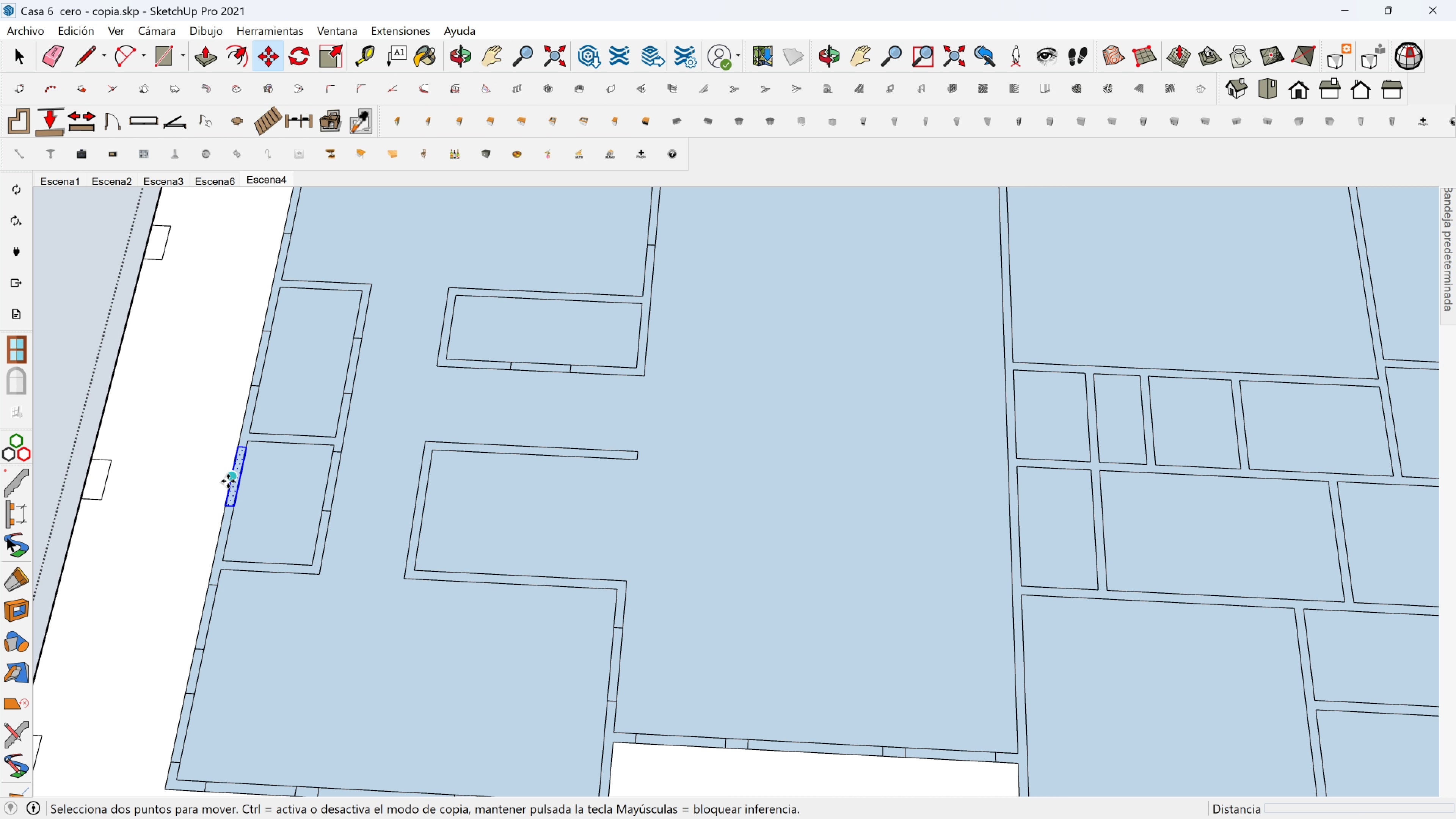 
key(Control+ControlLeft)
 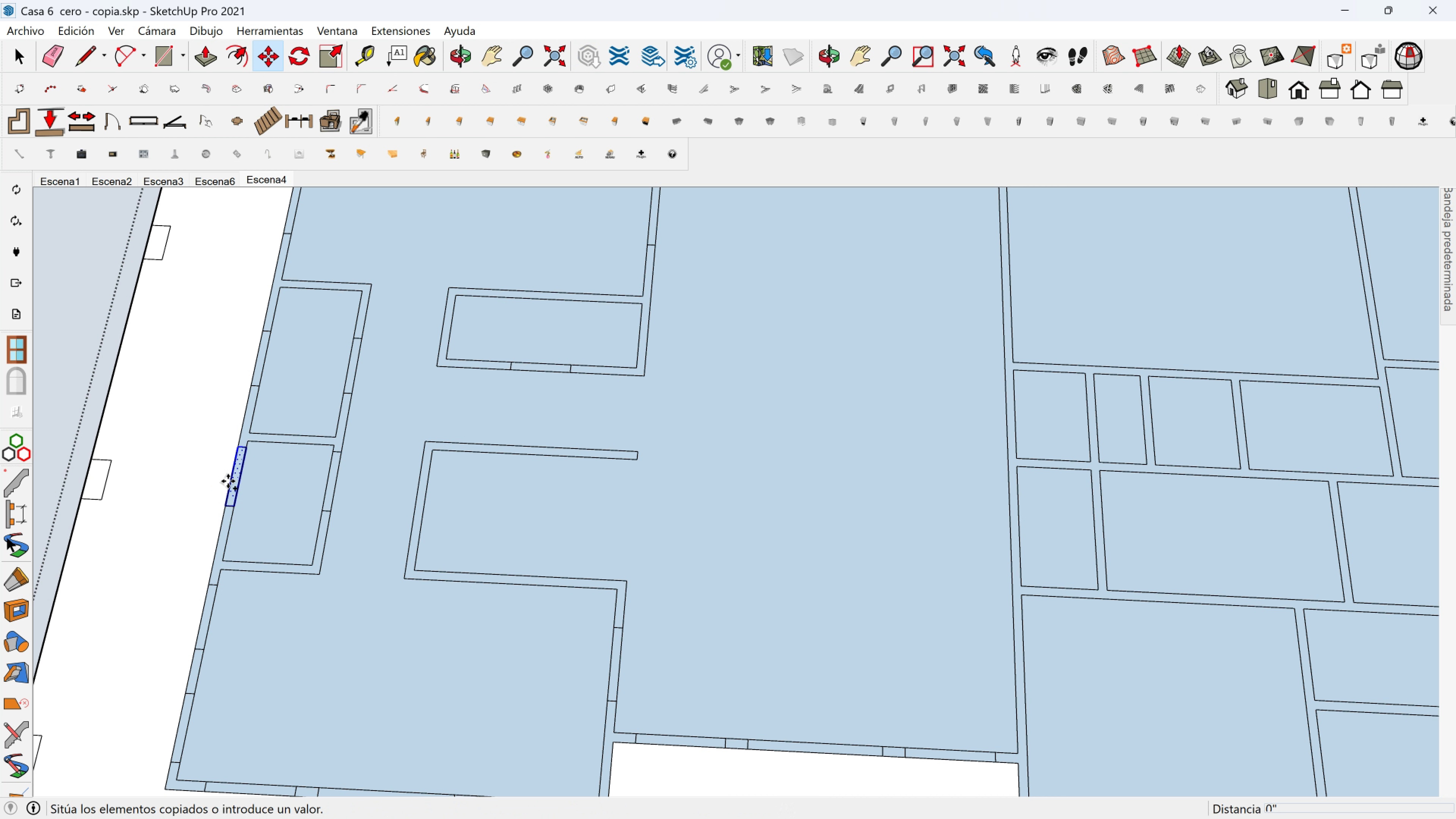 
left_click([228, 481])
 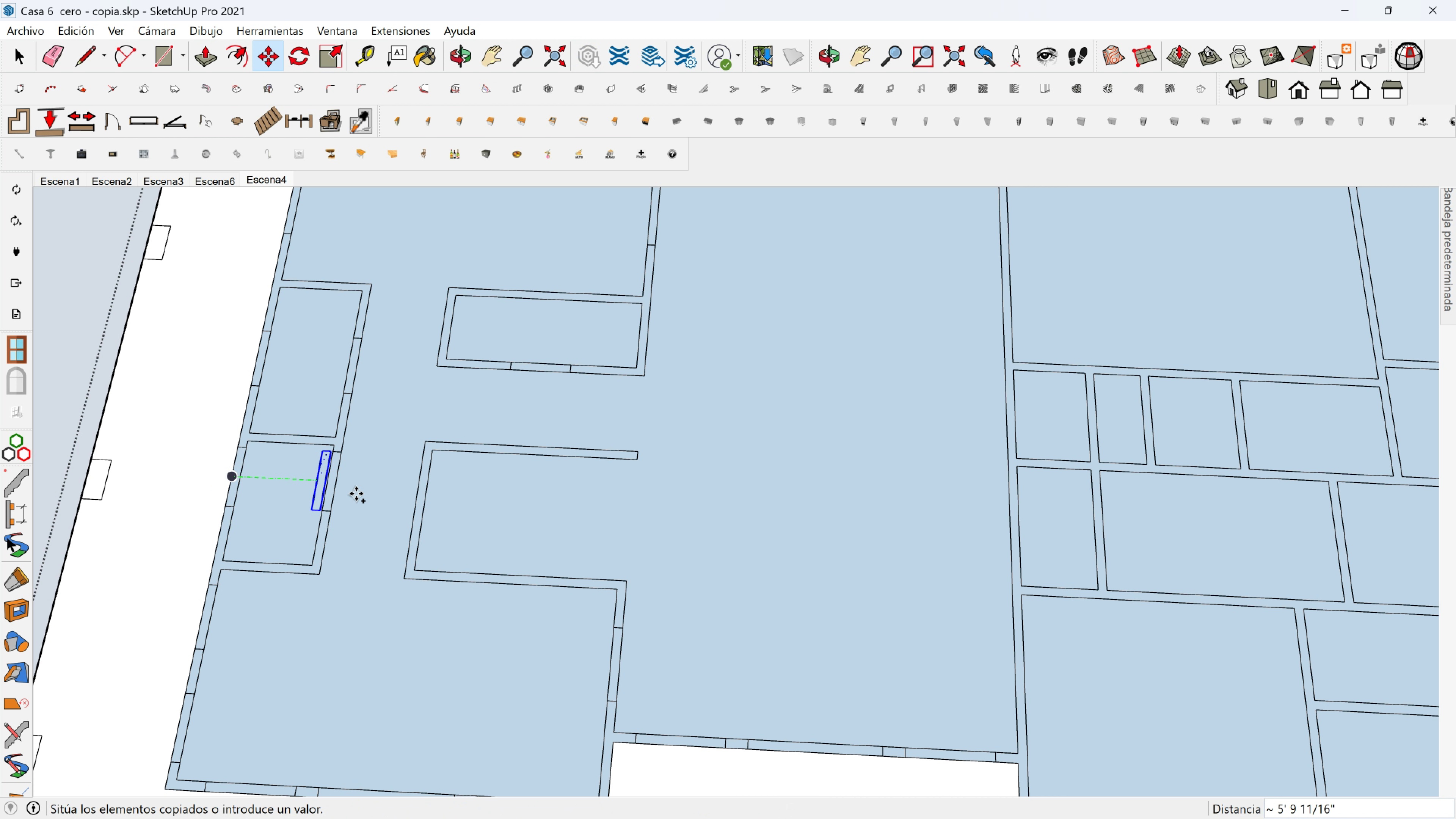 
scroll: coordinate [392, 496], scroll_direction: down, amount: 3.0
 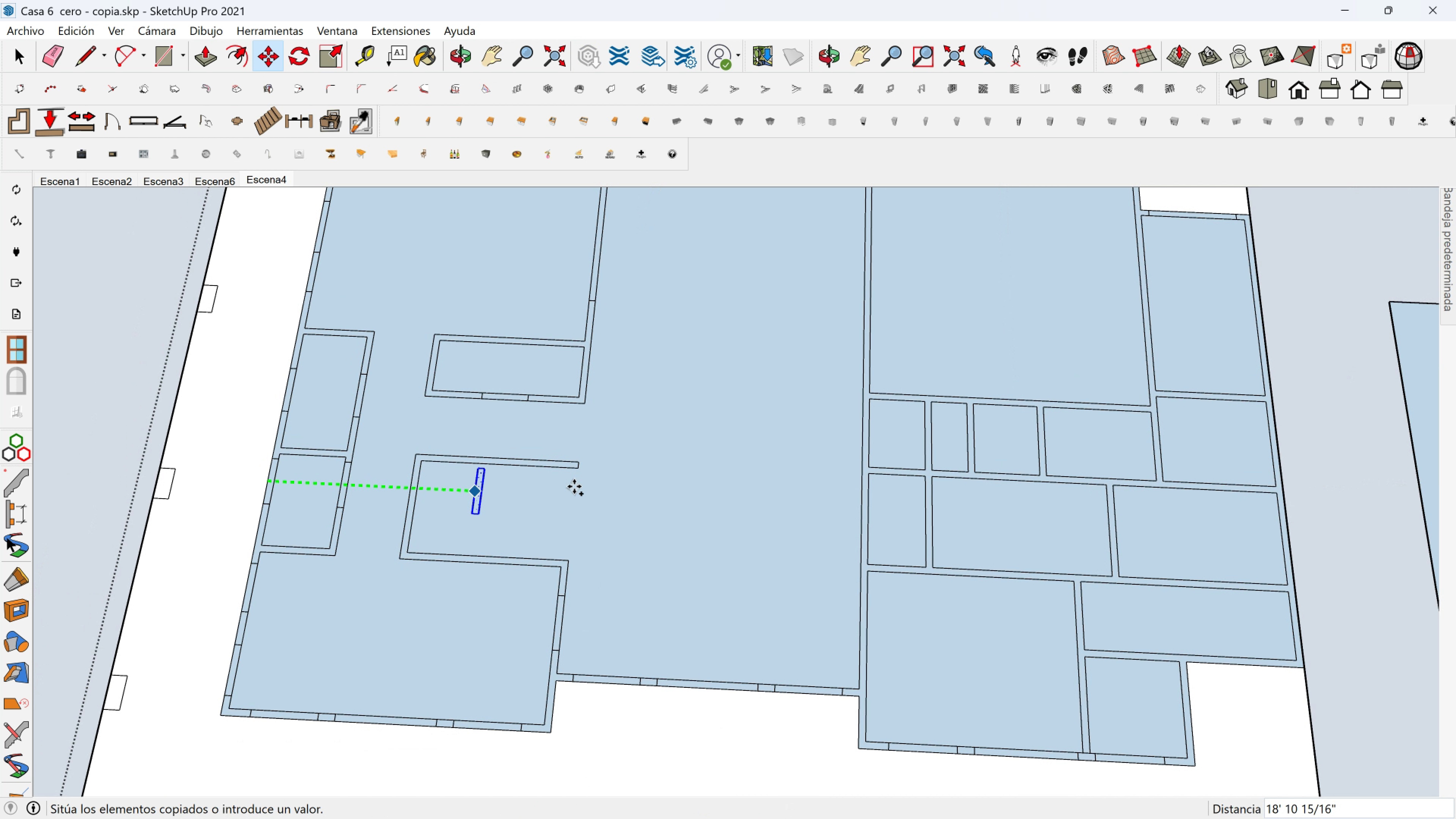 
hold_key(key=ShiftLeft, duration=0.84)
 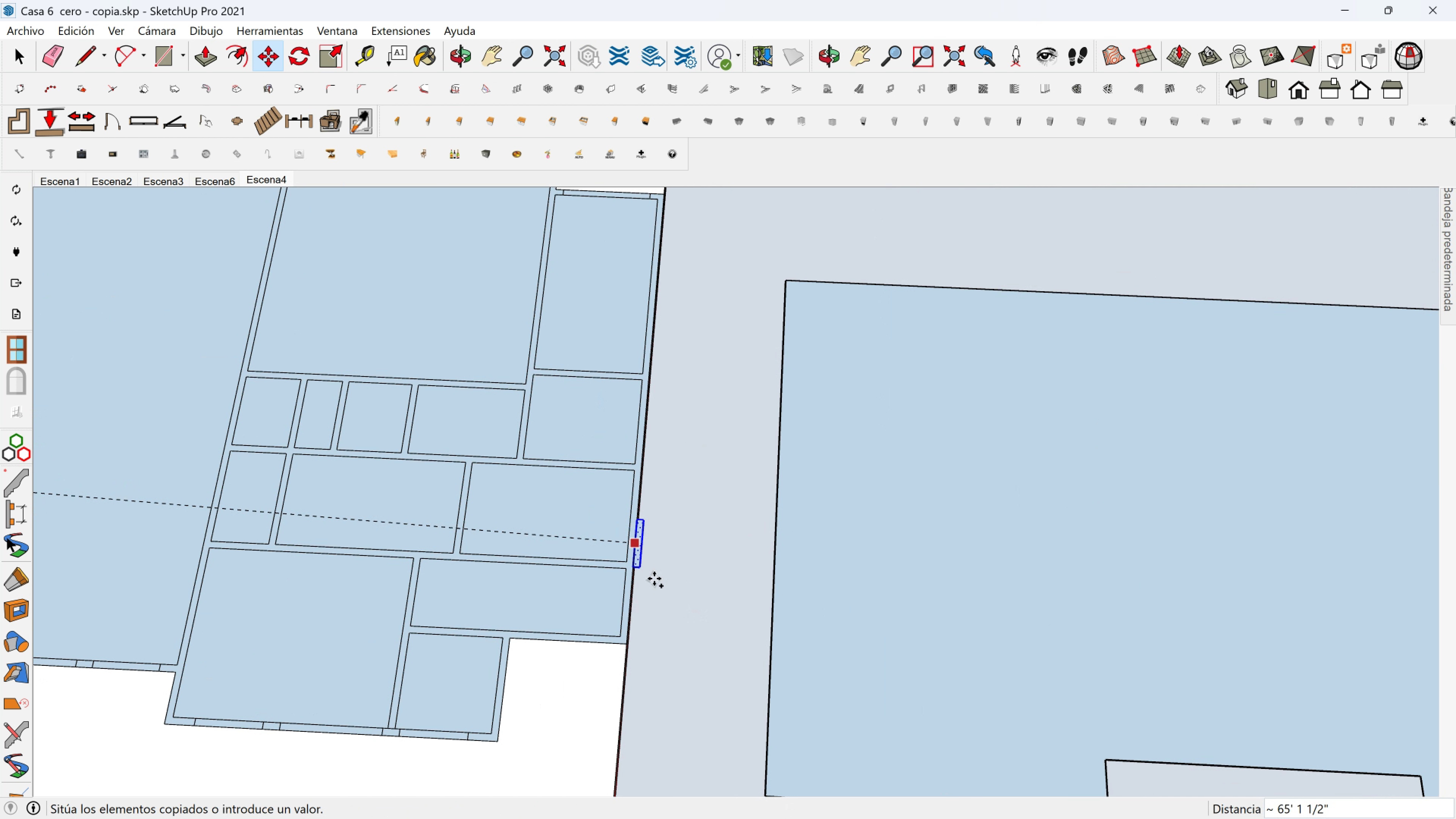 
scroll: coordinate [617, 611], scroll_direction: up, amount: 4.0
 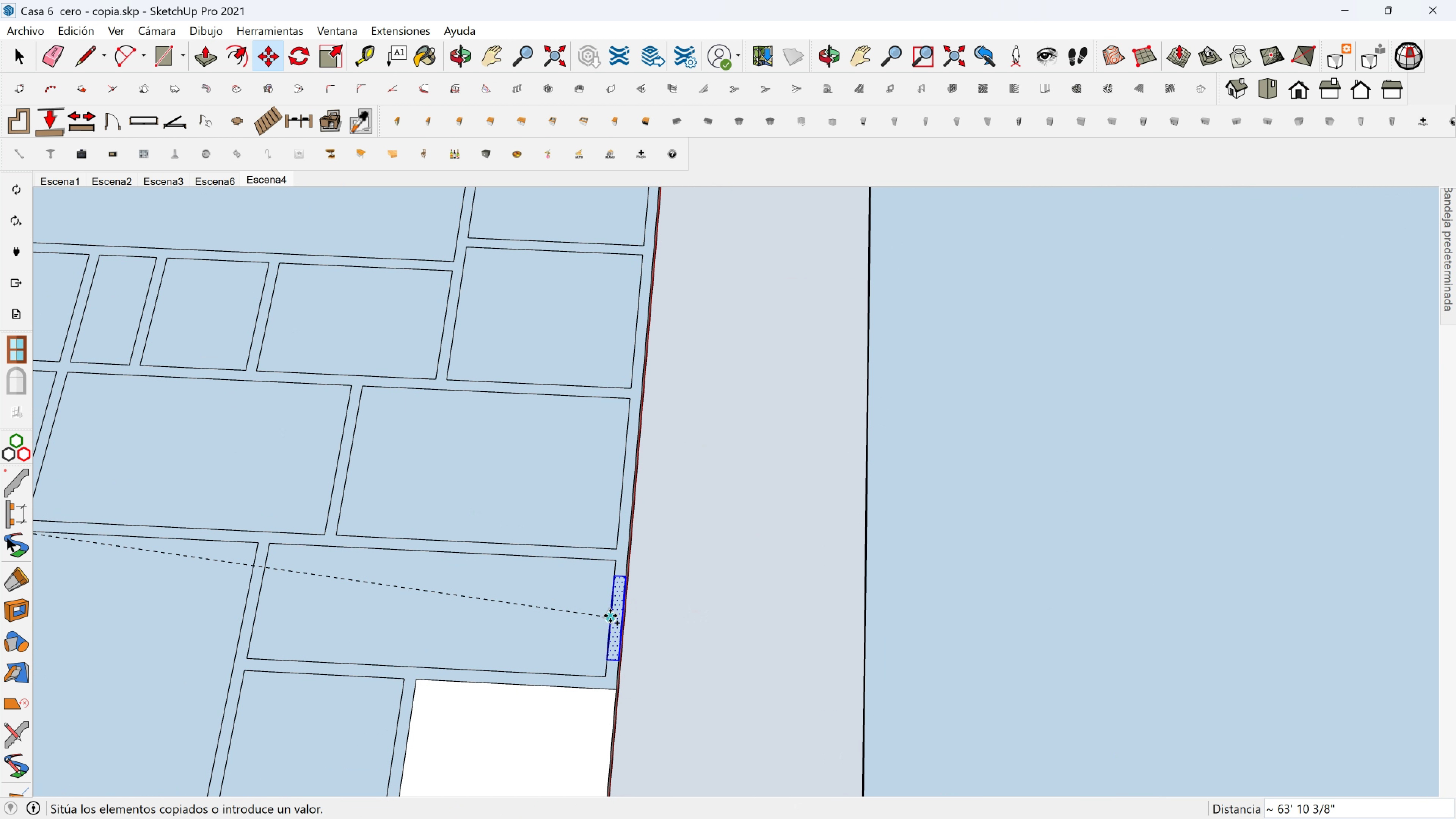 
left_click([611, 616])
 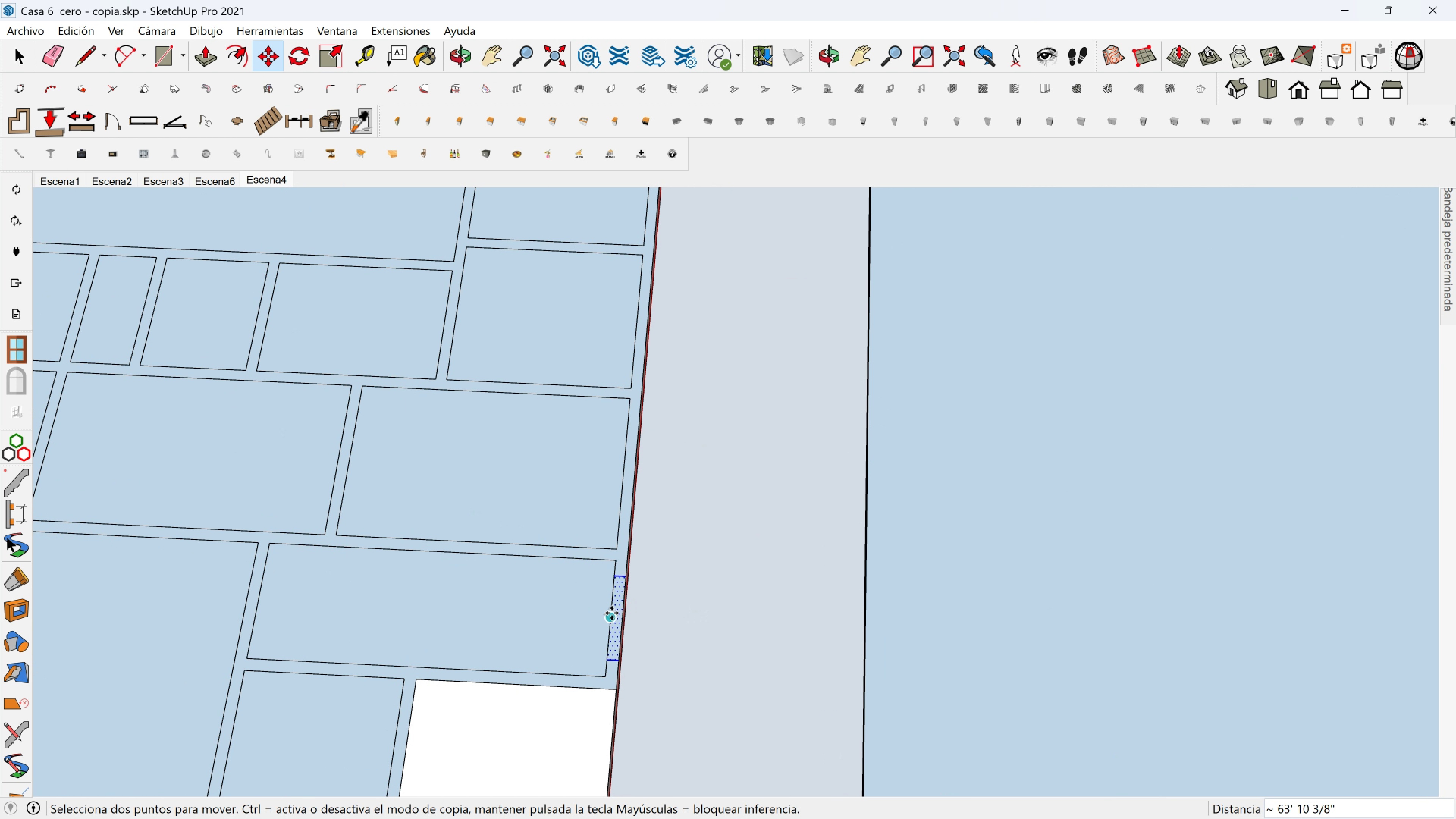 
key(Control+ControlLeft)
 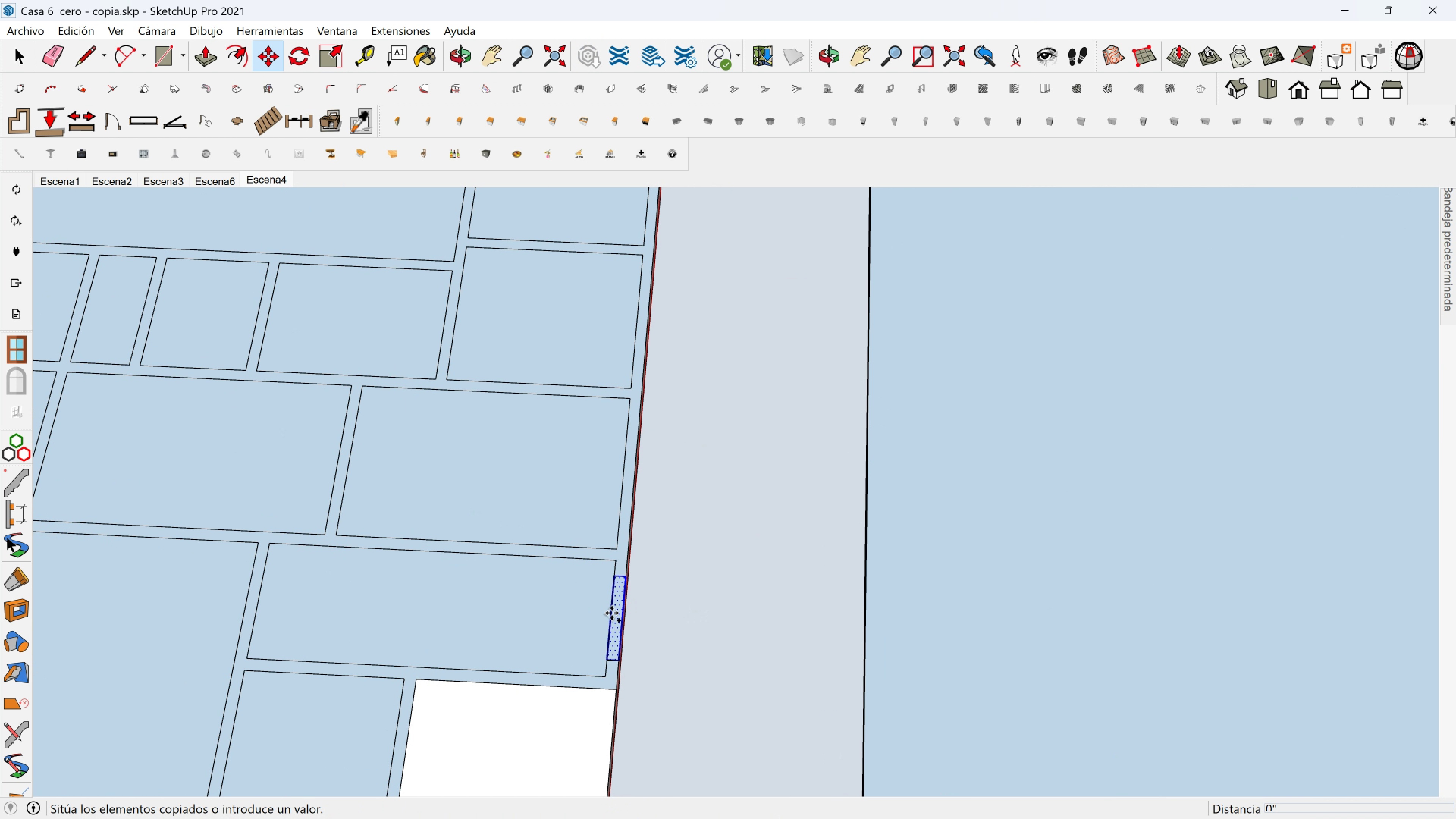 
left_click([612, 613])
 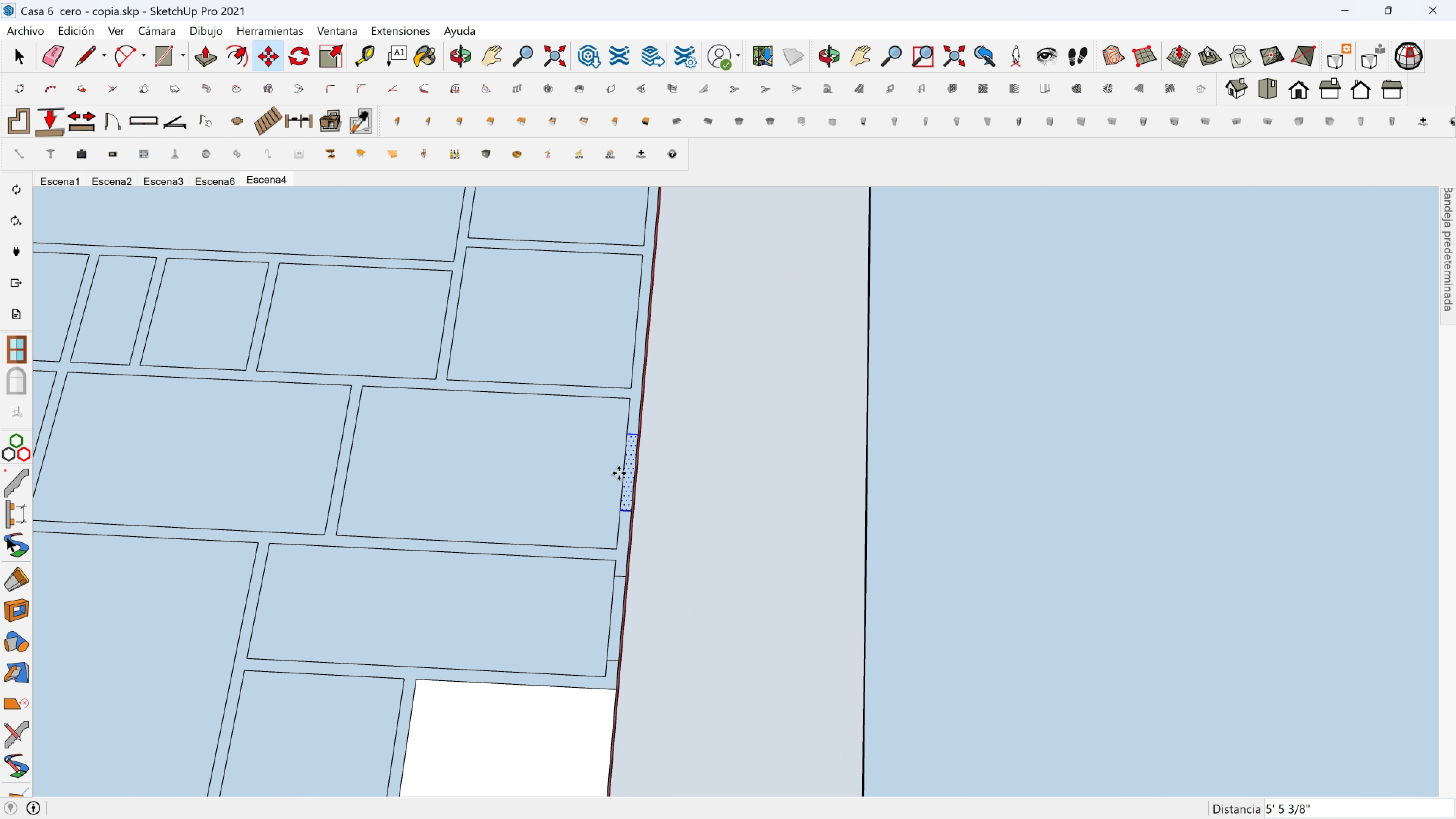 
left_click([619, 473])
 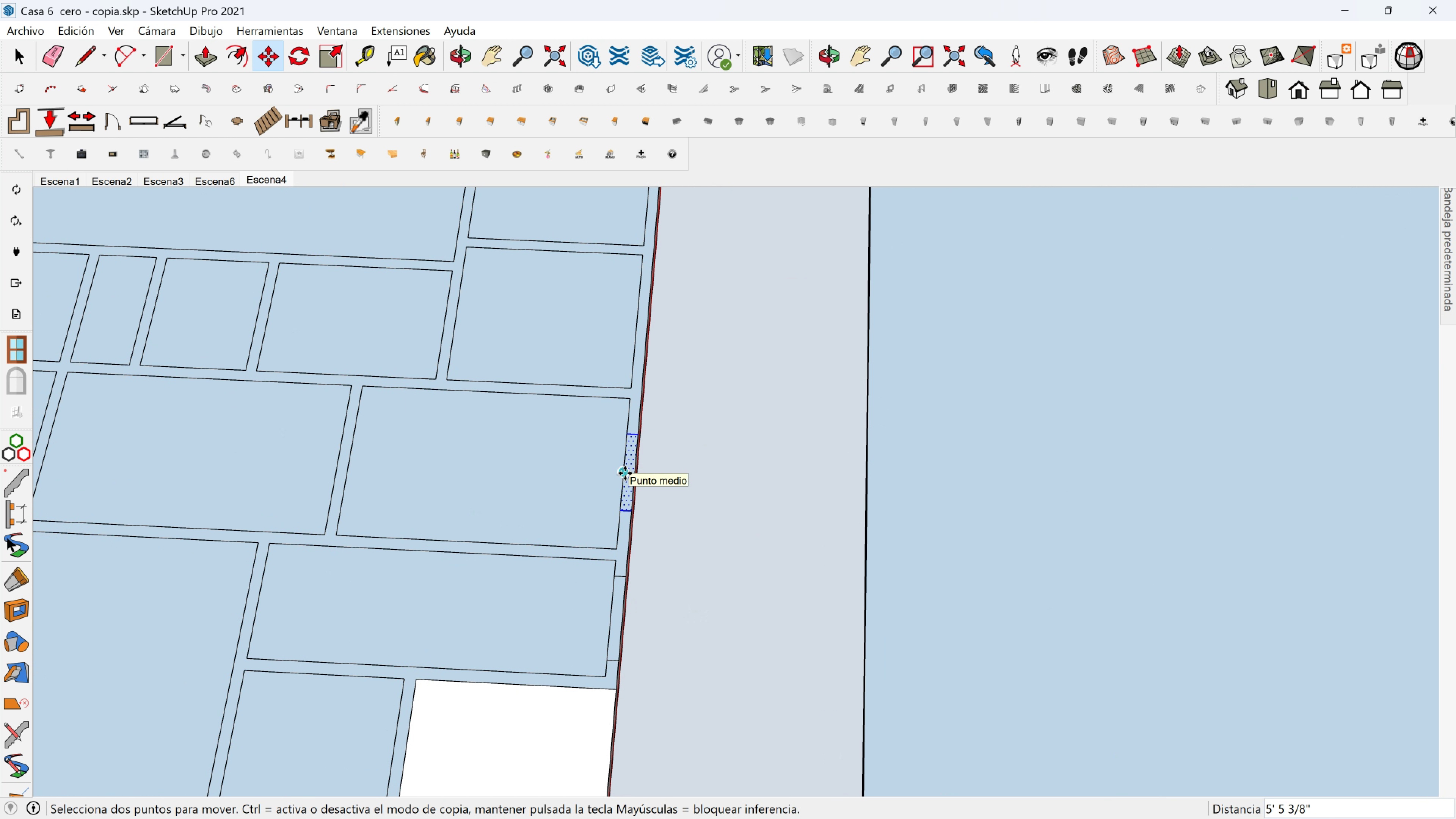 
hold_key(key=ControlLeft, duration=13.42)
left_click([625, 473])
 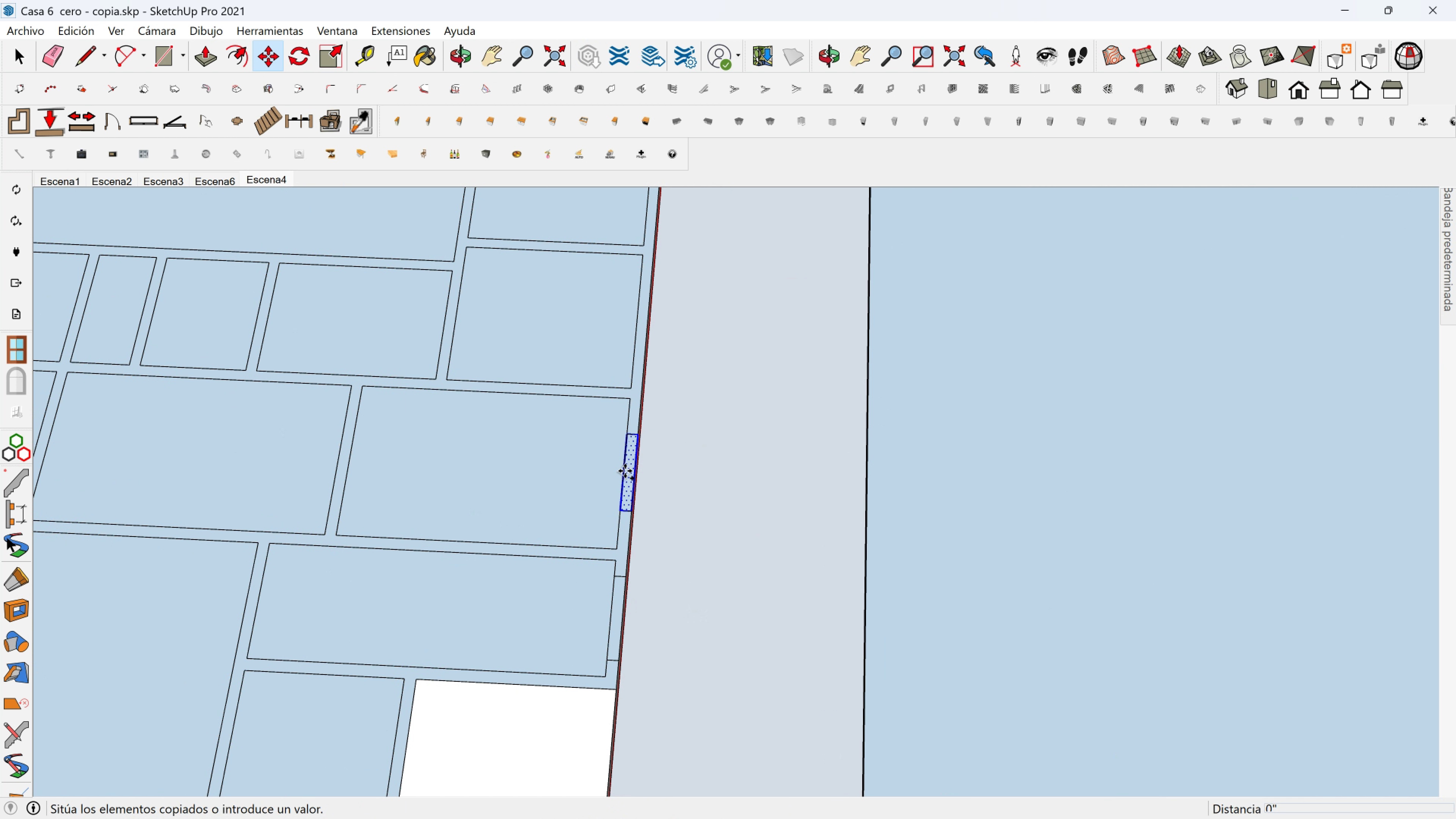 
left_click([633, 318])
 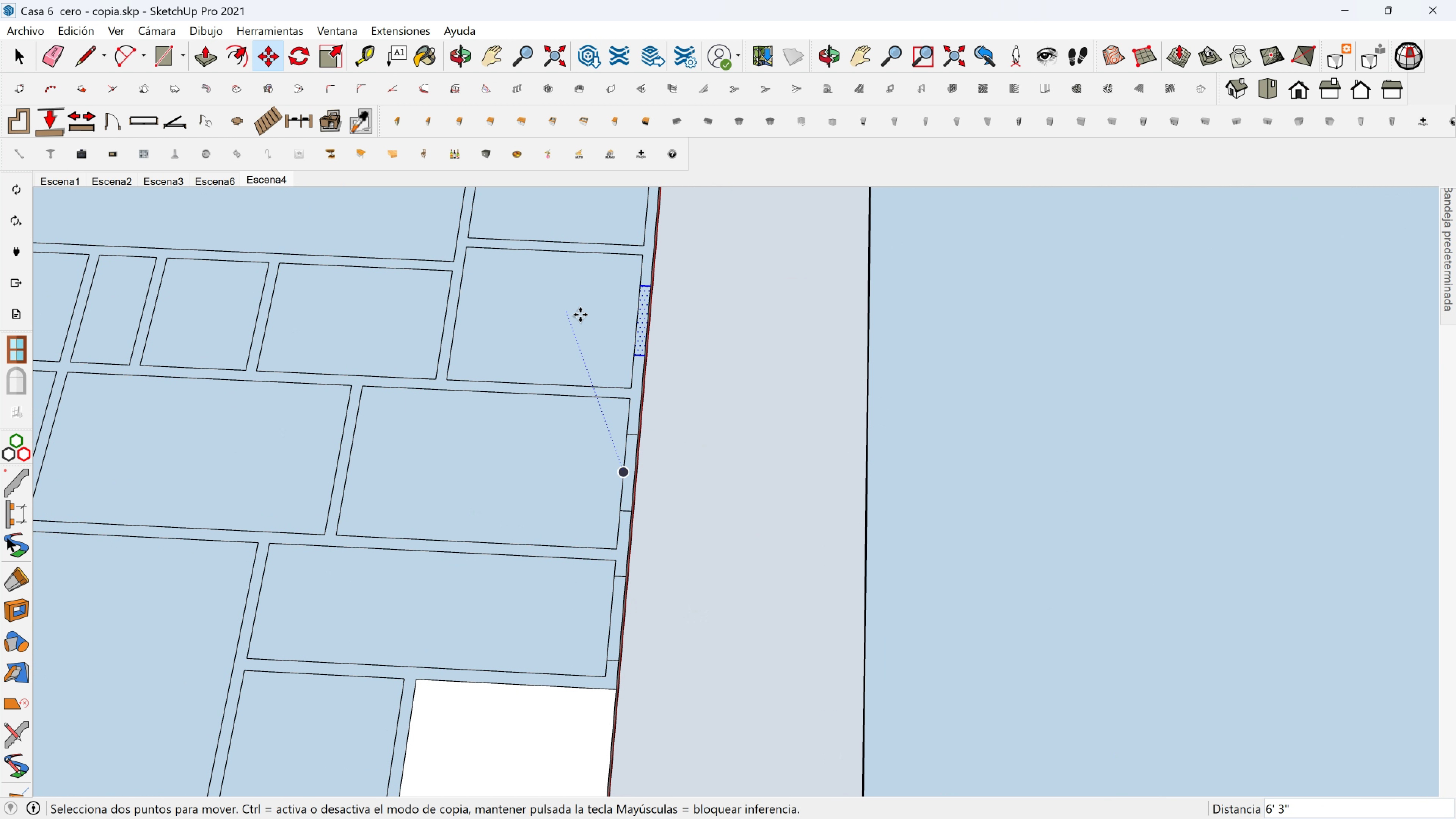 
hold_key(key=ShiftLeft, duration=0.46)
 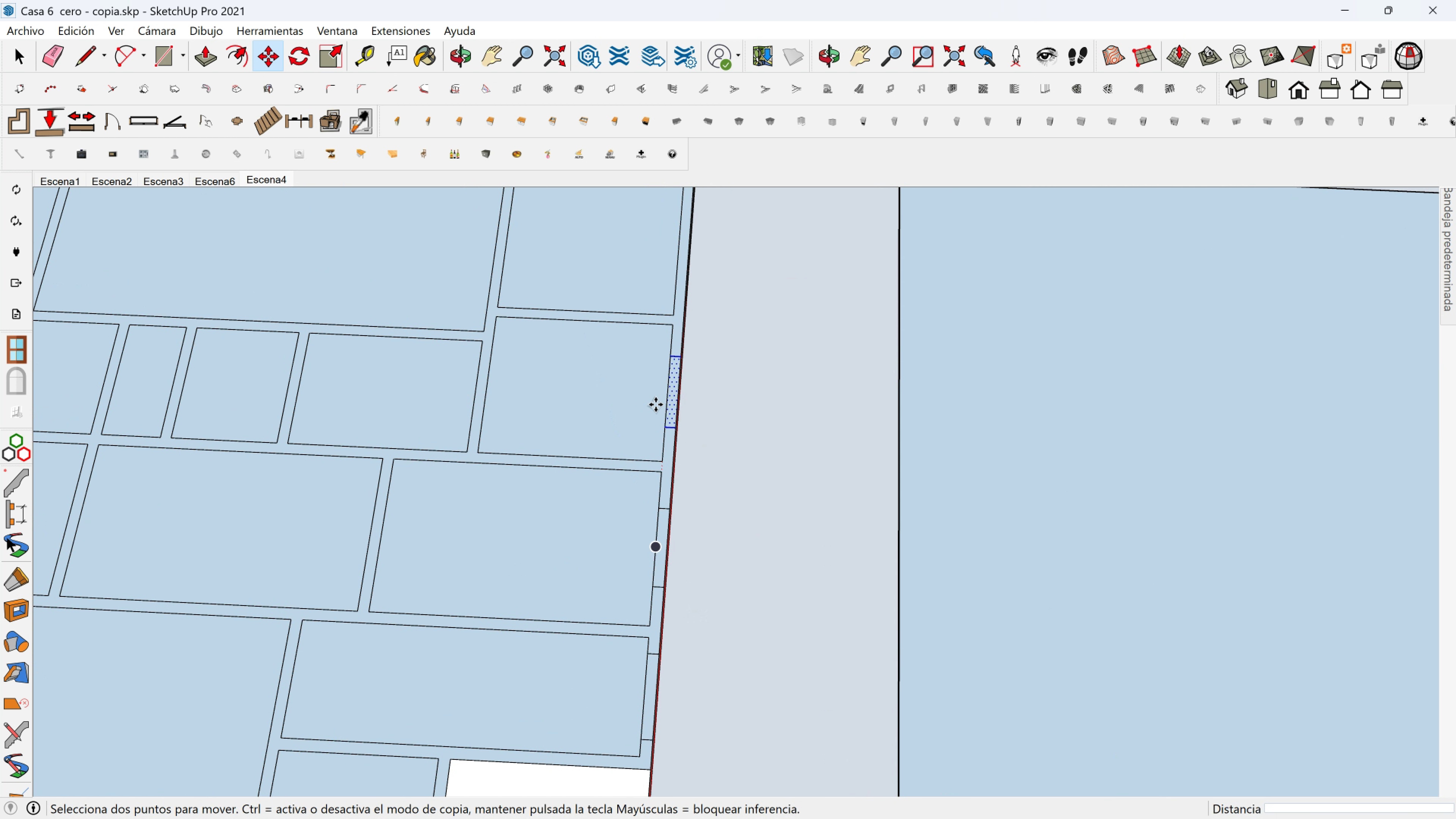 
hold_key(key=ShiftLeft, duration=0.39)
 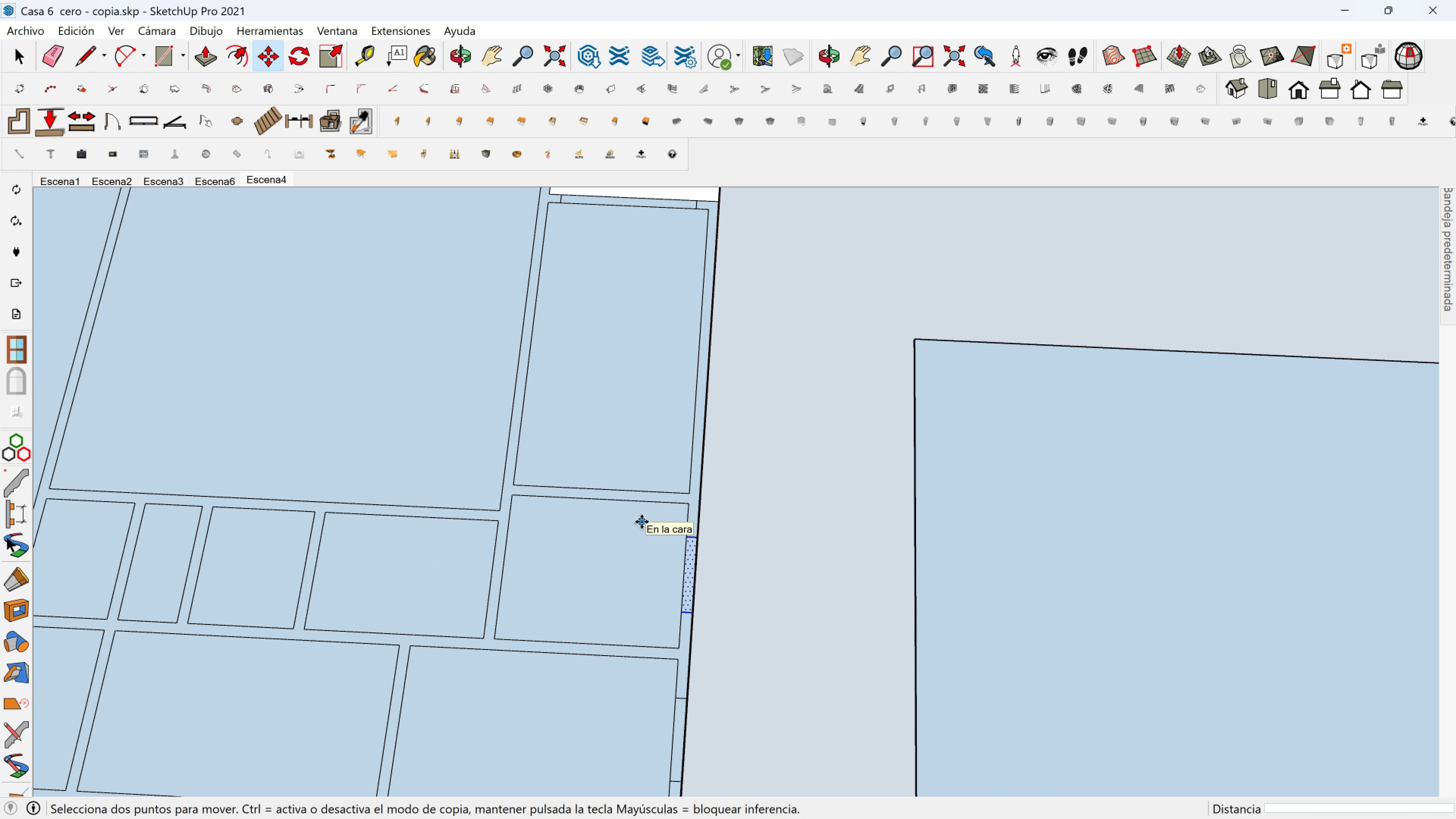 
key(Shift+ShiftLeft)
 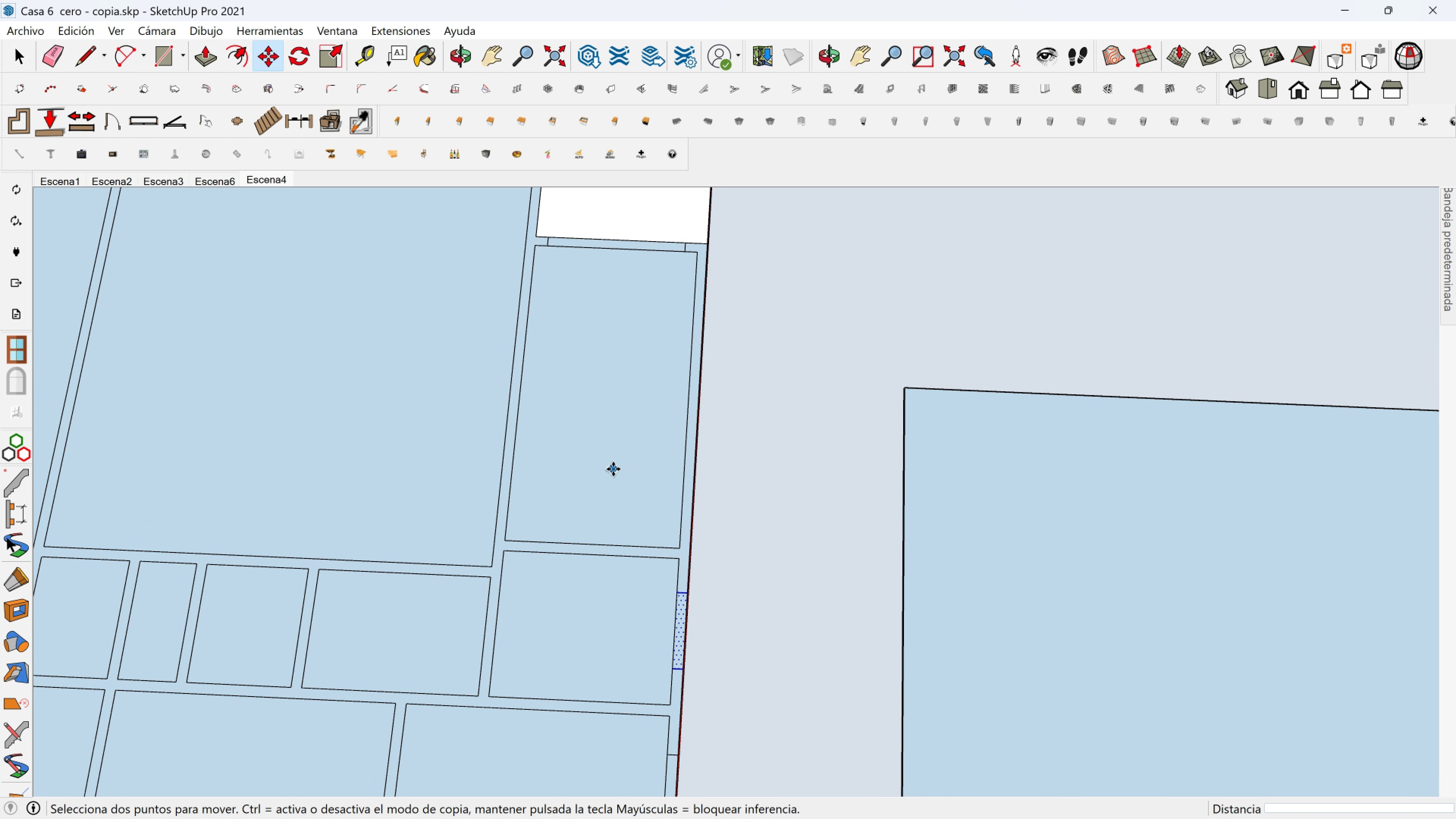 
scroll: coordinate [613, 469], scroll_direction: down, amount: 1.0
 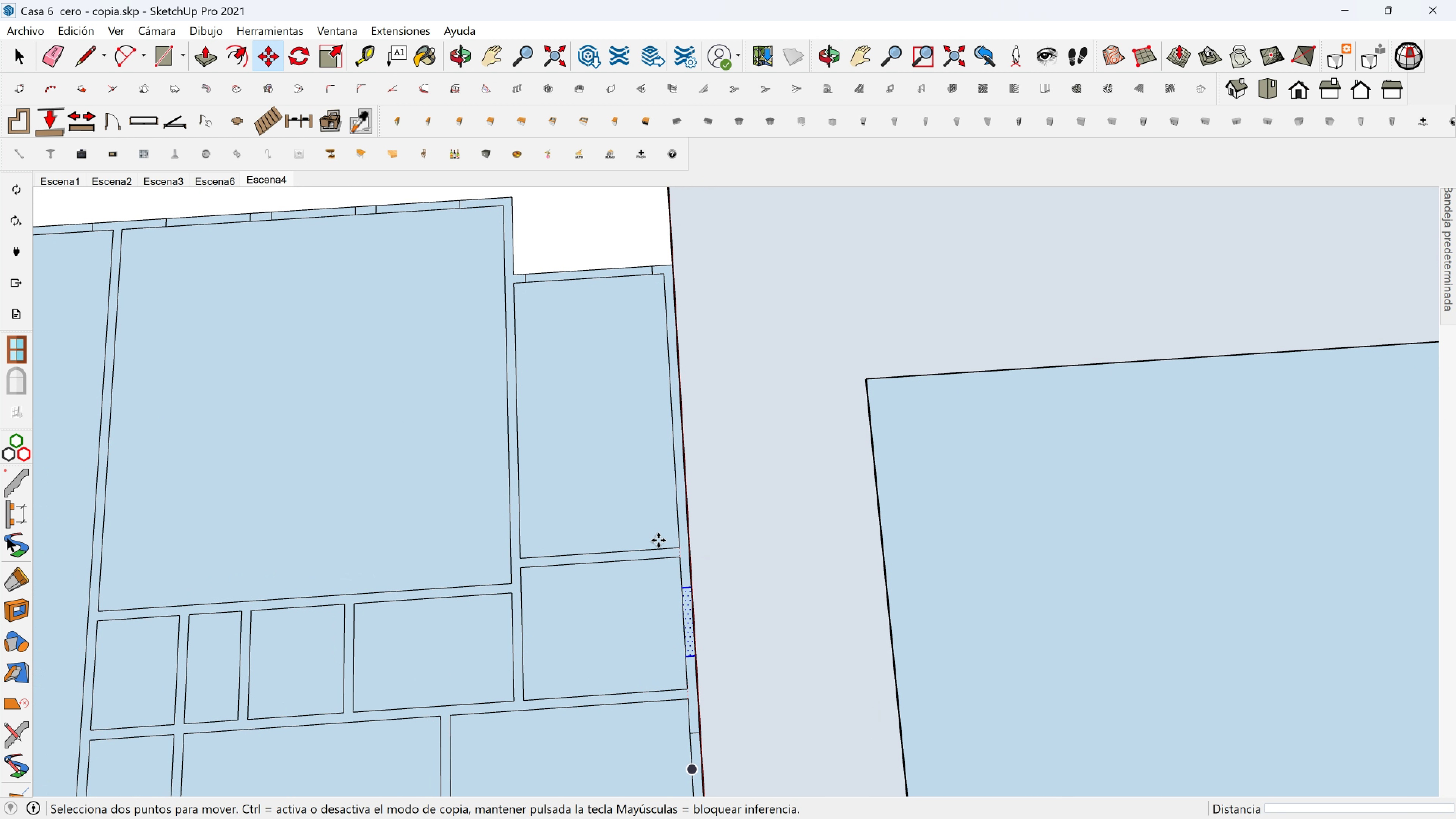 
hold_key(key=ShiftLeft, duration=0.51)
 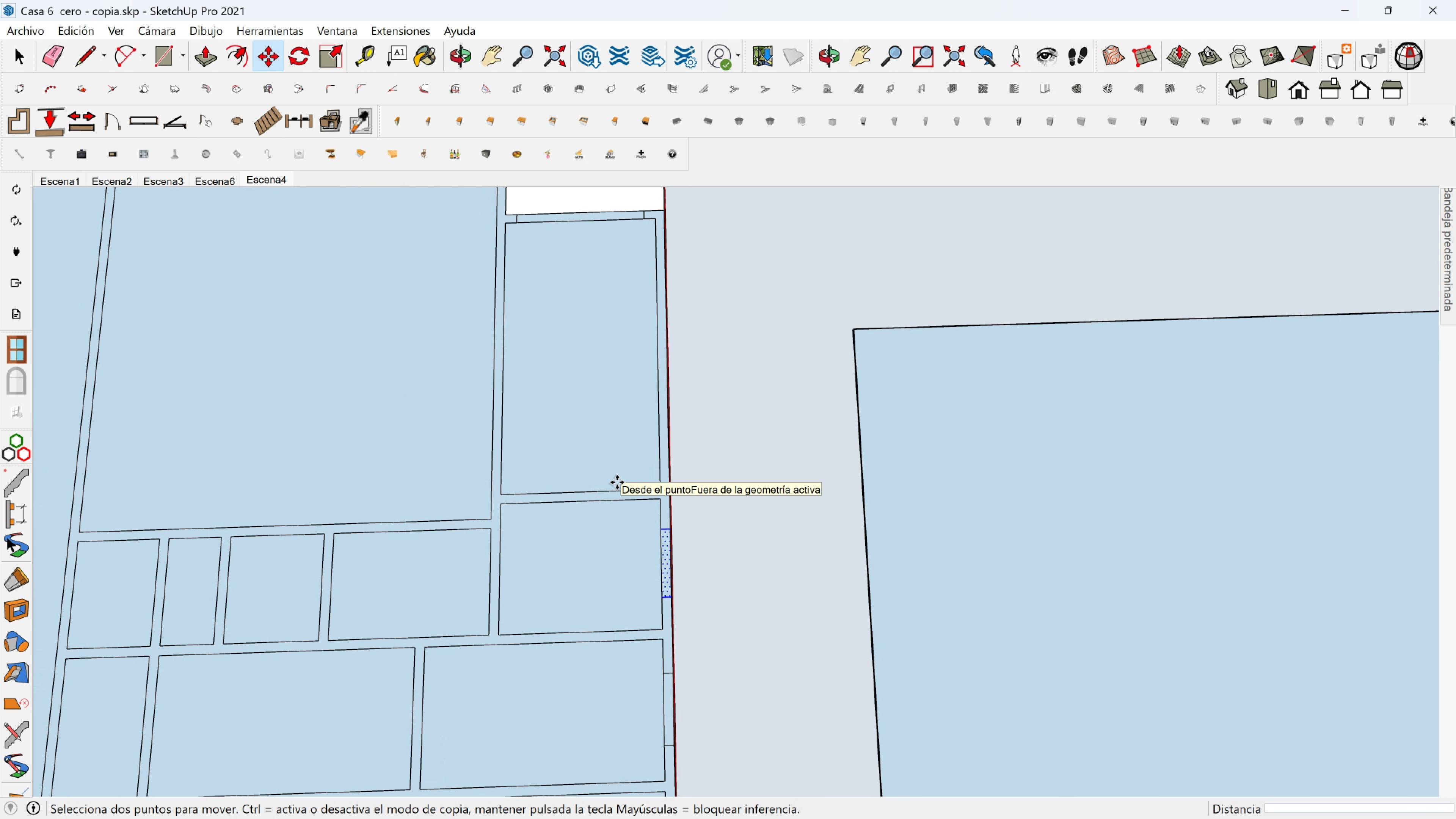 
key(Shift+ShiftLeft)
 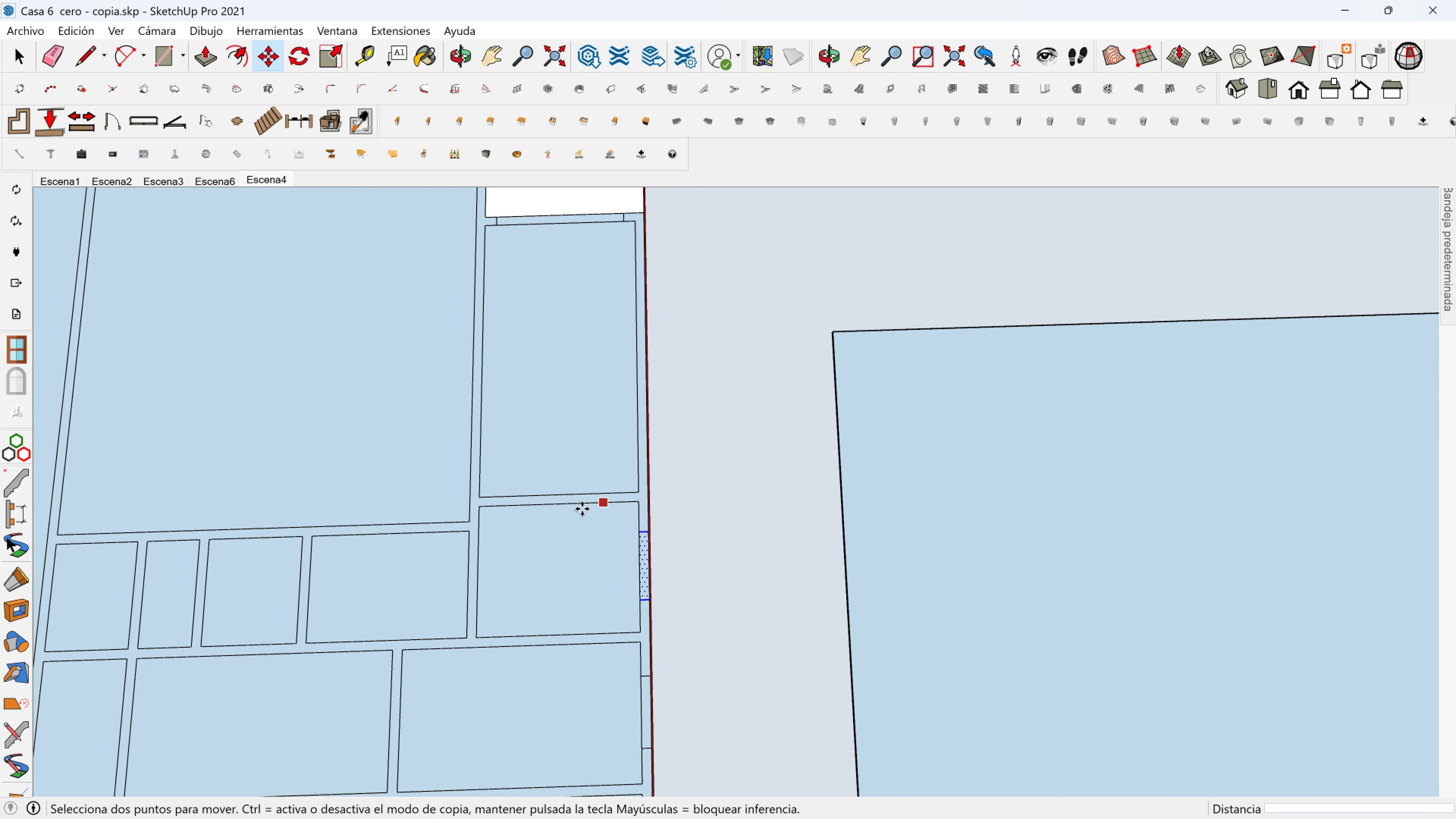 
scroll: coordinate [582, 509], scroll_direction: up, amount: 2.0
 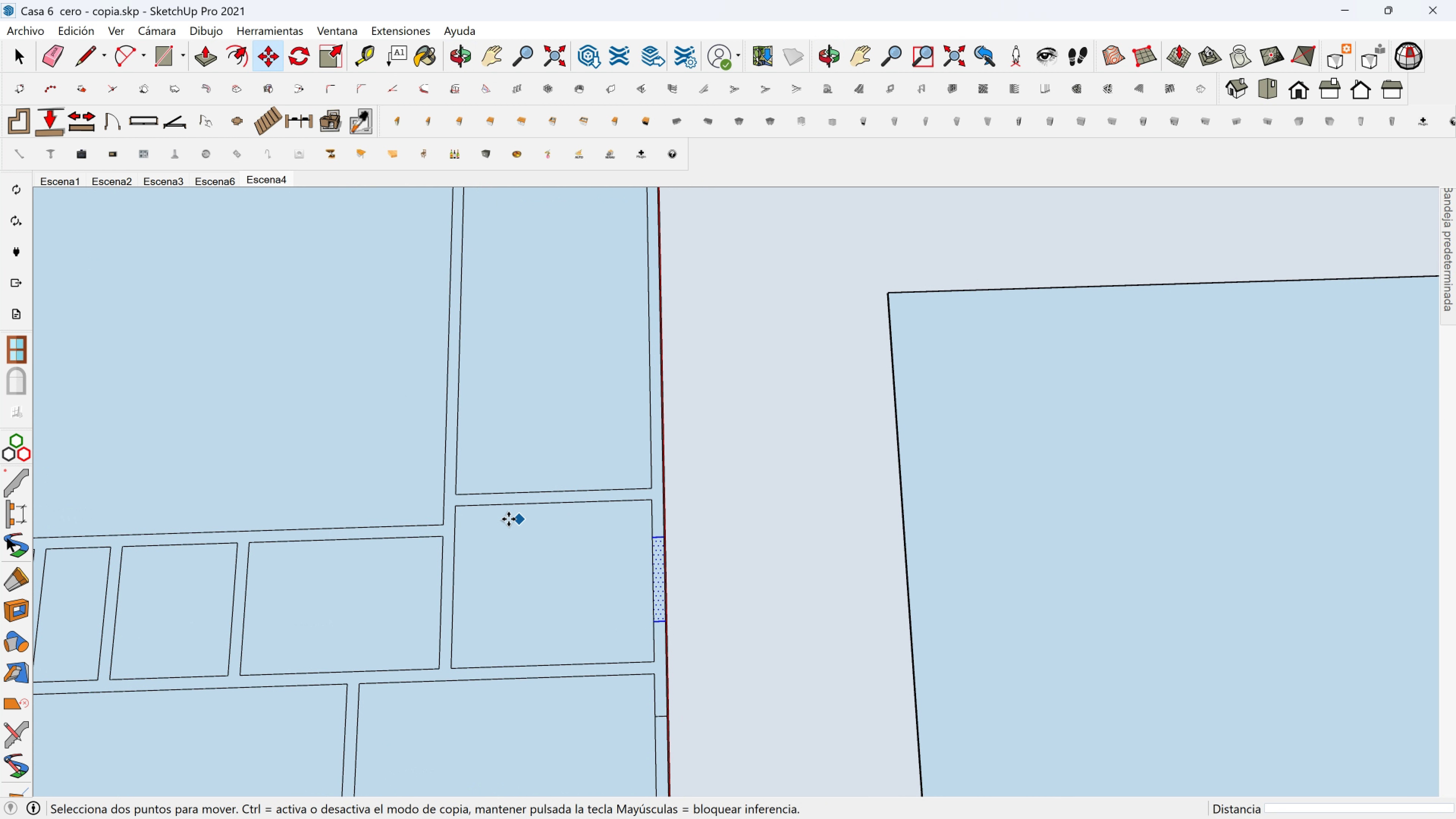 
key(Space)
 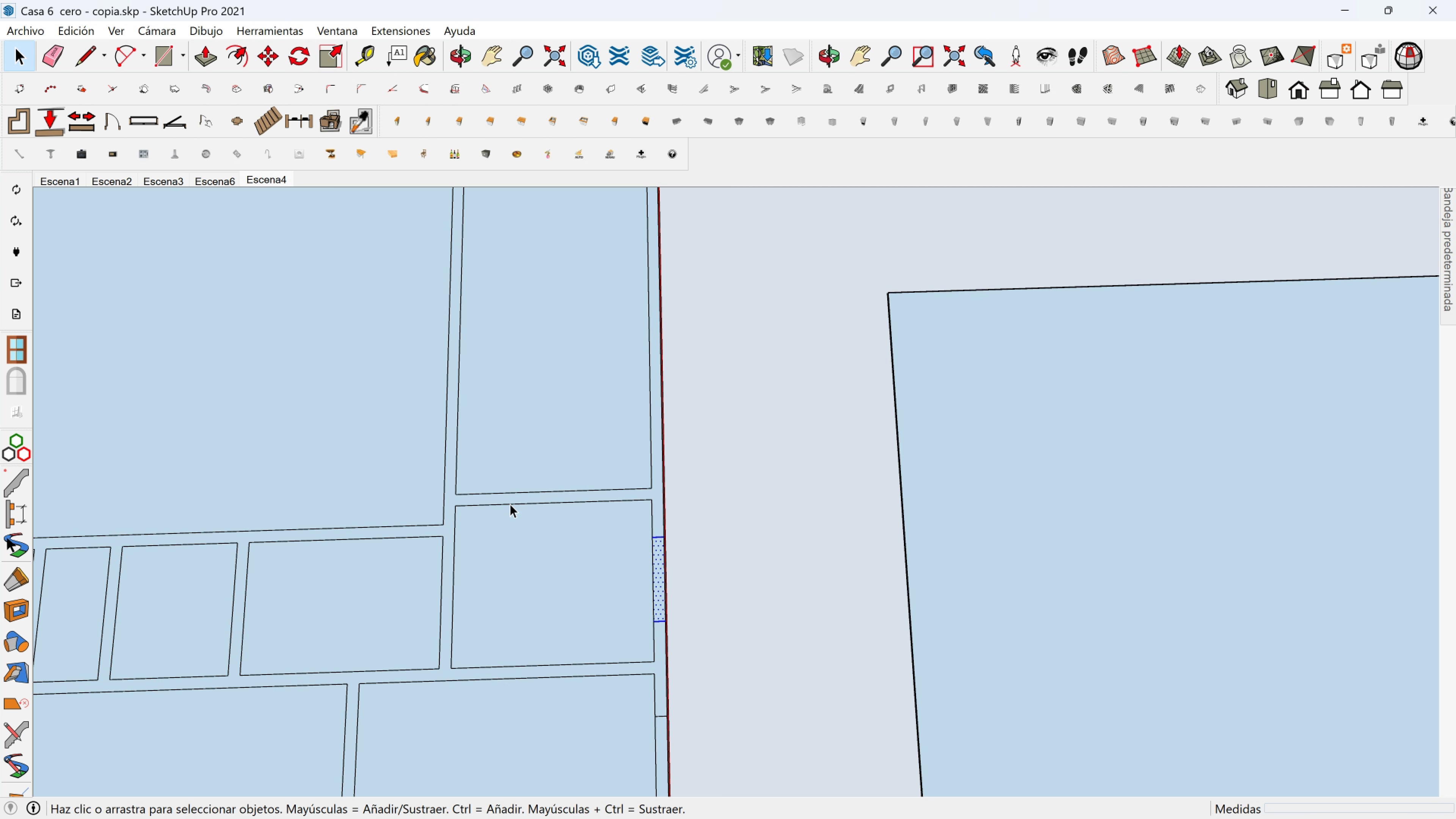 
left_click([510, 504])
 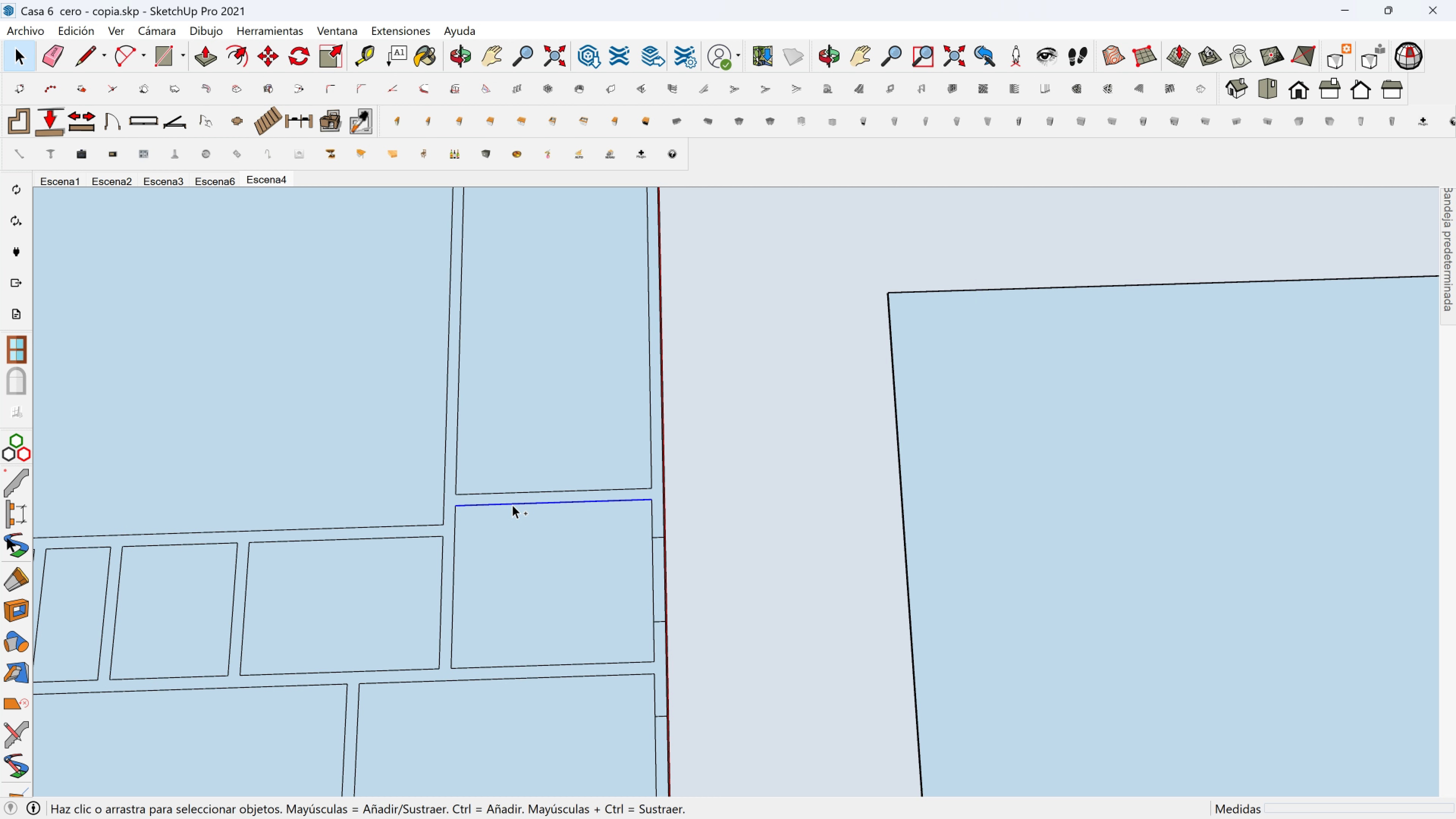 
hold_key(key=ControlLeft, duration=1.26)
left_click([538, 492])
 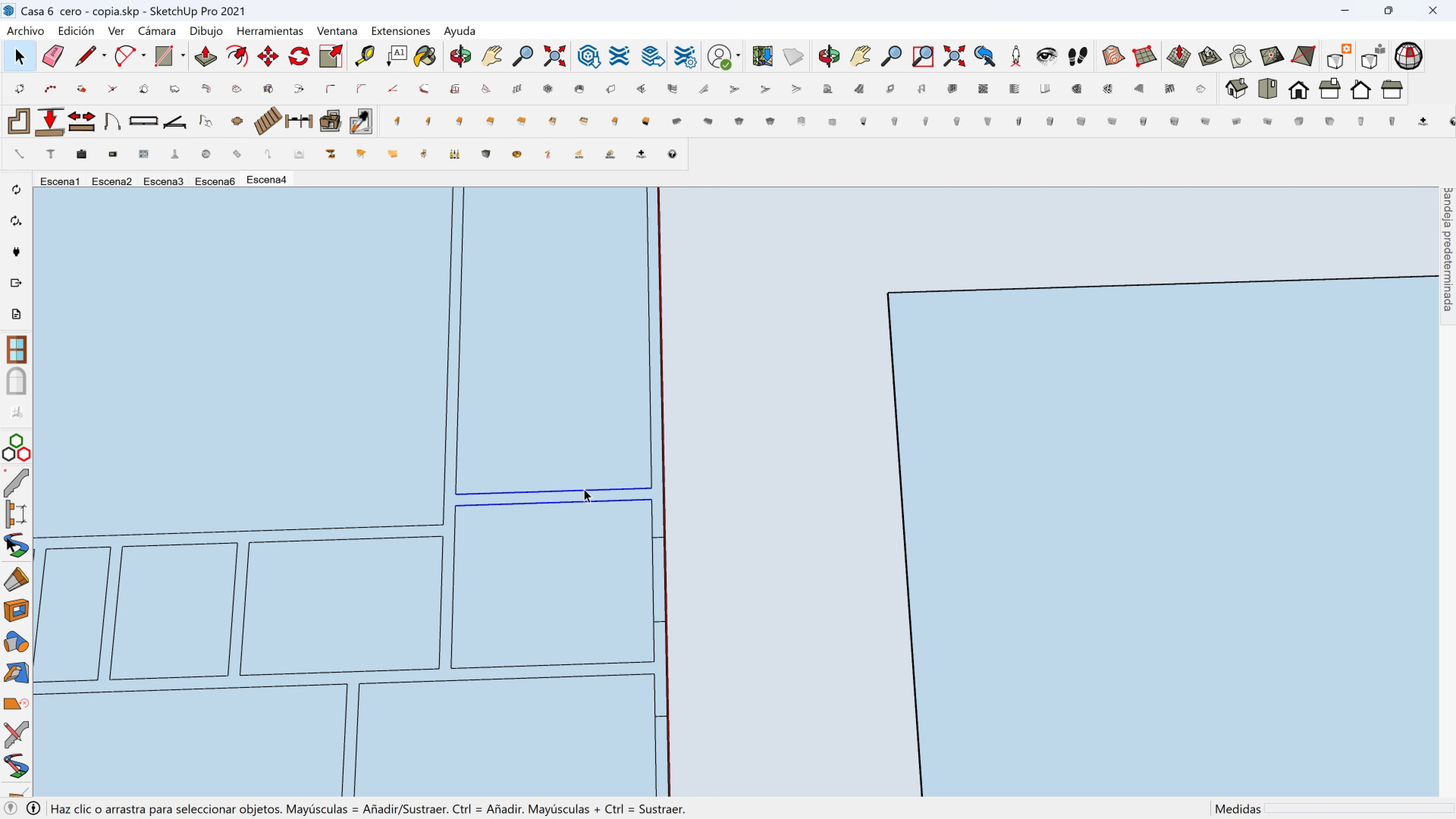 
key(Control+Z)
 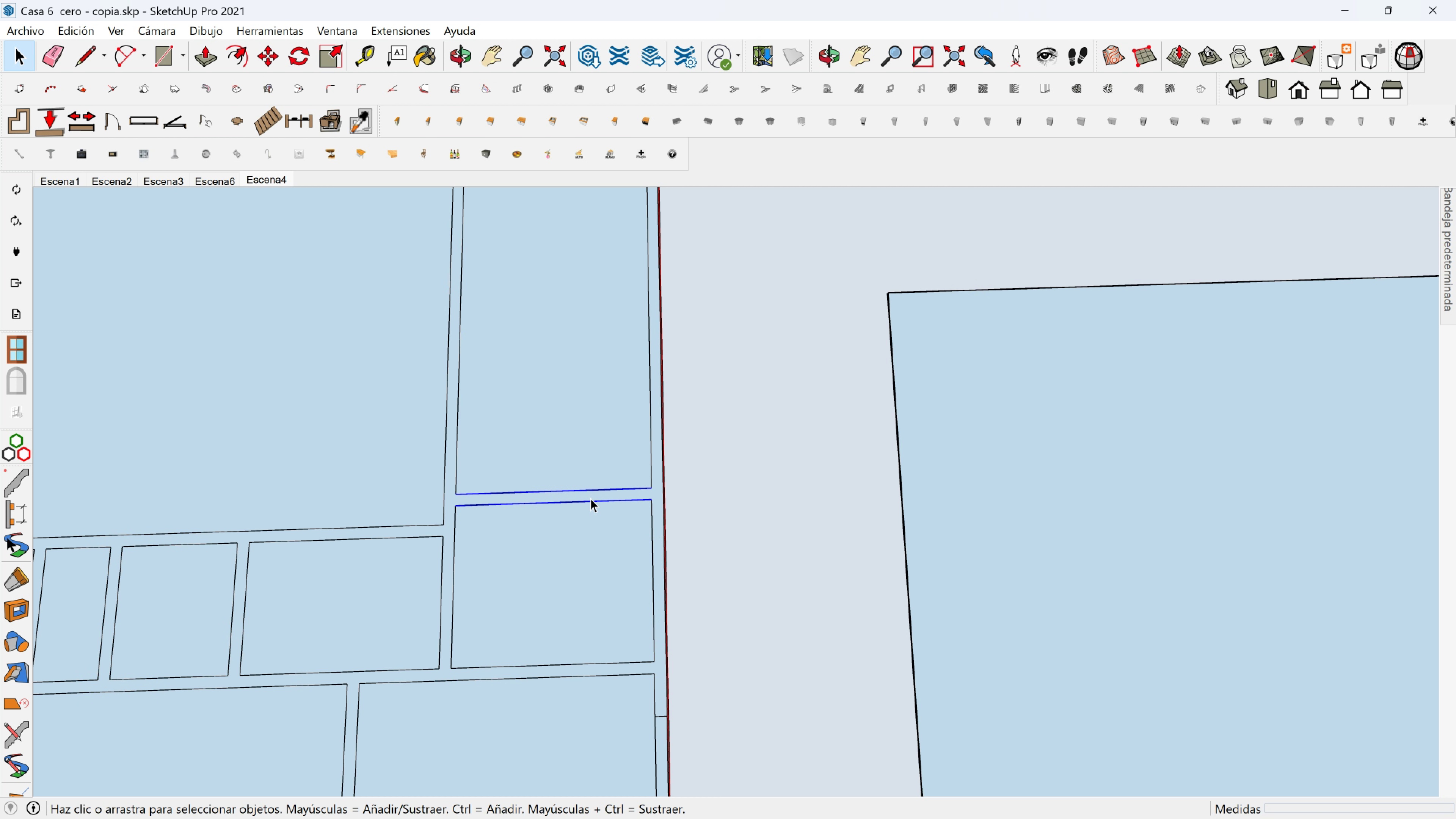 
key(M)
 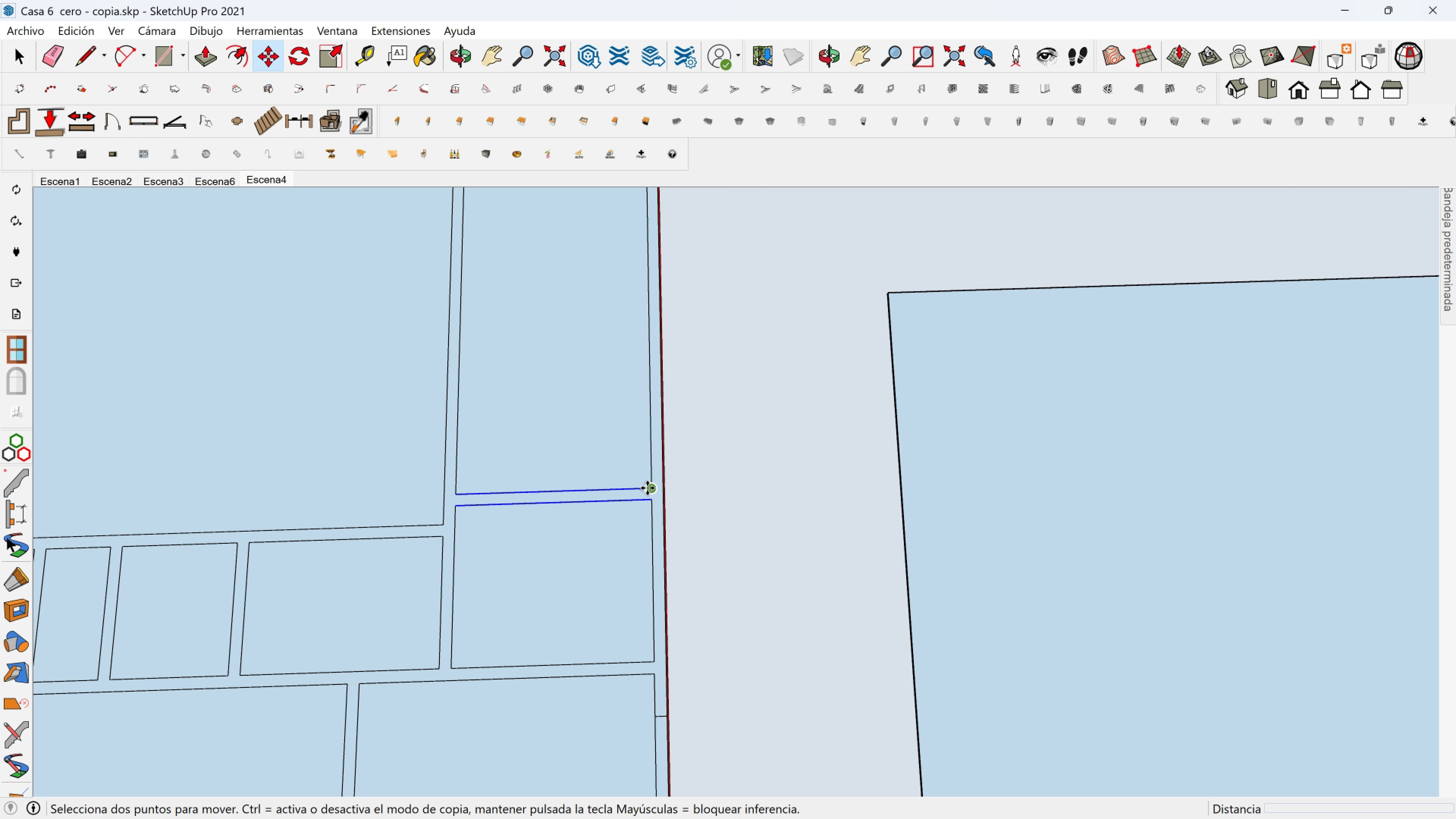 
left_click([647, 488])
 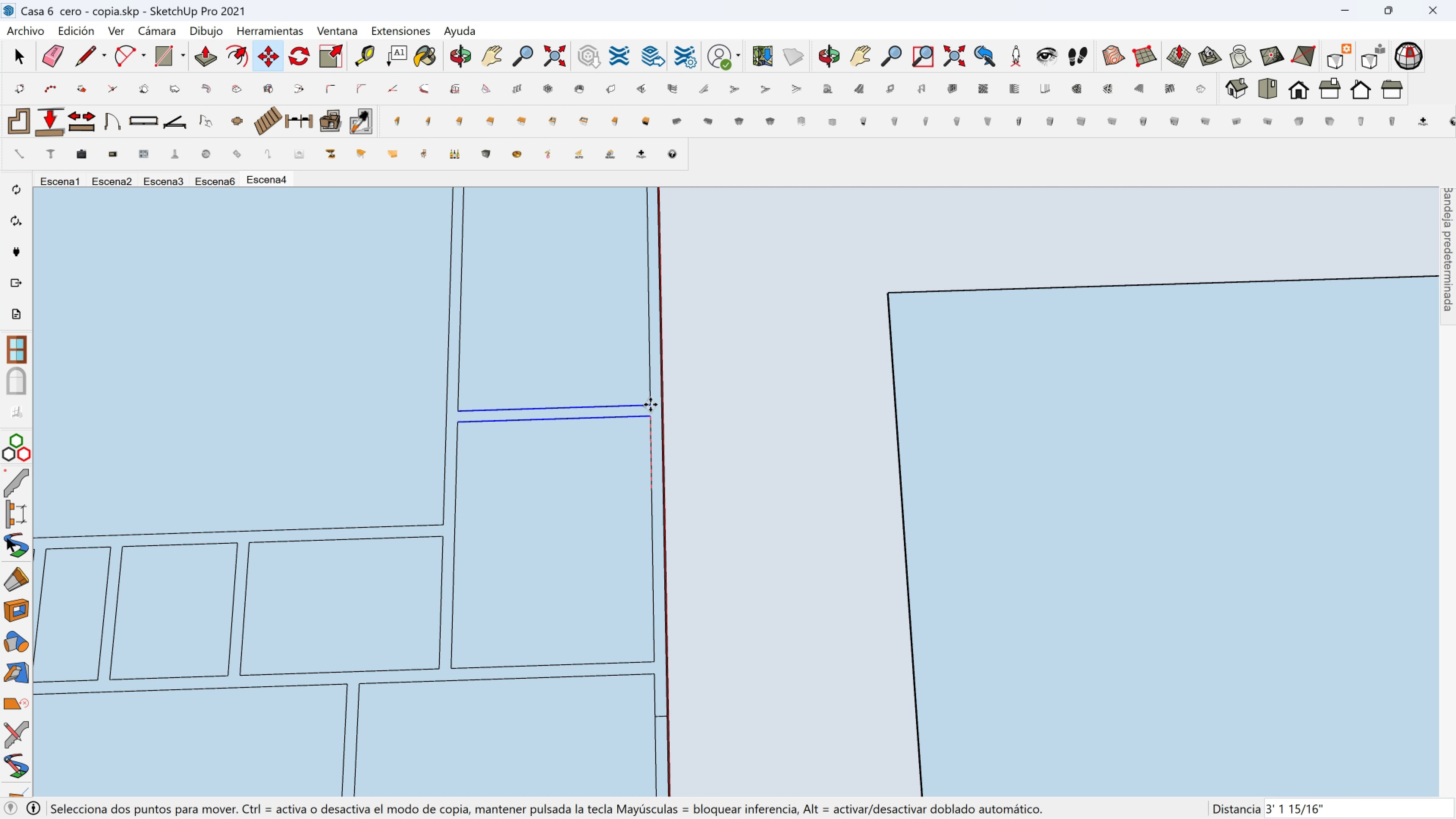 
scroll: coordinate [650, 405], scroll_direction: down, amount: 2.0
 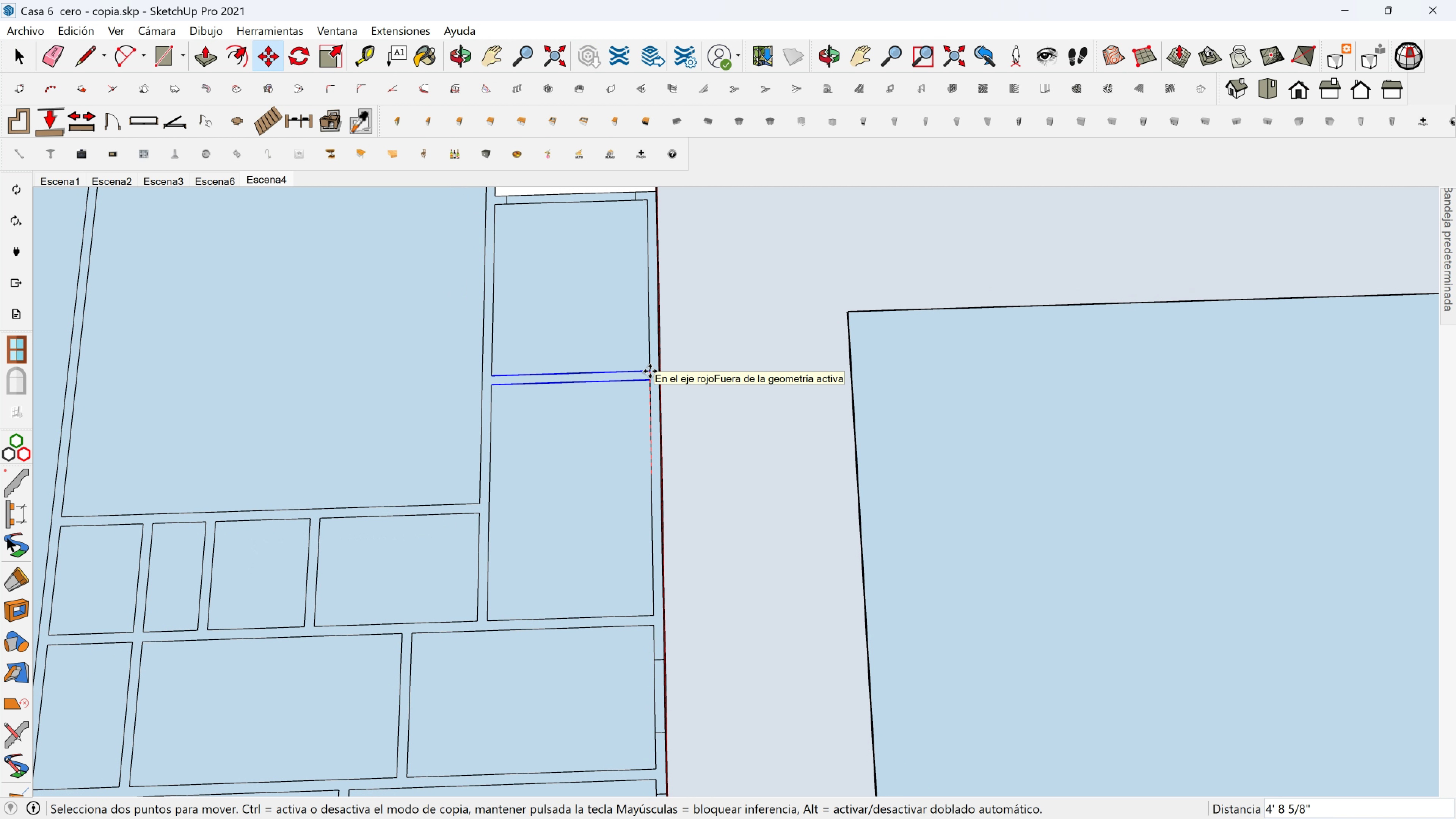 
left_click([650, 371])
 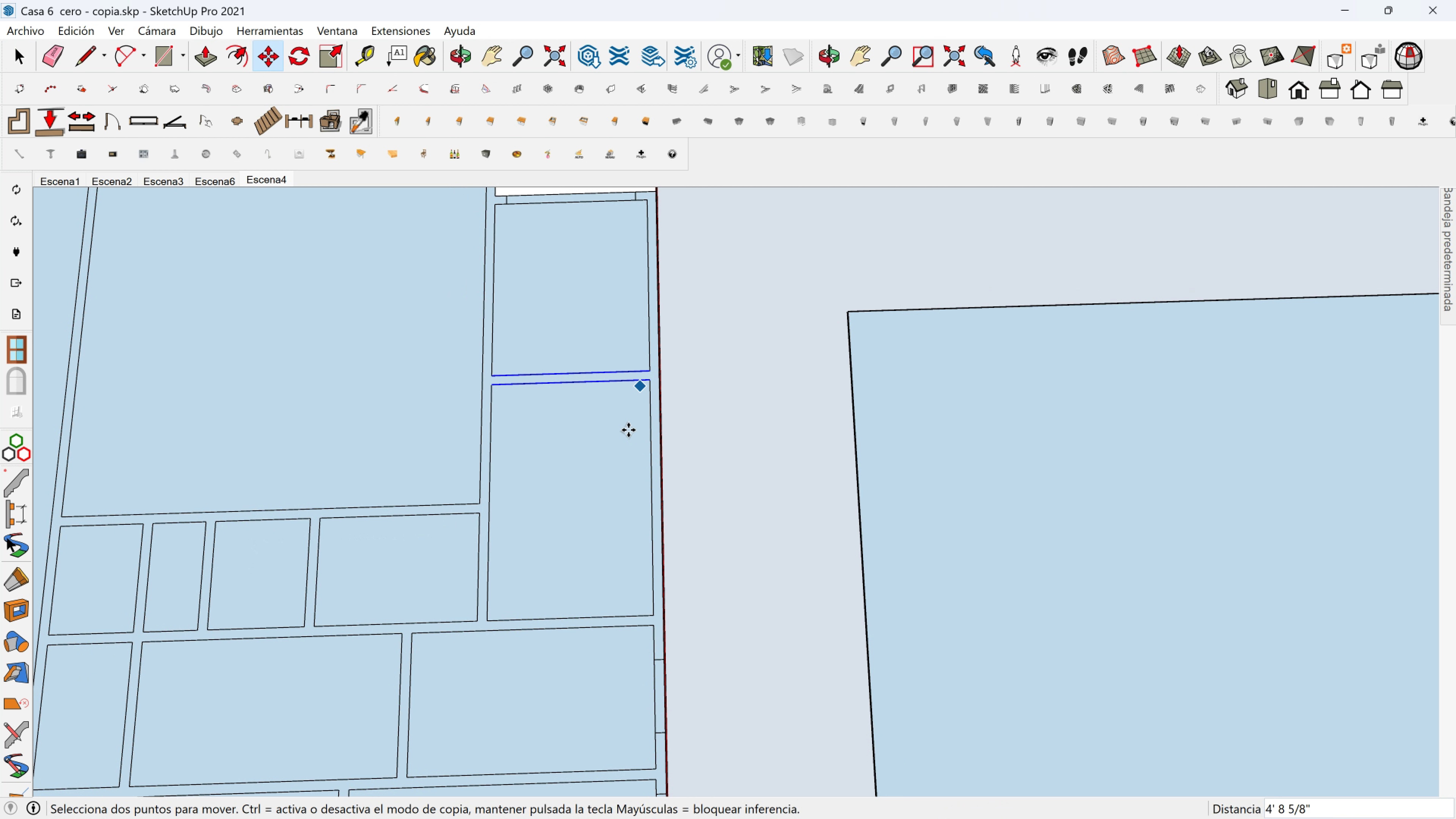 
scroll: coordinate [624, 441], scroll_direction: down, amount: 2.0
 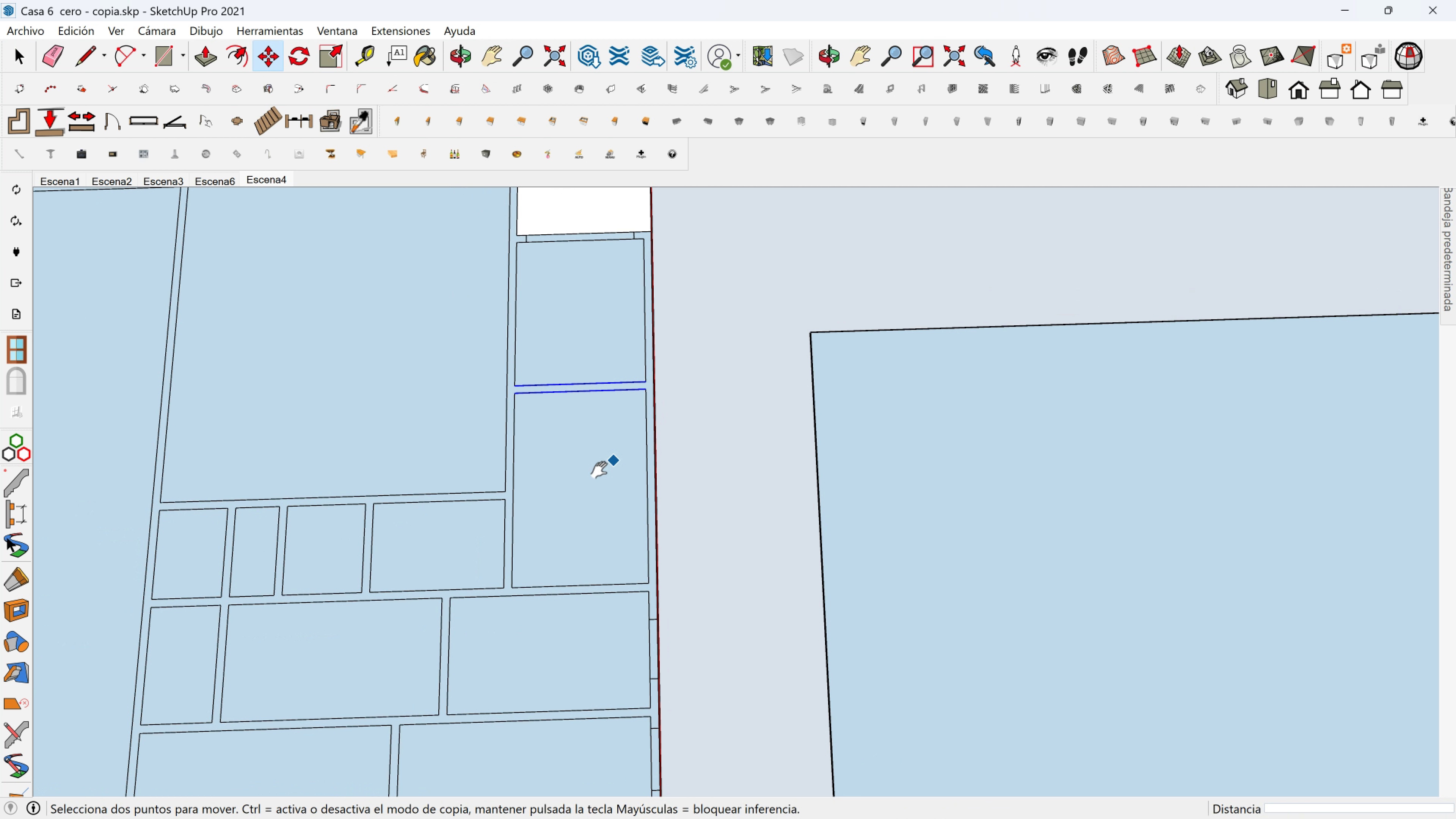 
hold_key(key=ShiftLeft, duration=0.42)
 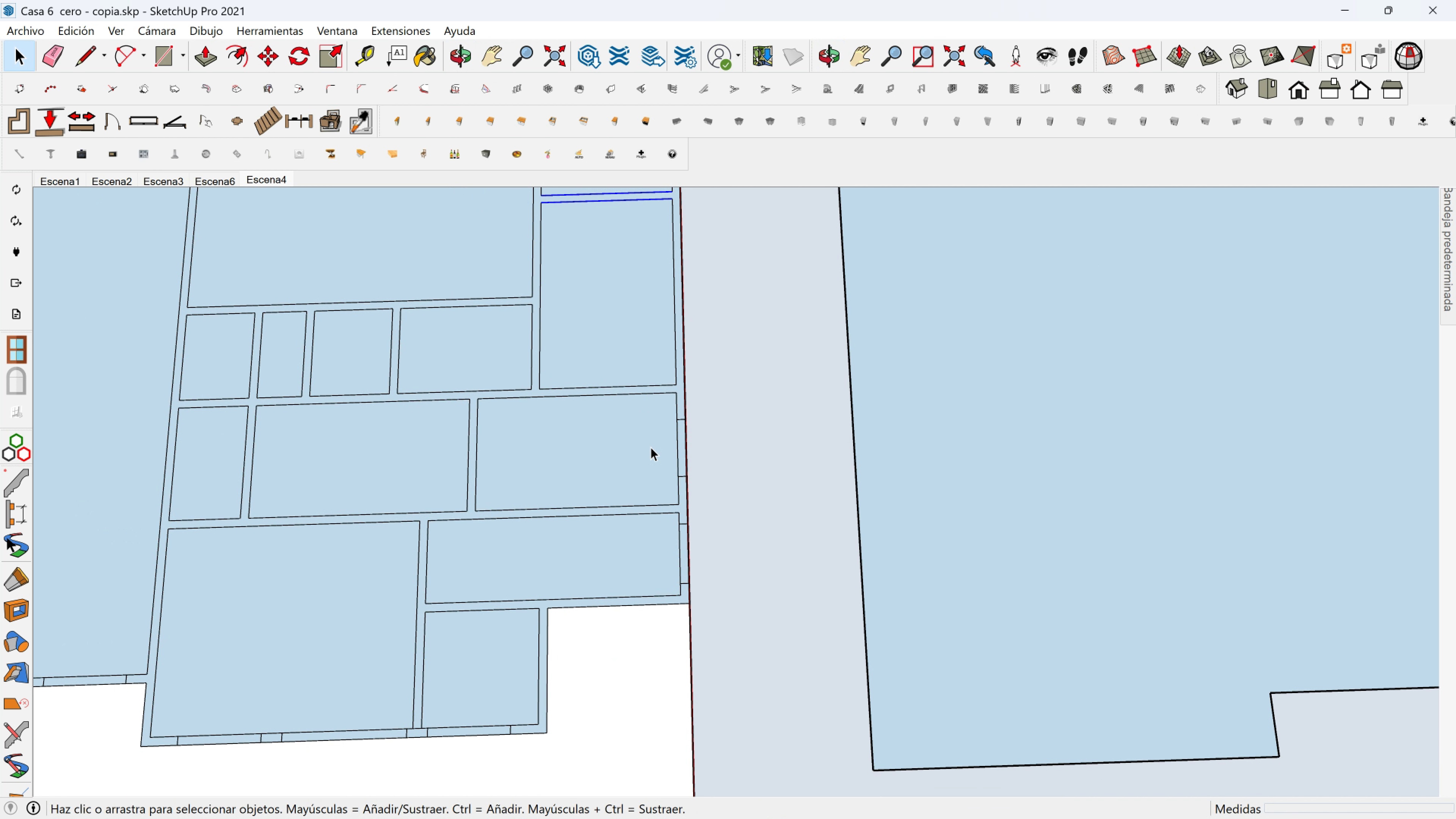 
key(Space)
 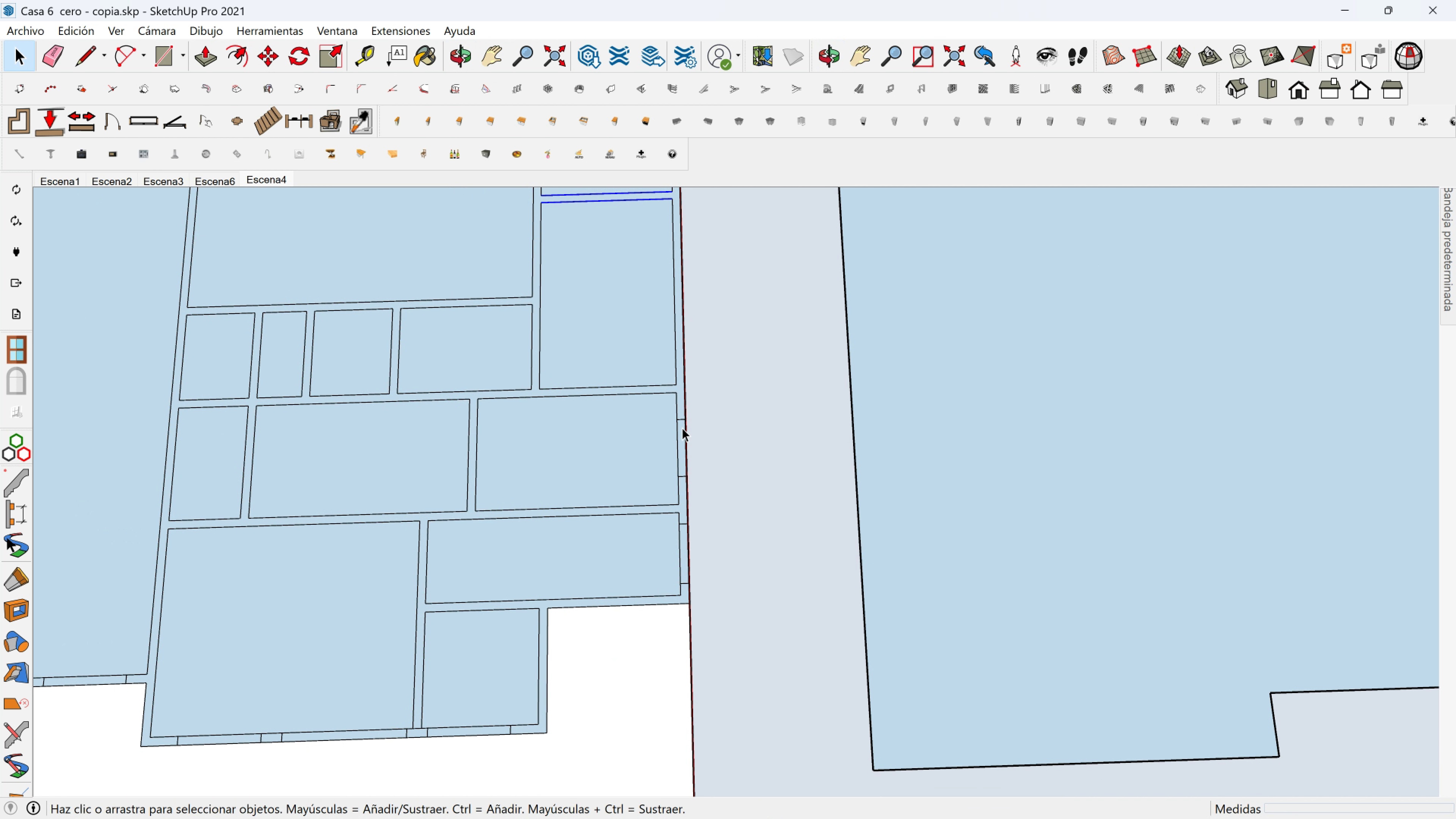 
left_click([682, 428])
 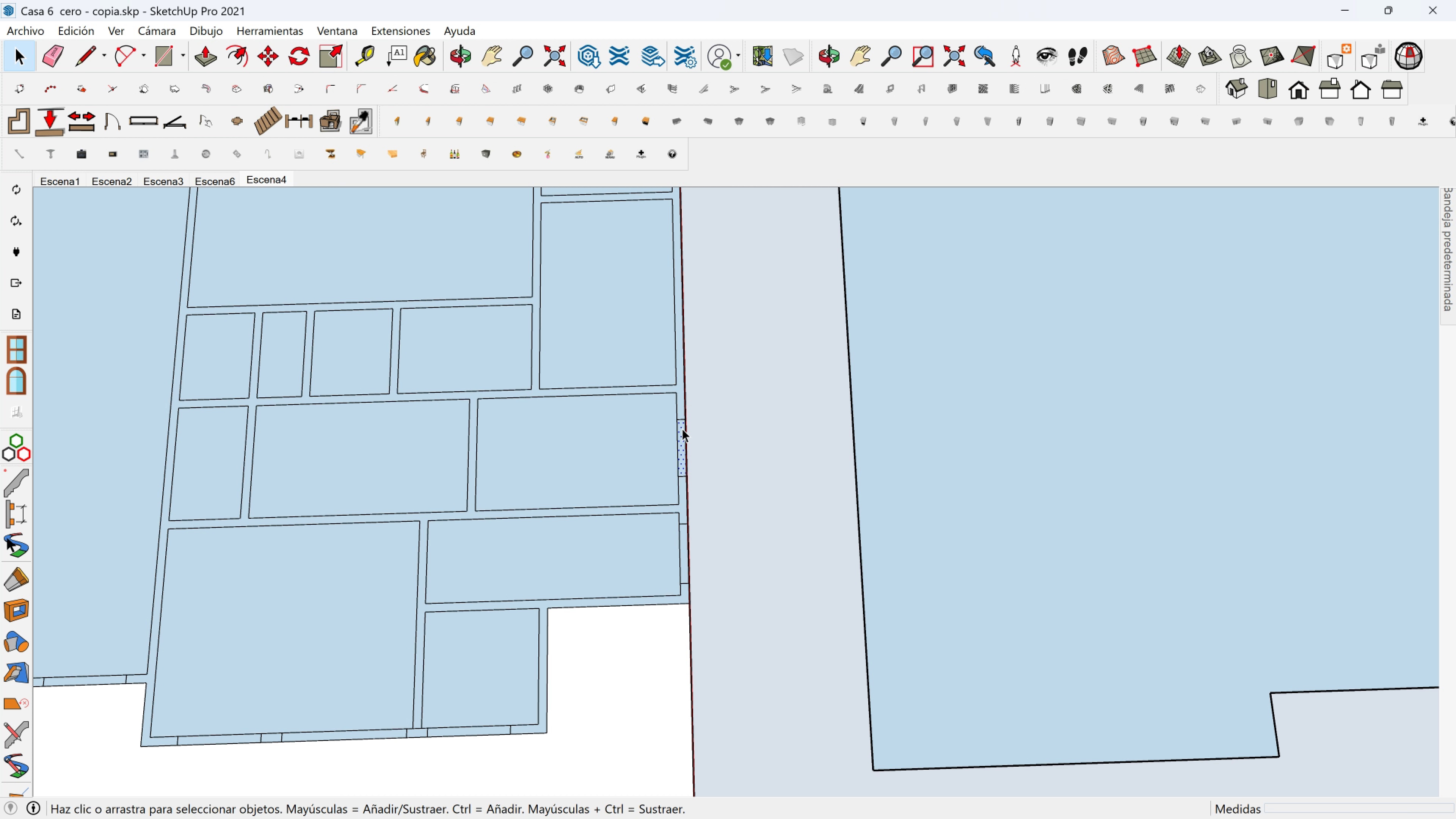 
key(M)
 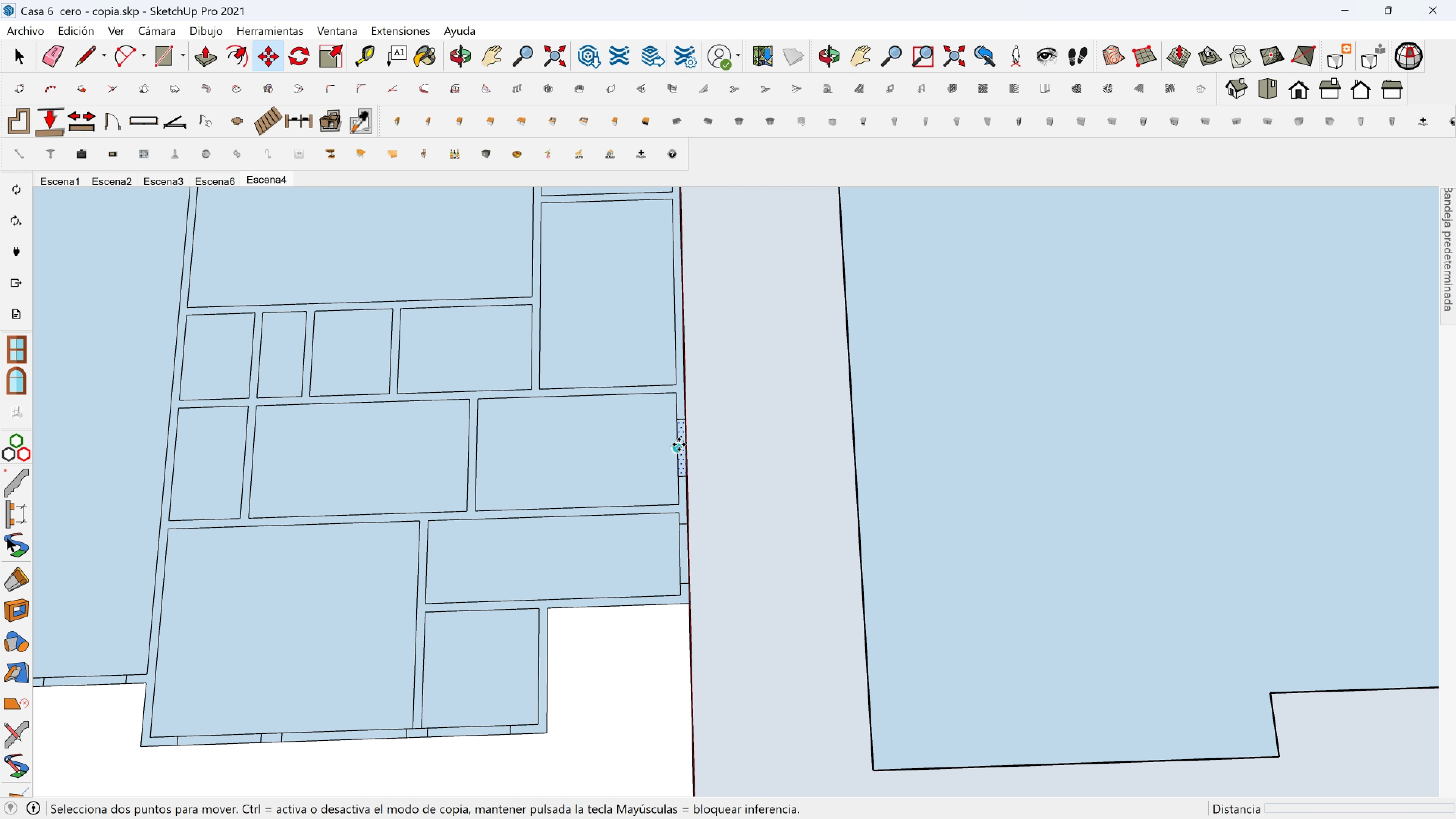 
key(Control+ControlLeft)
 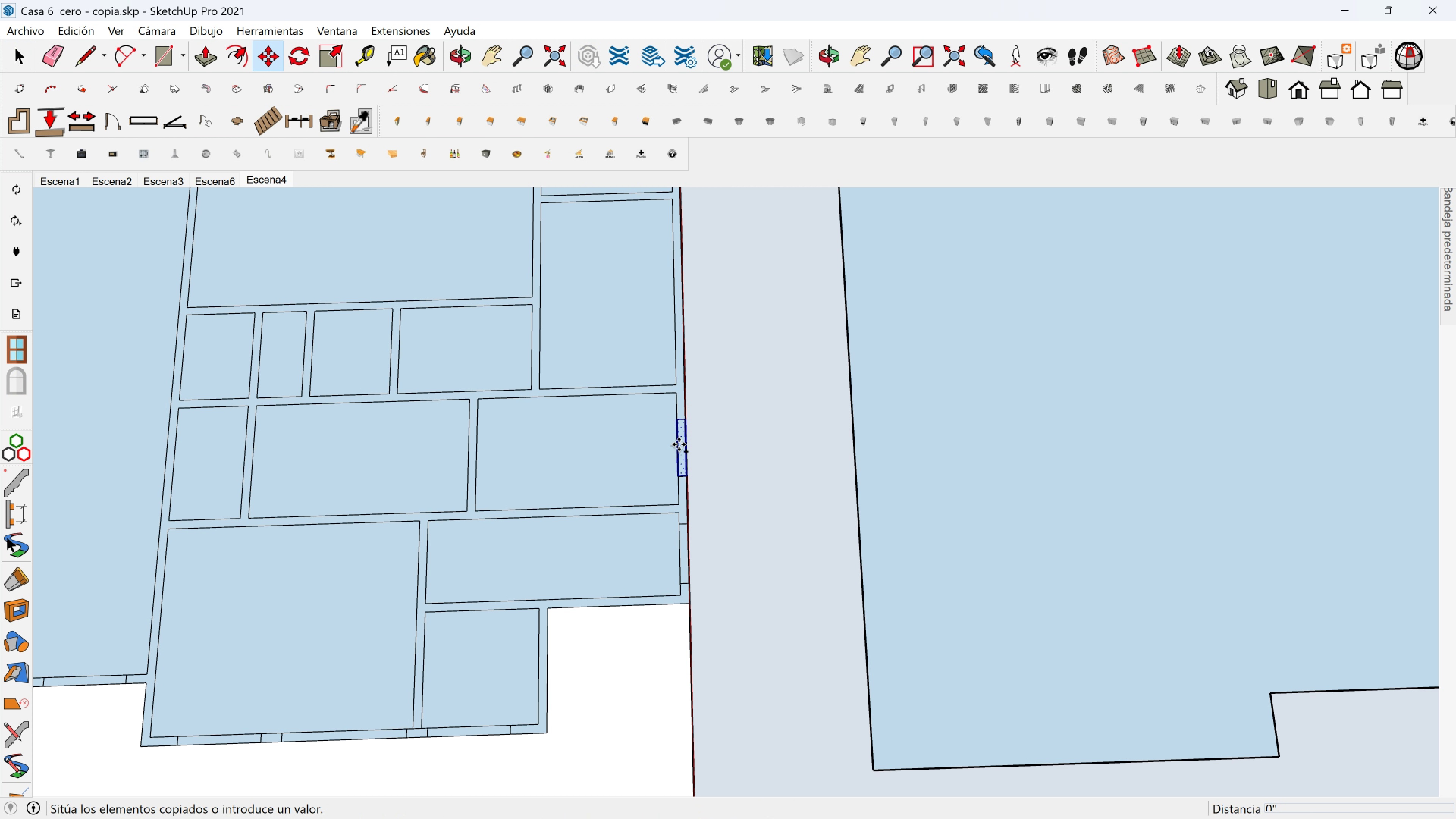 
left_click([679, 444])
 